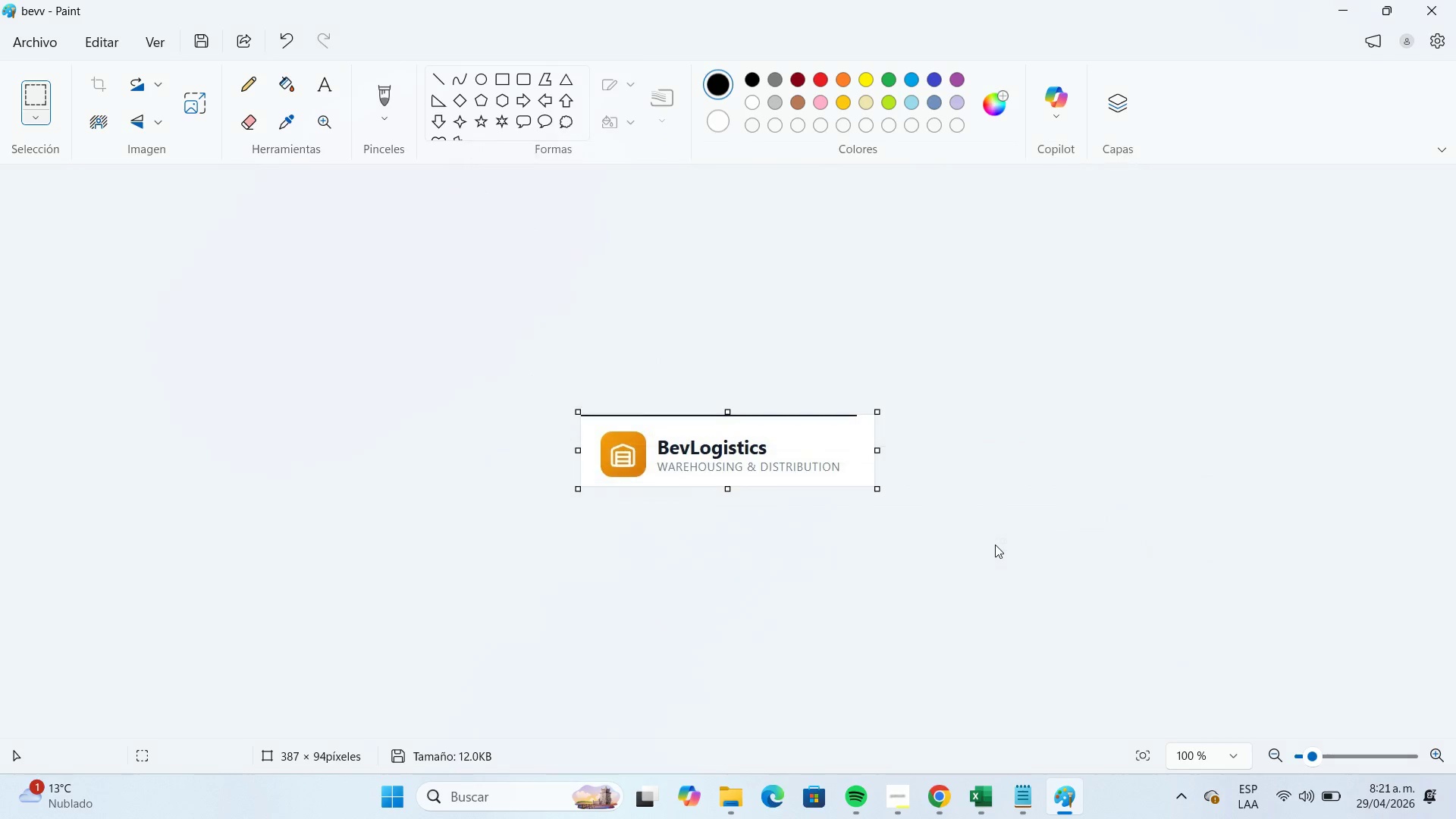 
left_click([1349, 11])
 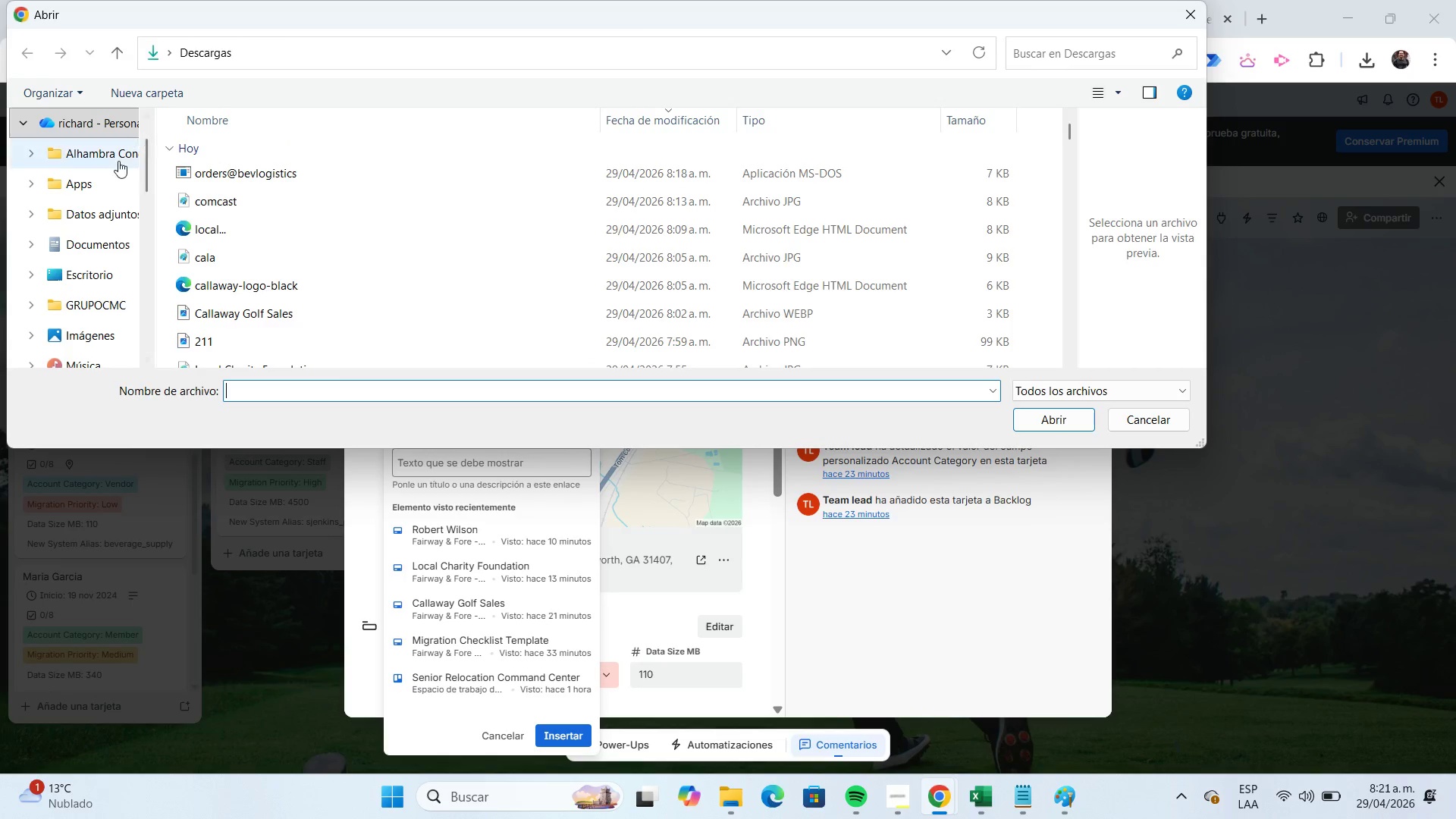 
scroll: coordinate [95, 232], scroll_direction: down, amount: 1.0
 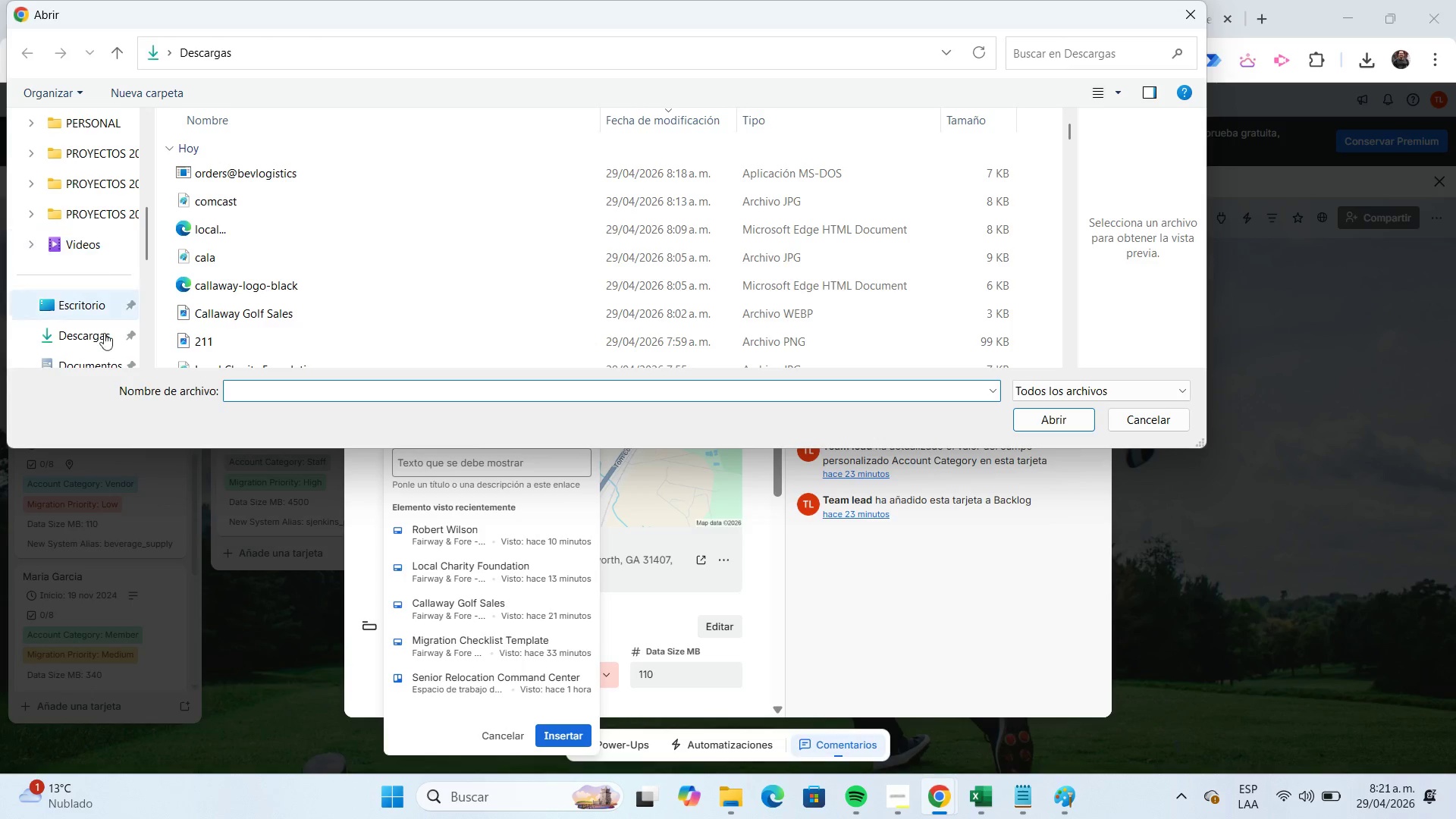 
left_click([105, 344])
 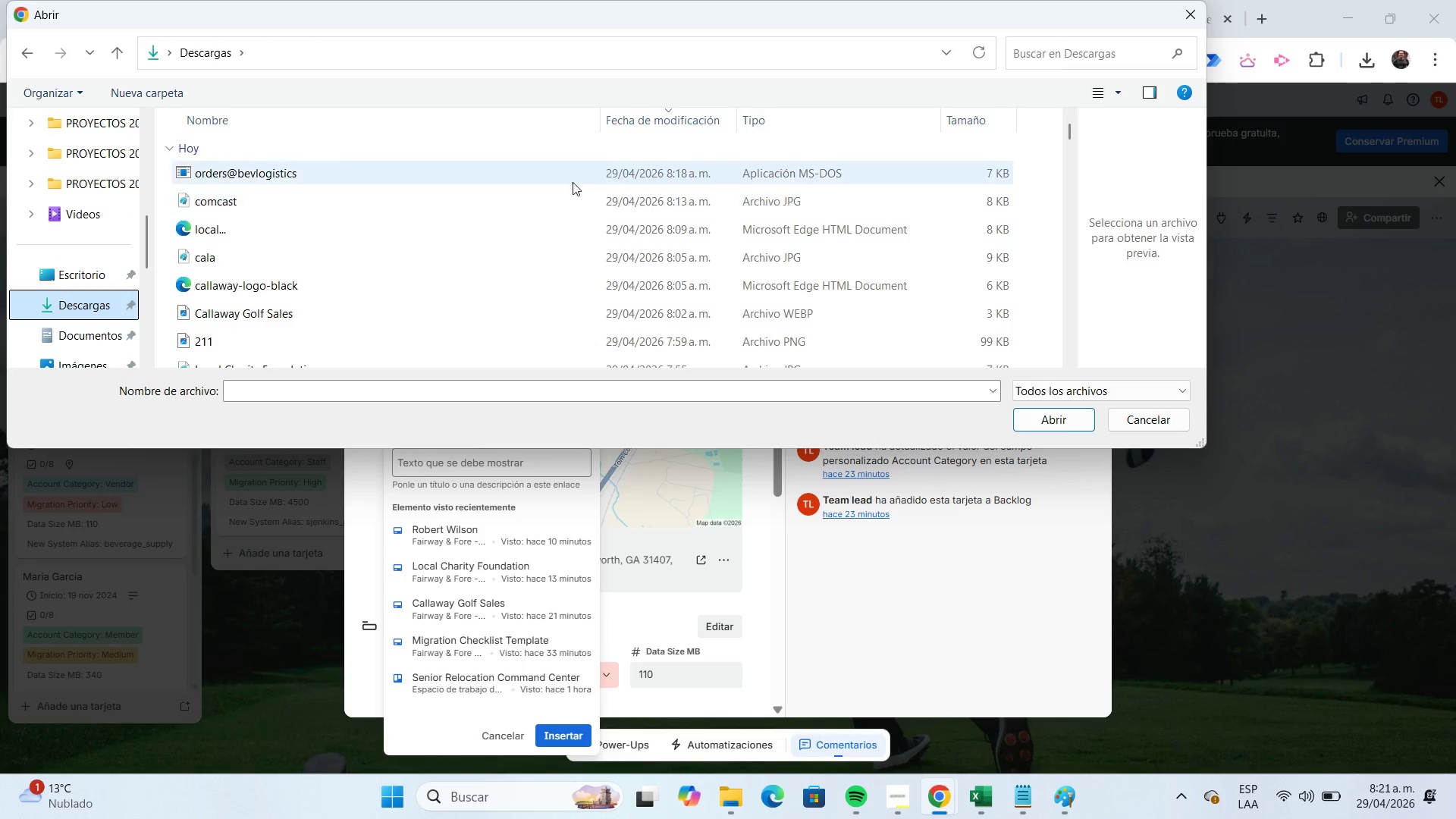 
left_click([614, 128])
 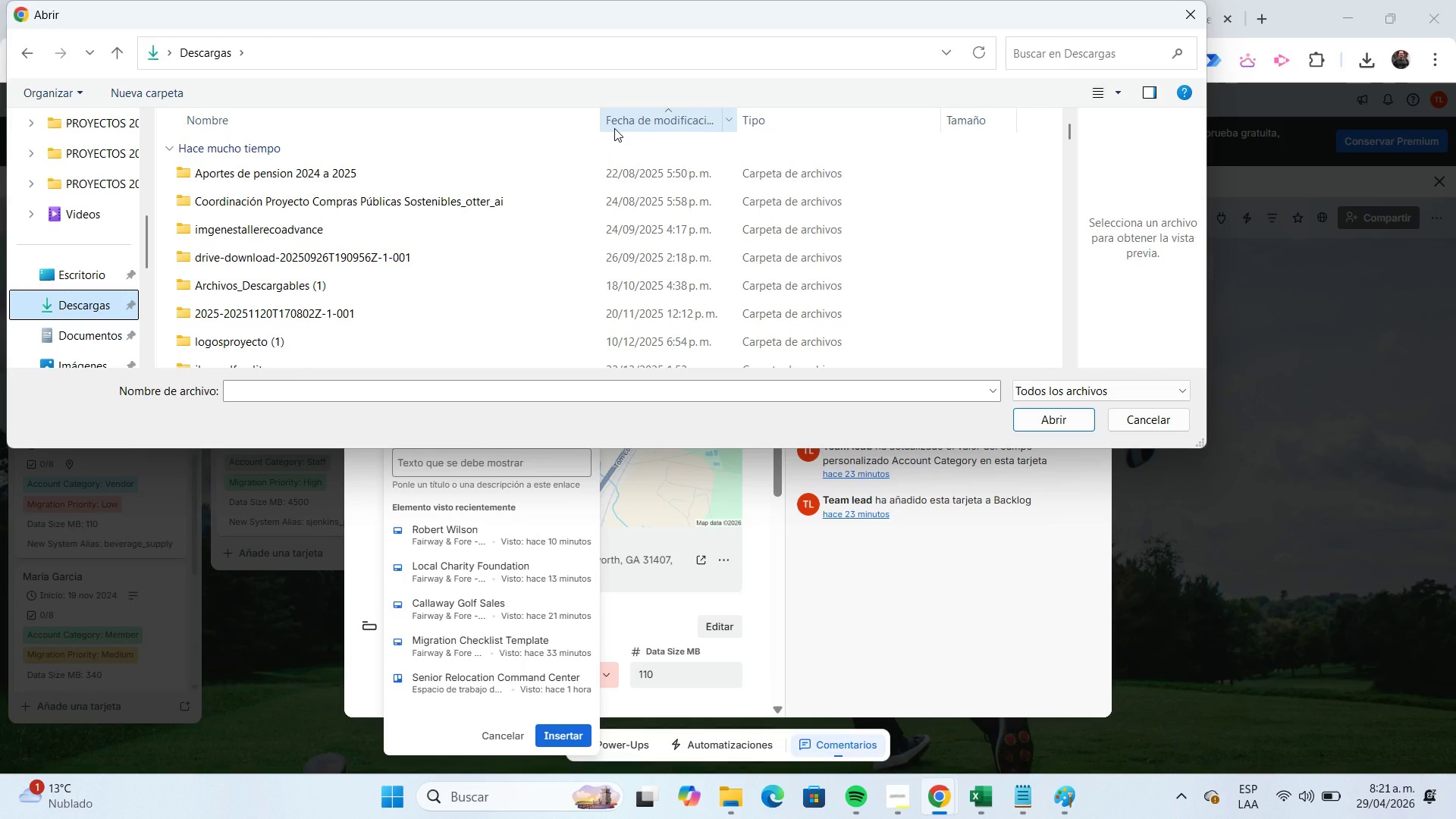 
left_click([614, 128])
 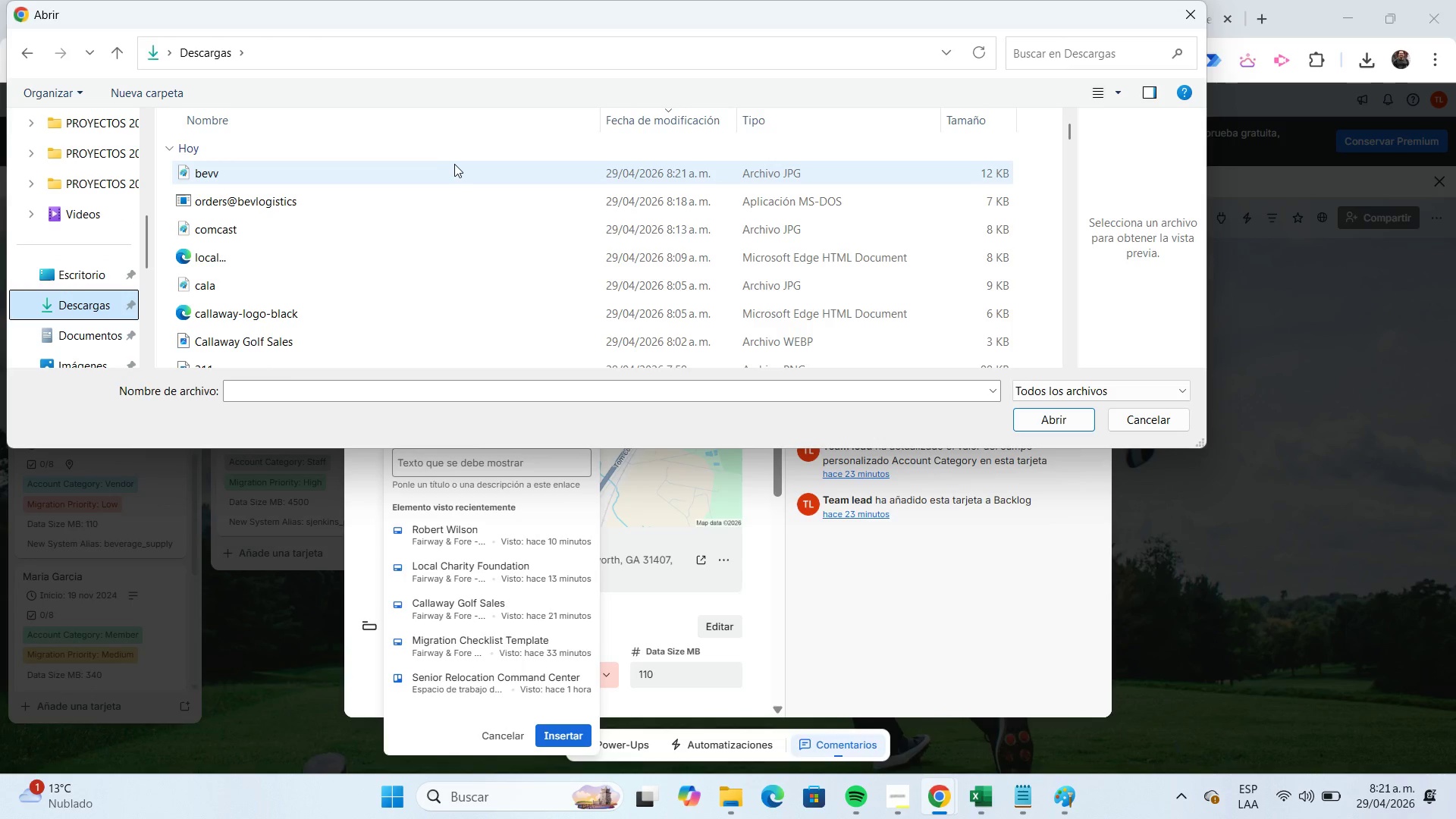 
left_click([457, 165])
 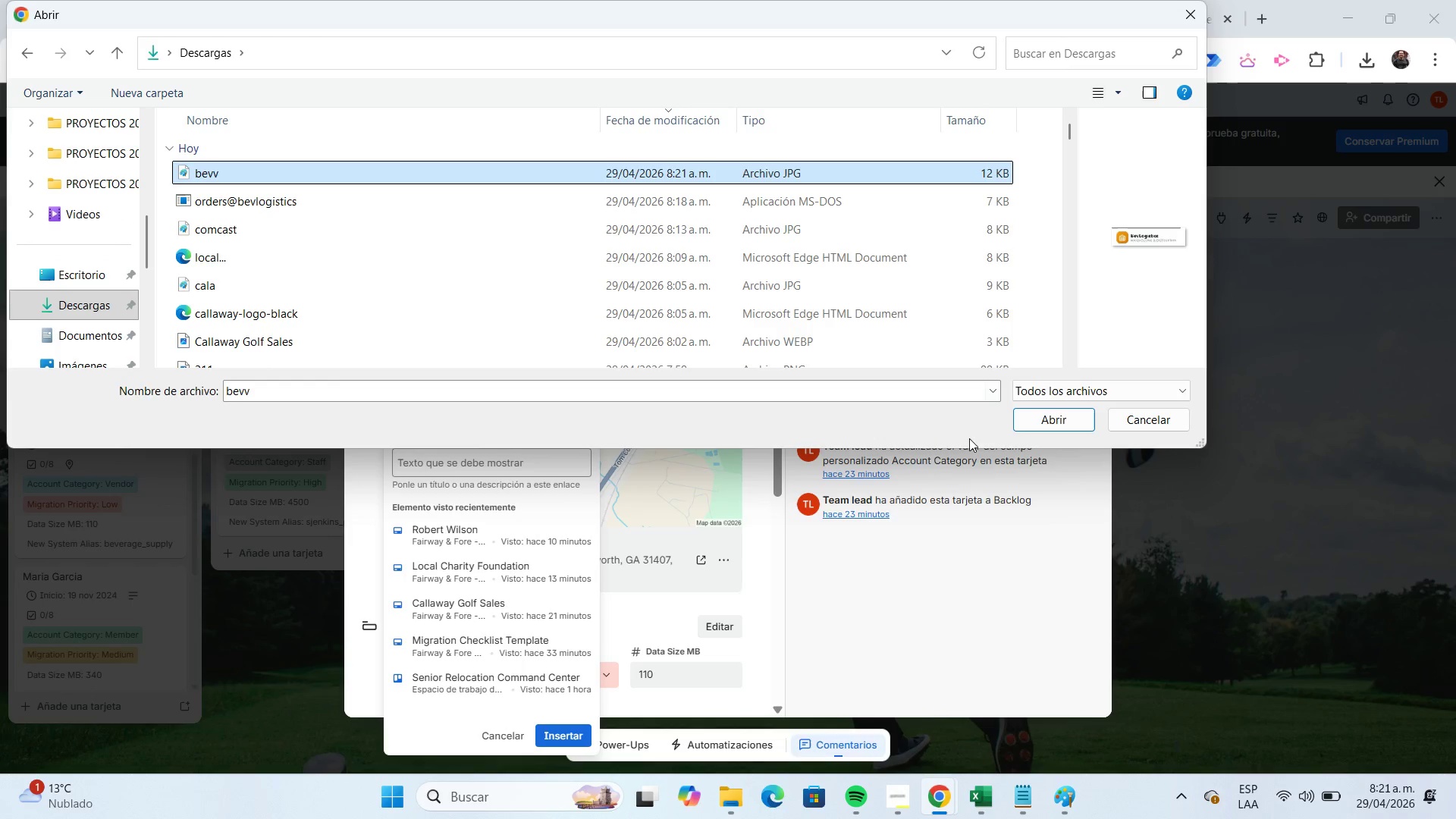 
left_click([1017, 425])
 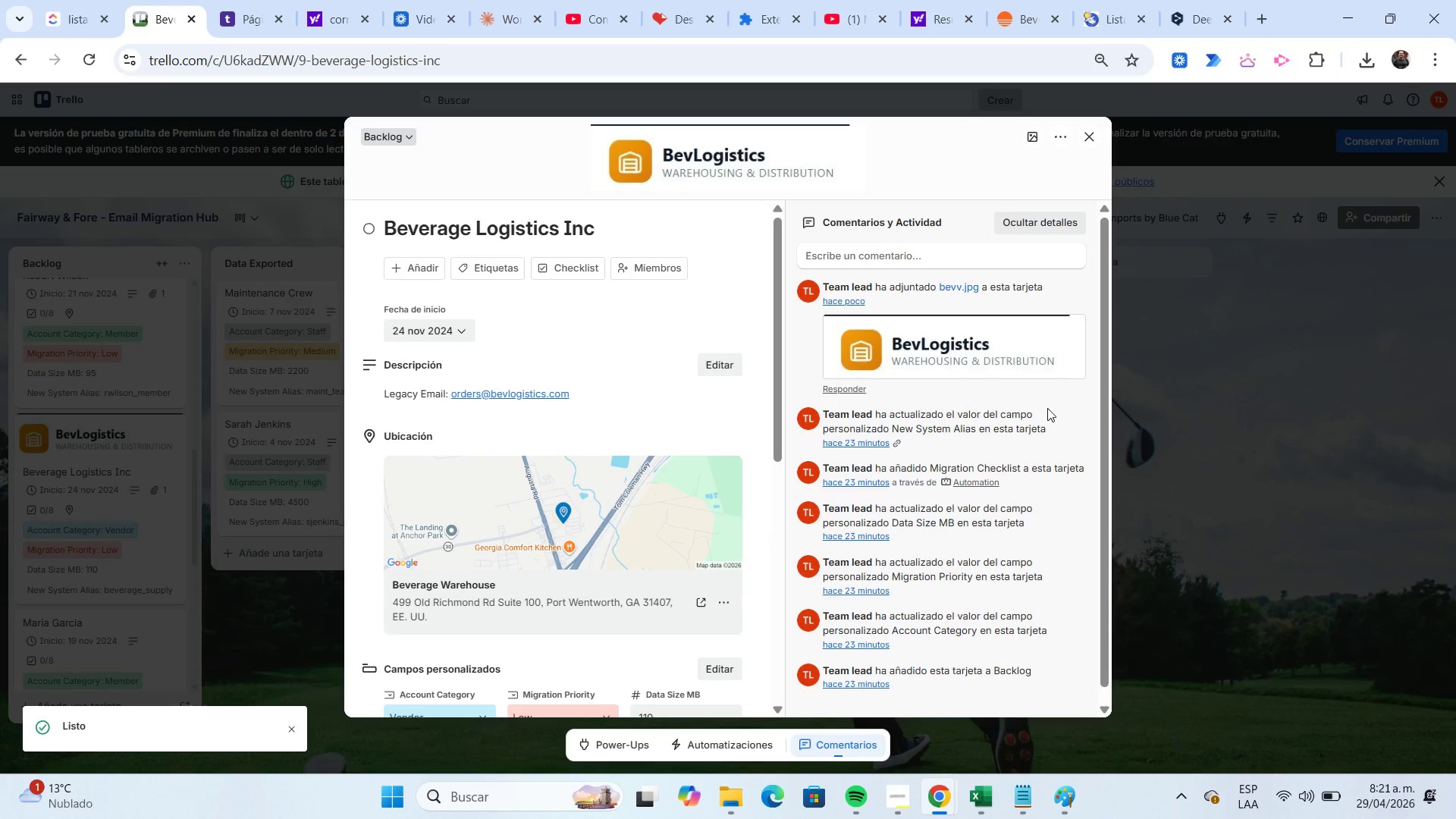 
wait(7.22)
 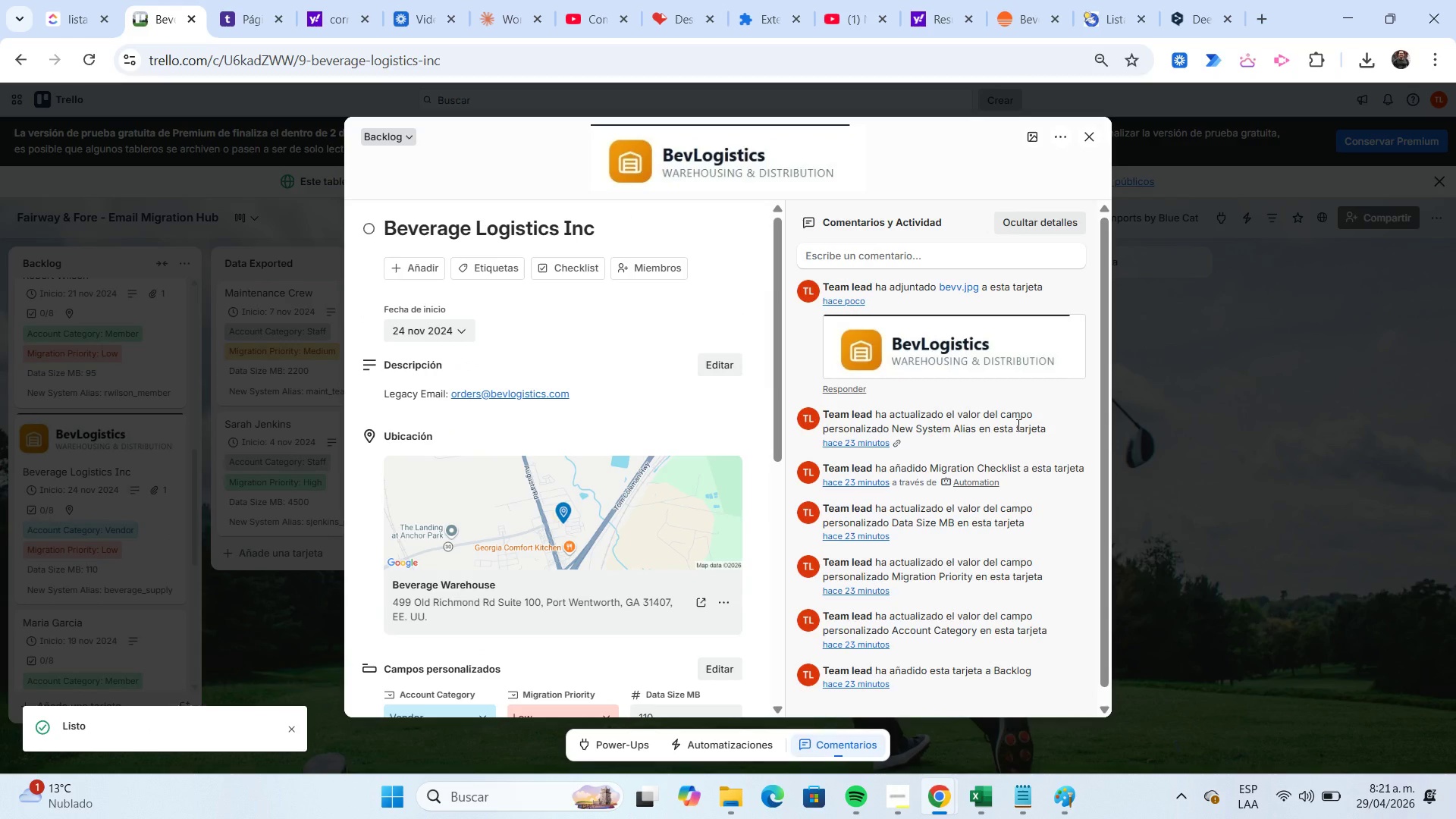 
left_click([1089, 144])
 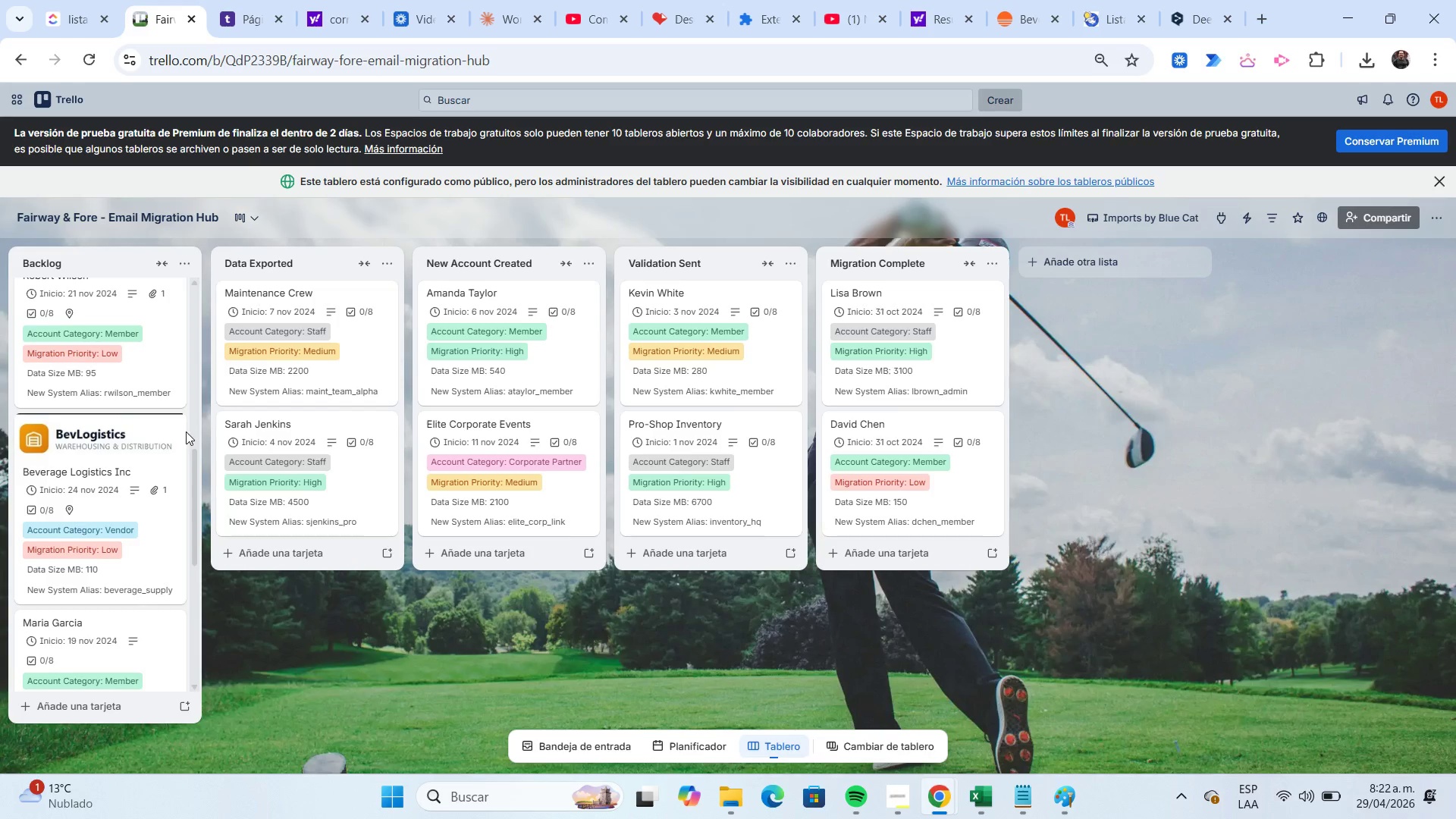 
wait(5.26)
 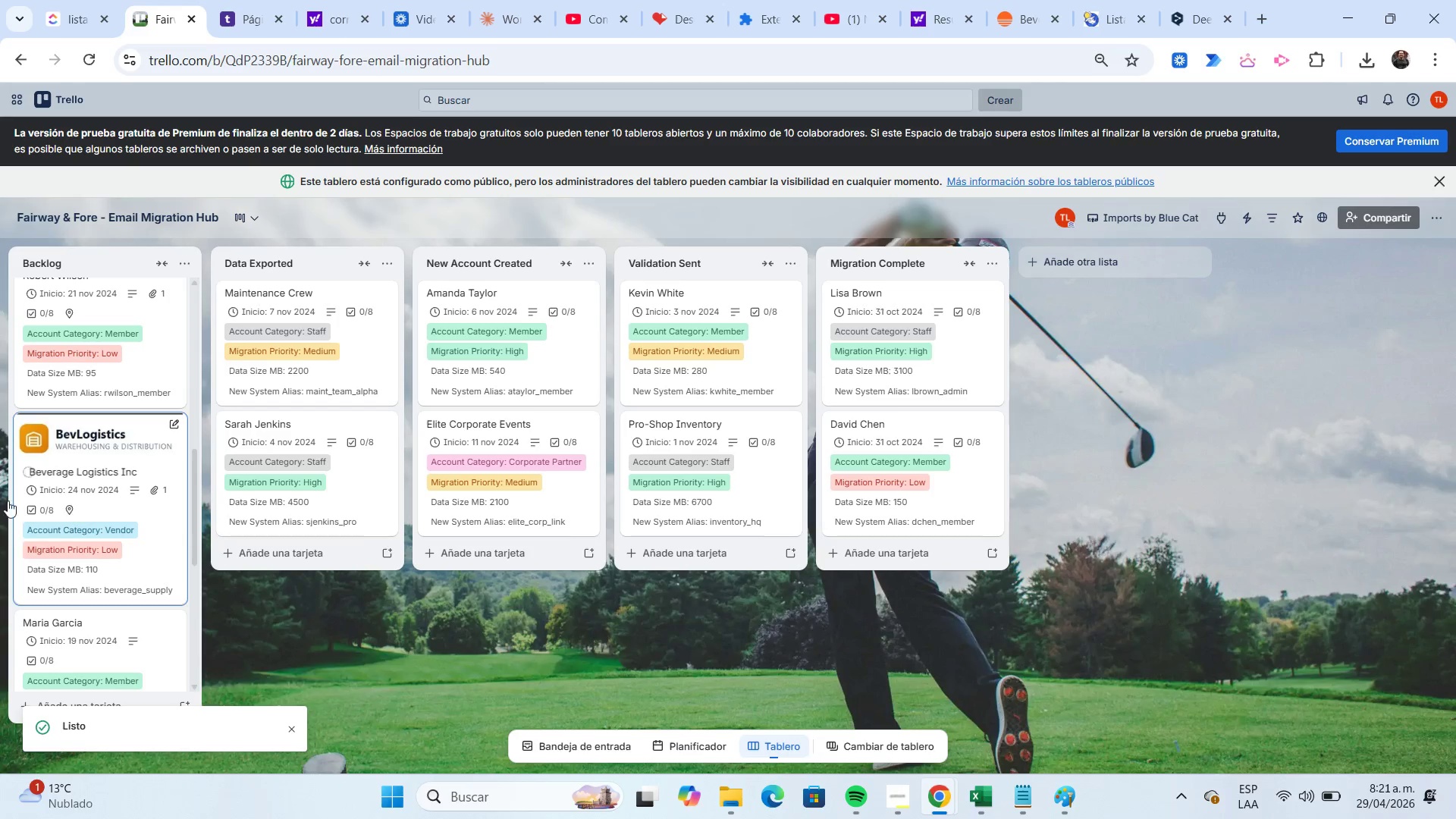 
scroll: coordinate [180, 429], scroll_direction: down, amount: 2.0
 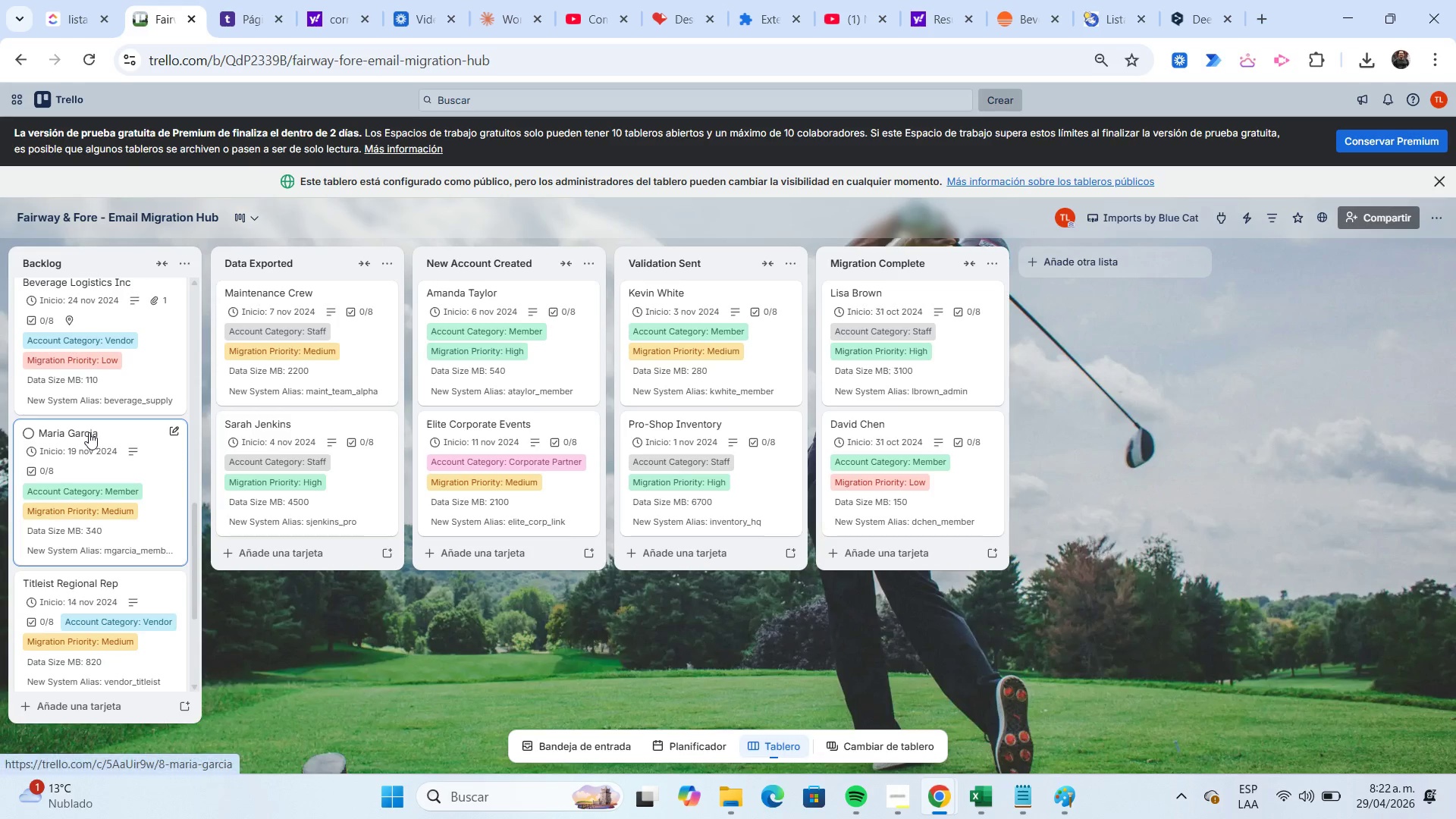 
left_click([89, 432])
 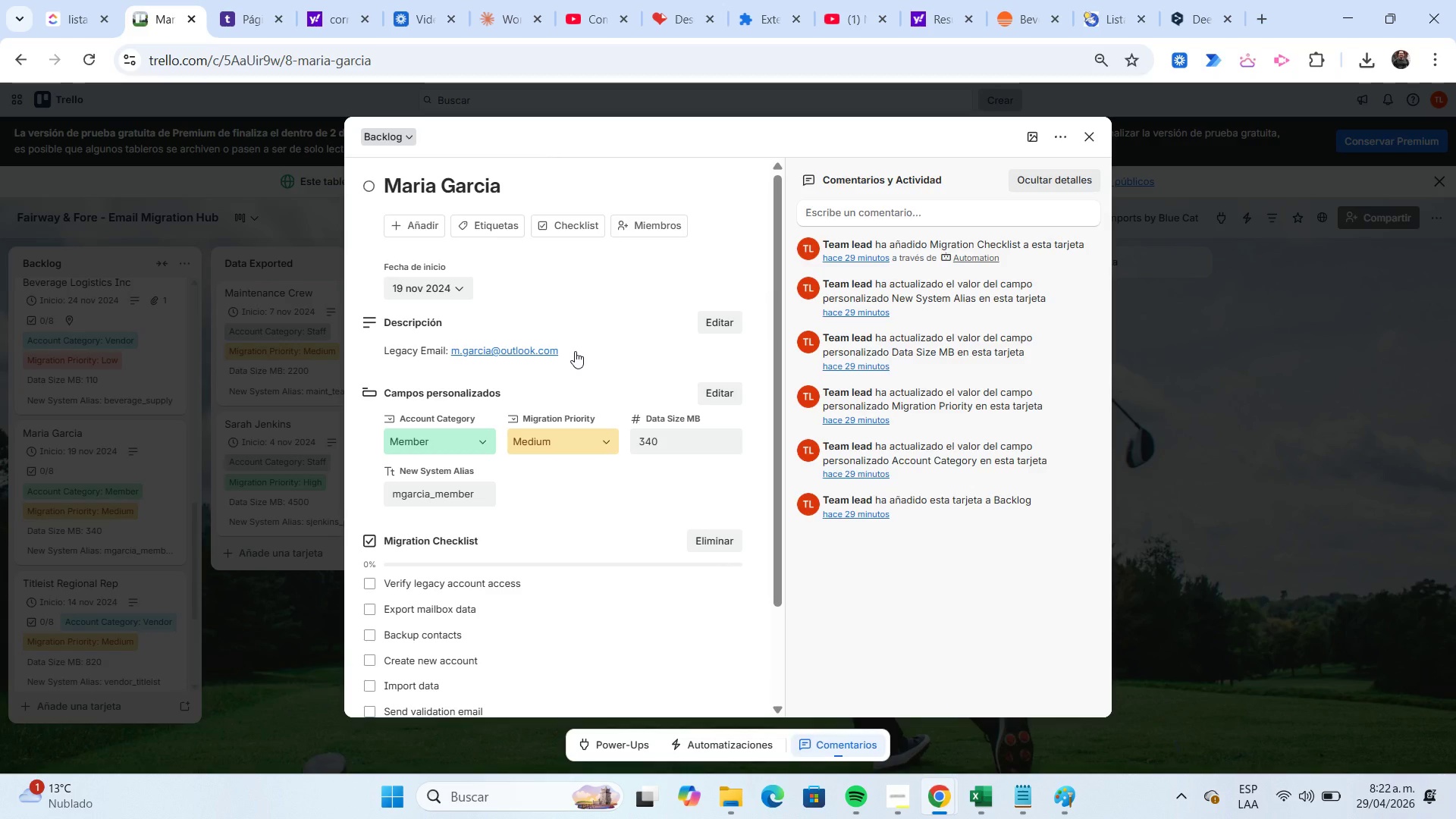 
wait(18.52)
 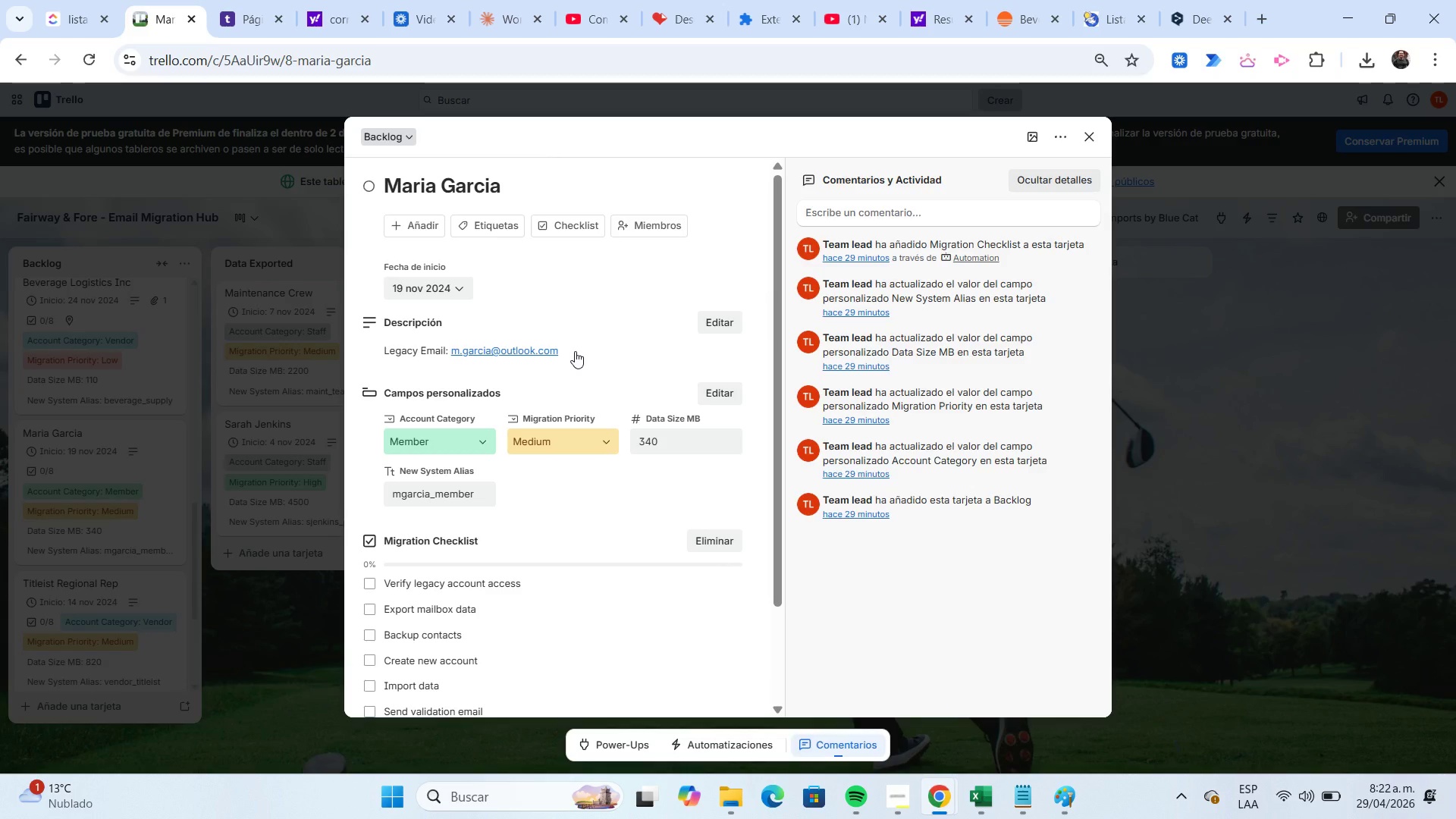 
left_click([1009, 32])
 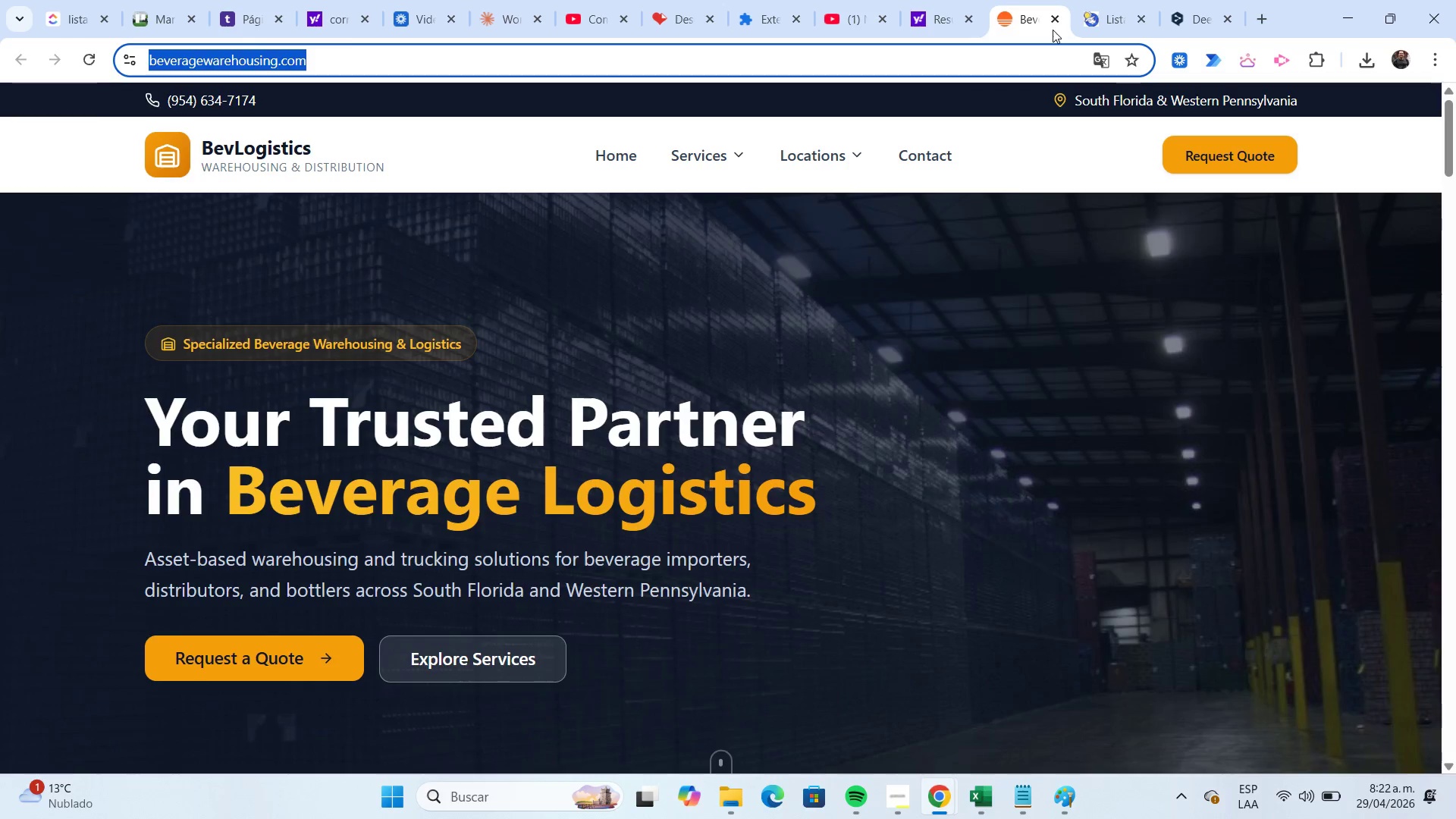 
left_click([1053, 24])
 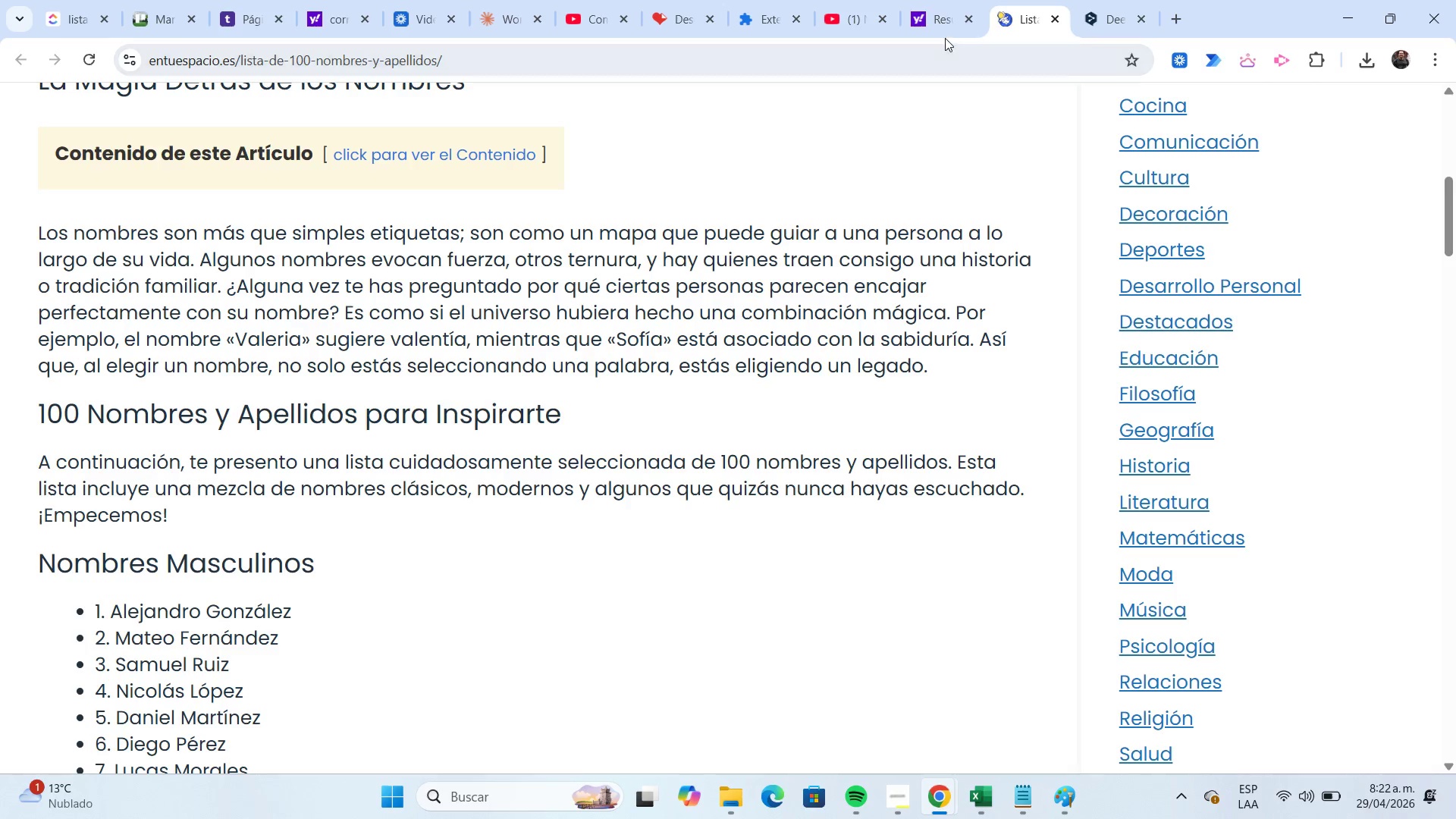 
left_click([940, 29])
 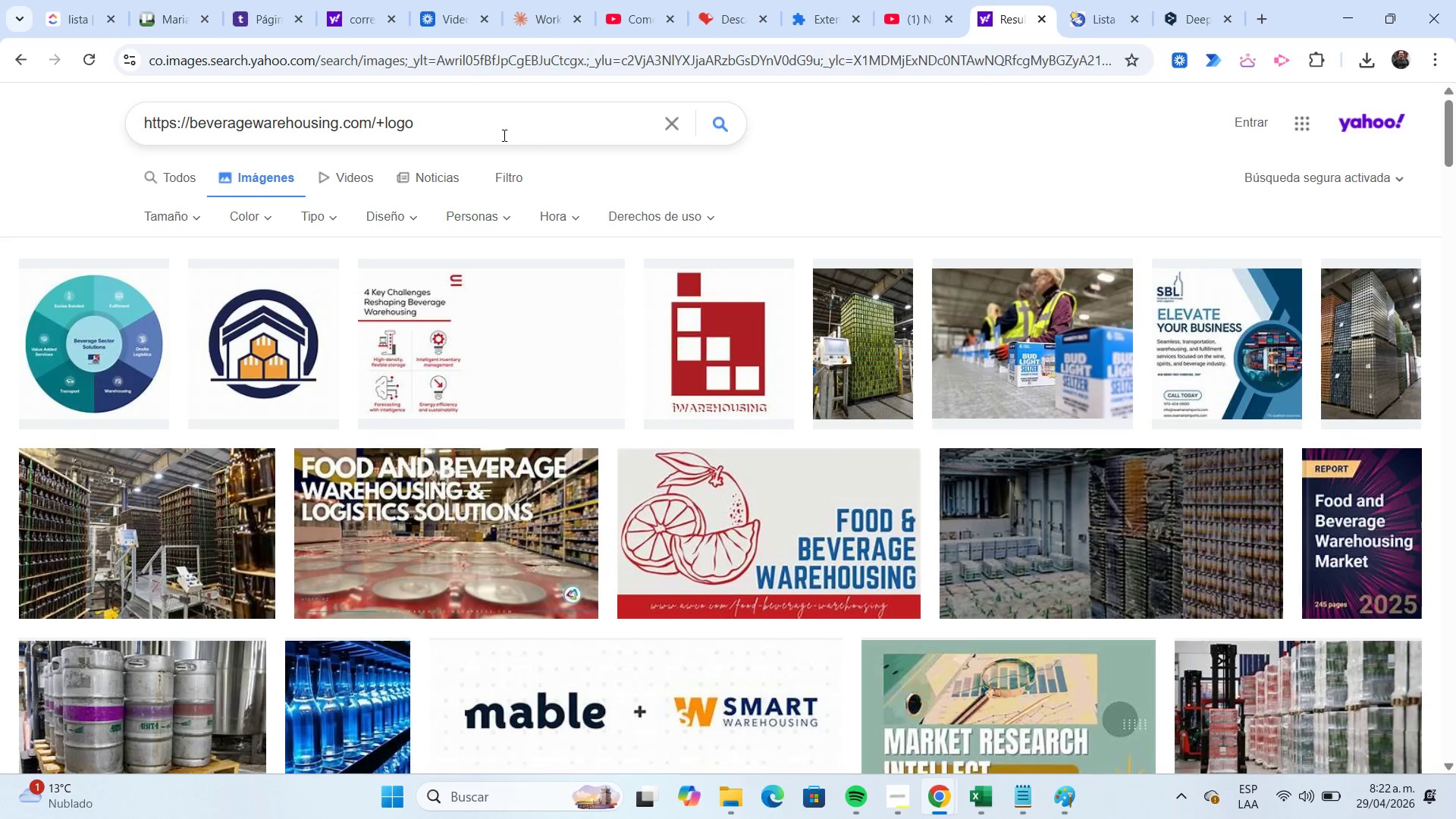 
left_click_drag(start_coordinate=[463, 135], to_coordinate=[48, 133])
 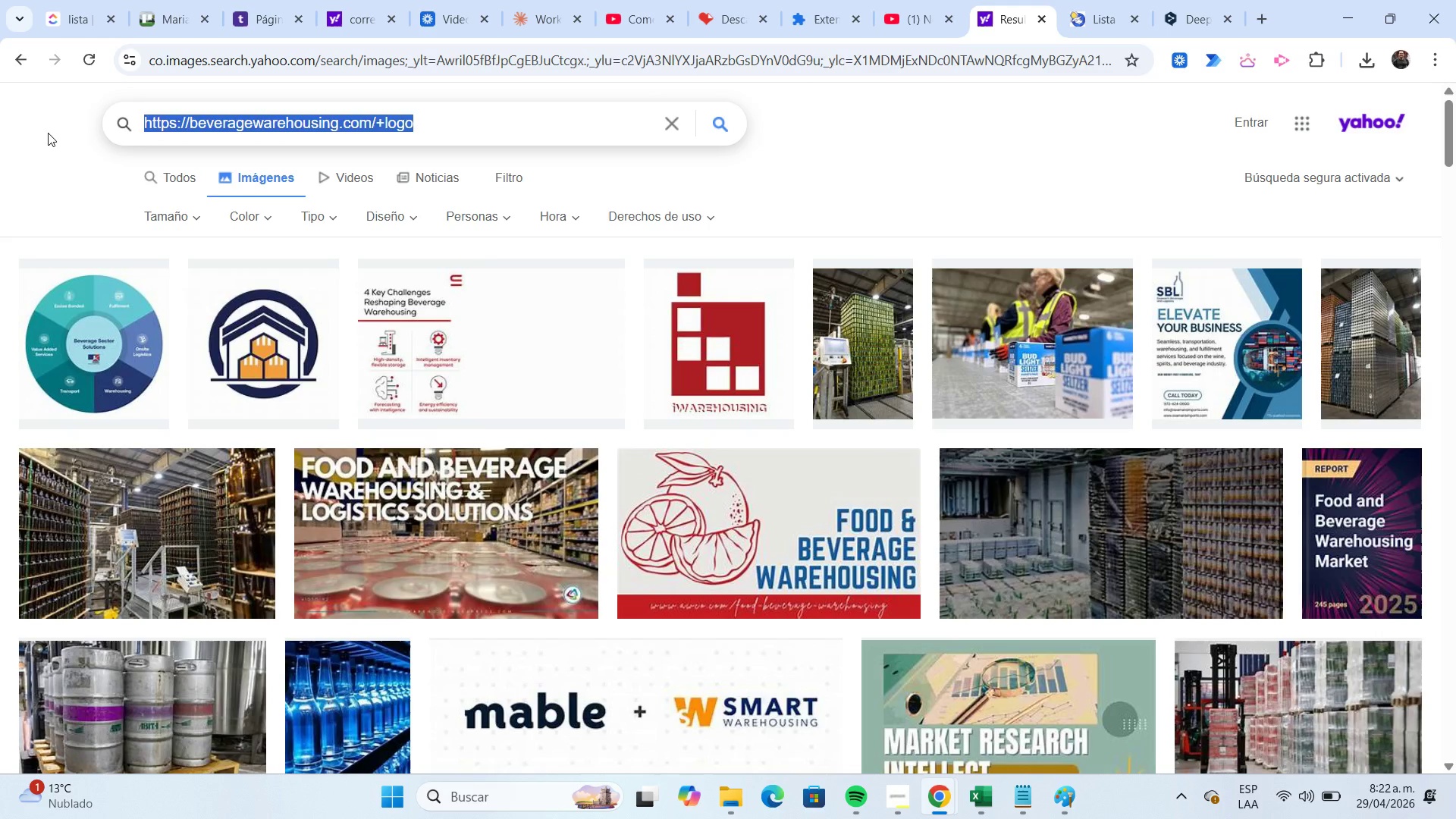 
type(outlook)
 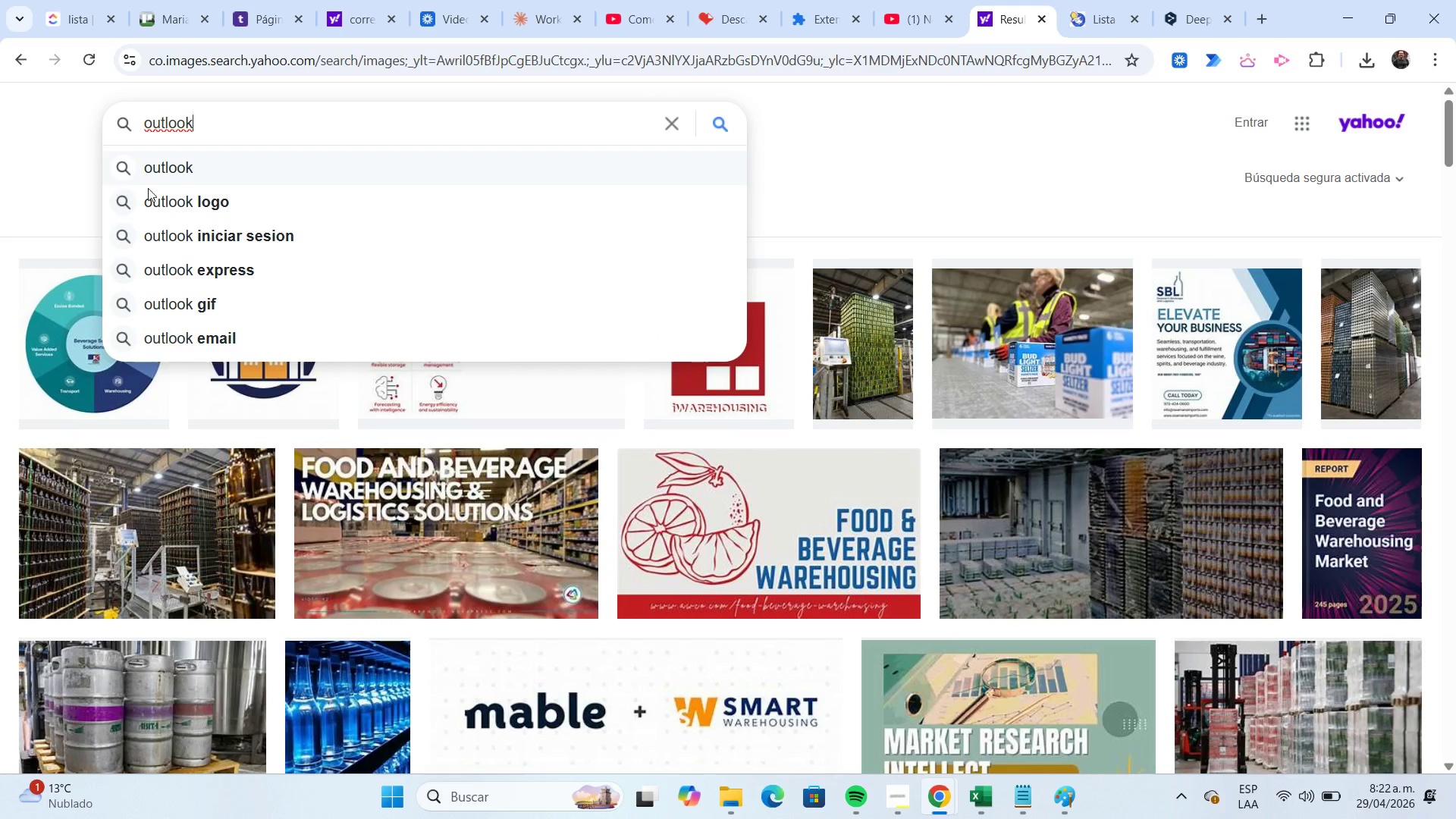 
left_click([215, 198])
 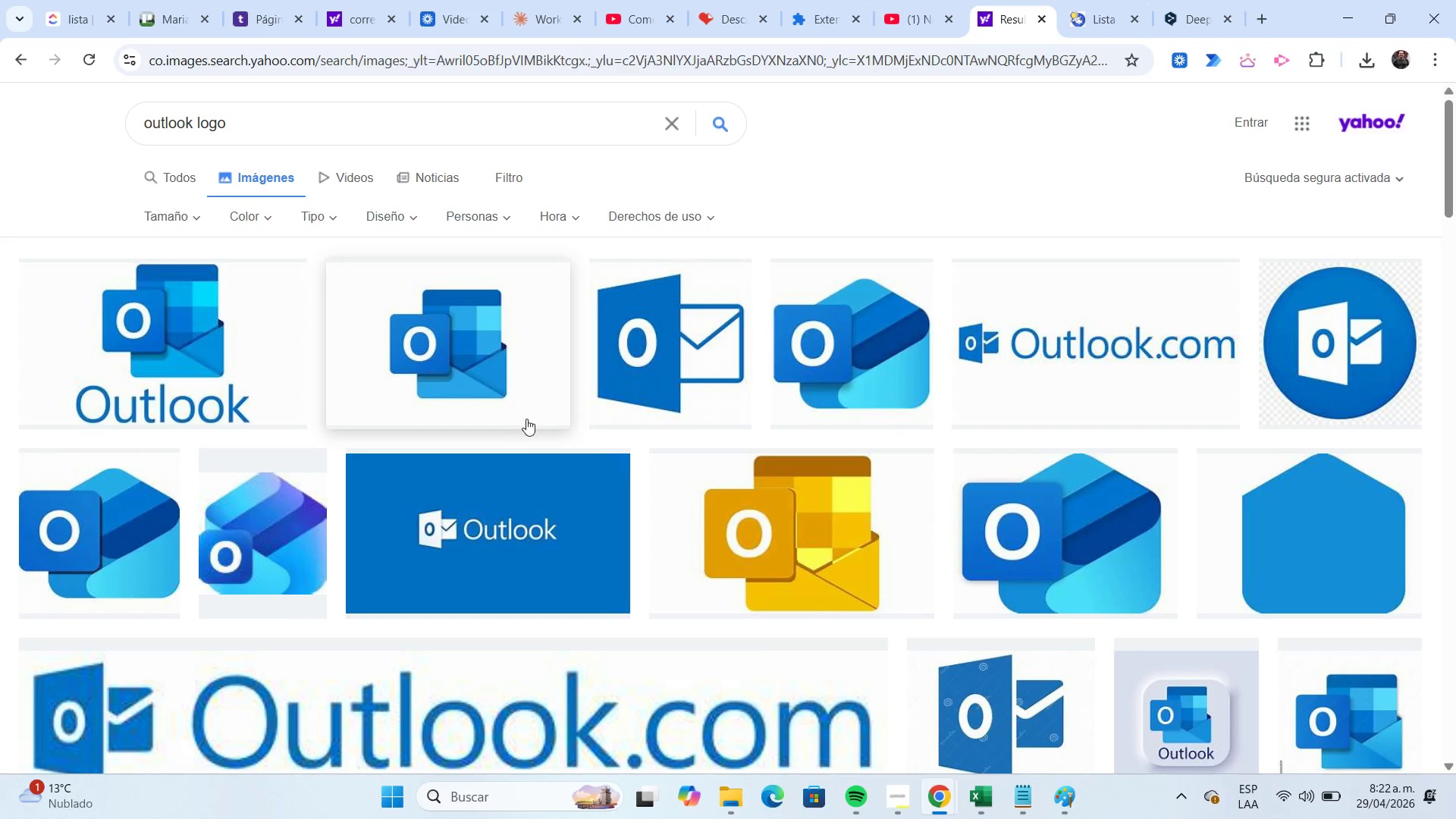 
wait(6.5)
 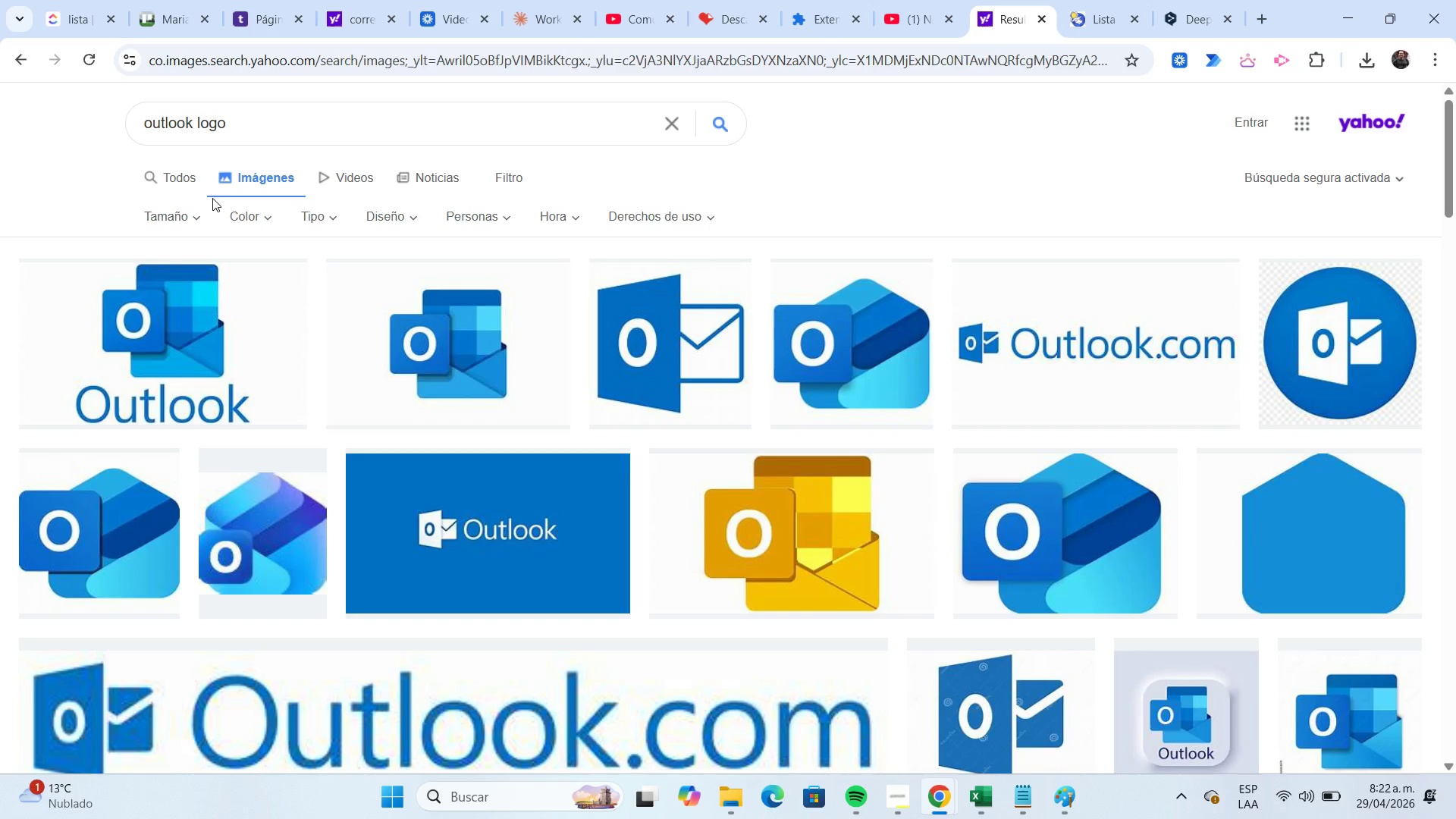 
right_click([1106, 346])
 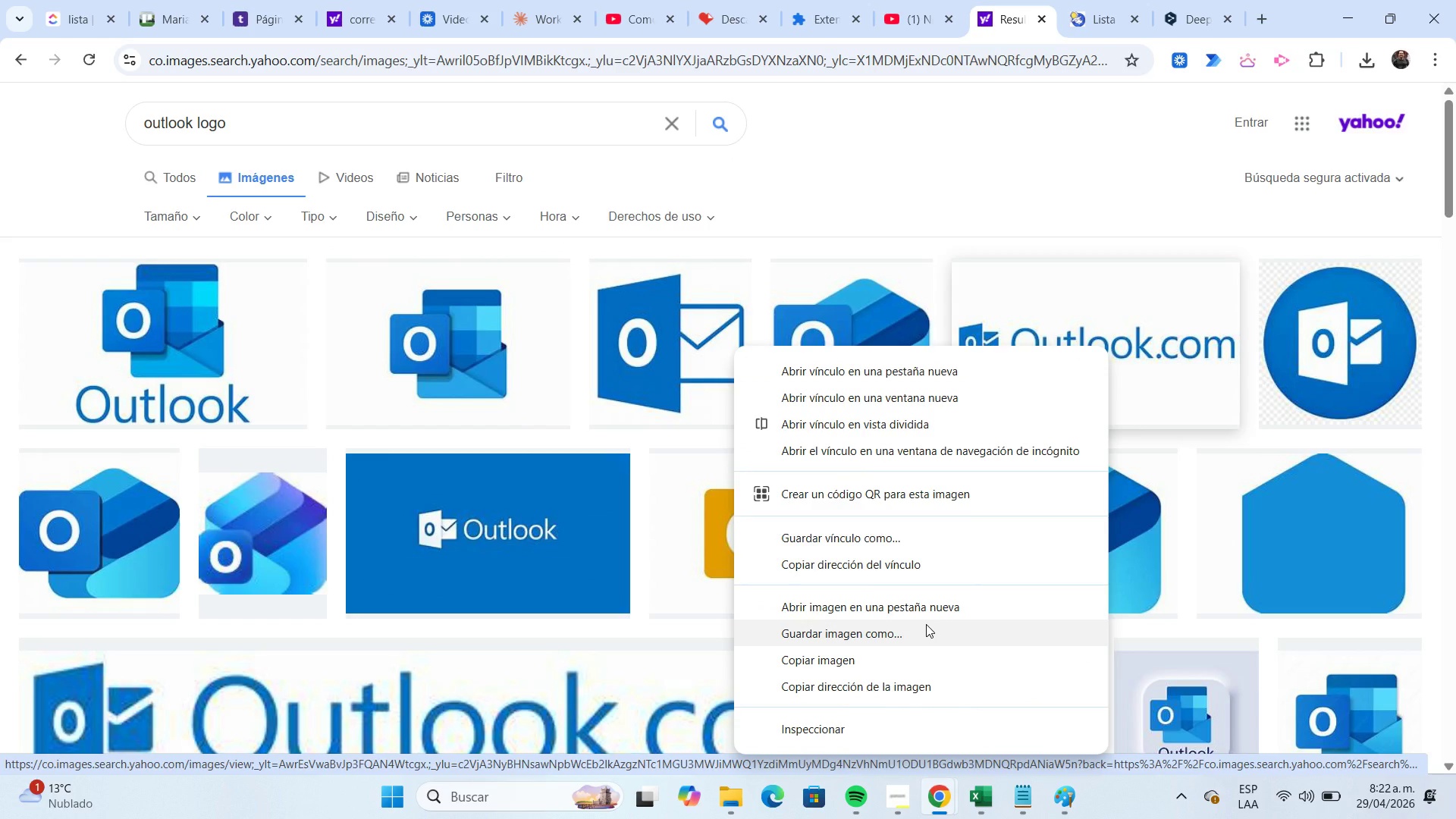 
left_click([926, 623])
 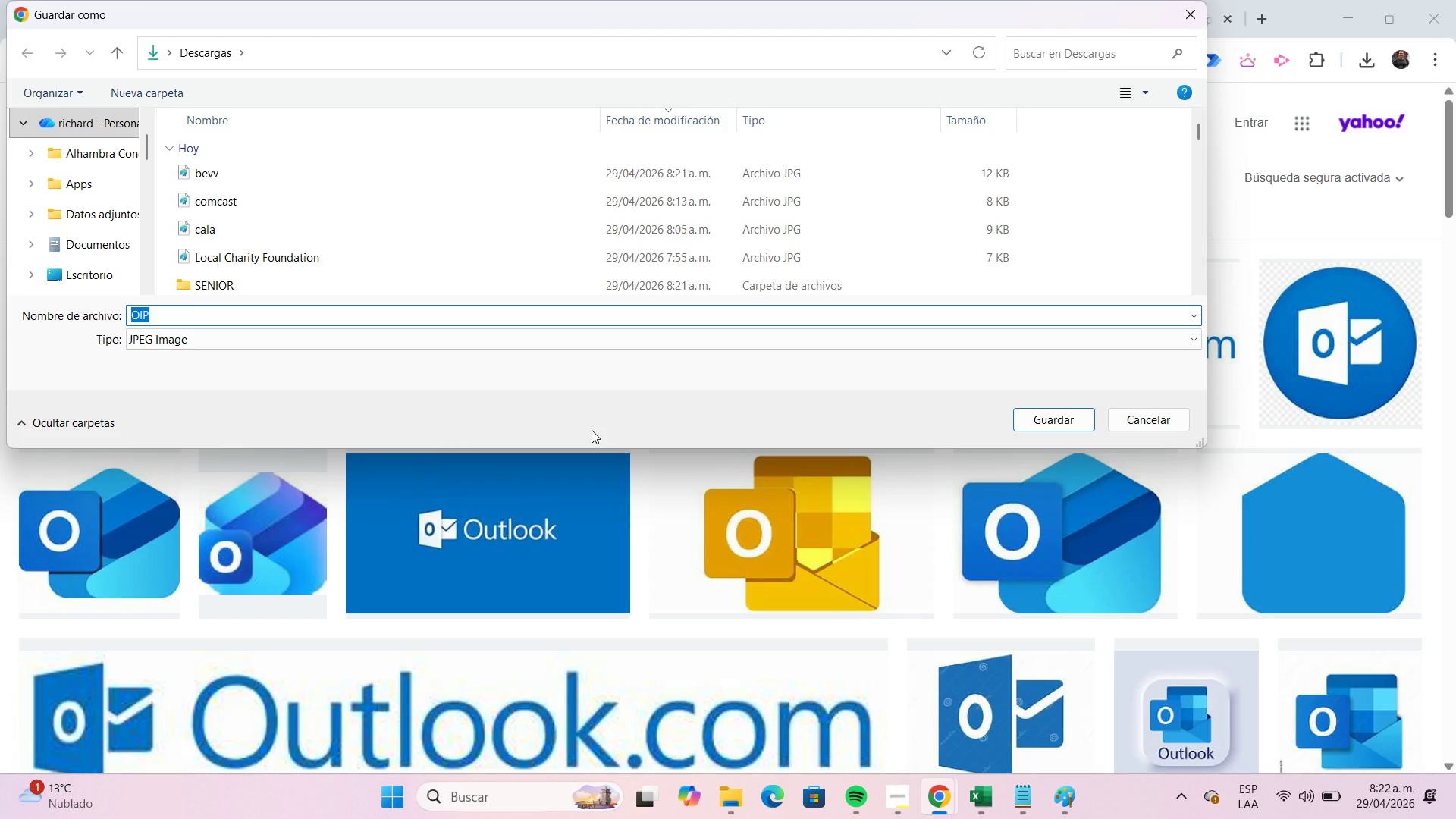 
type(outllok)
 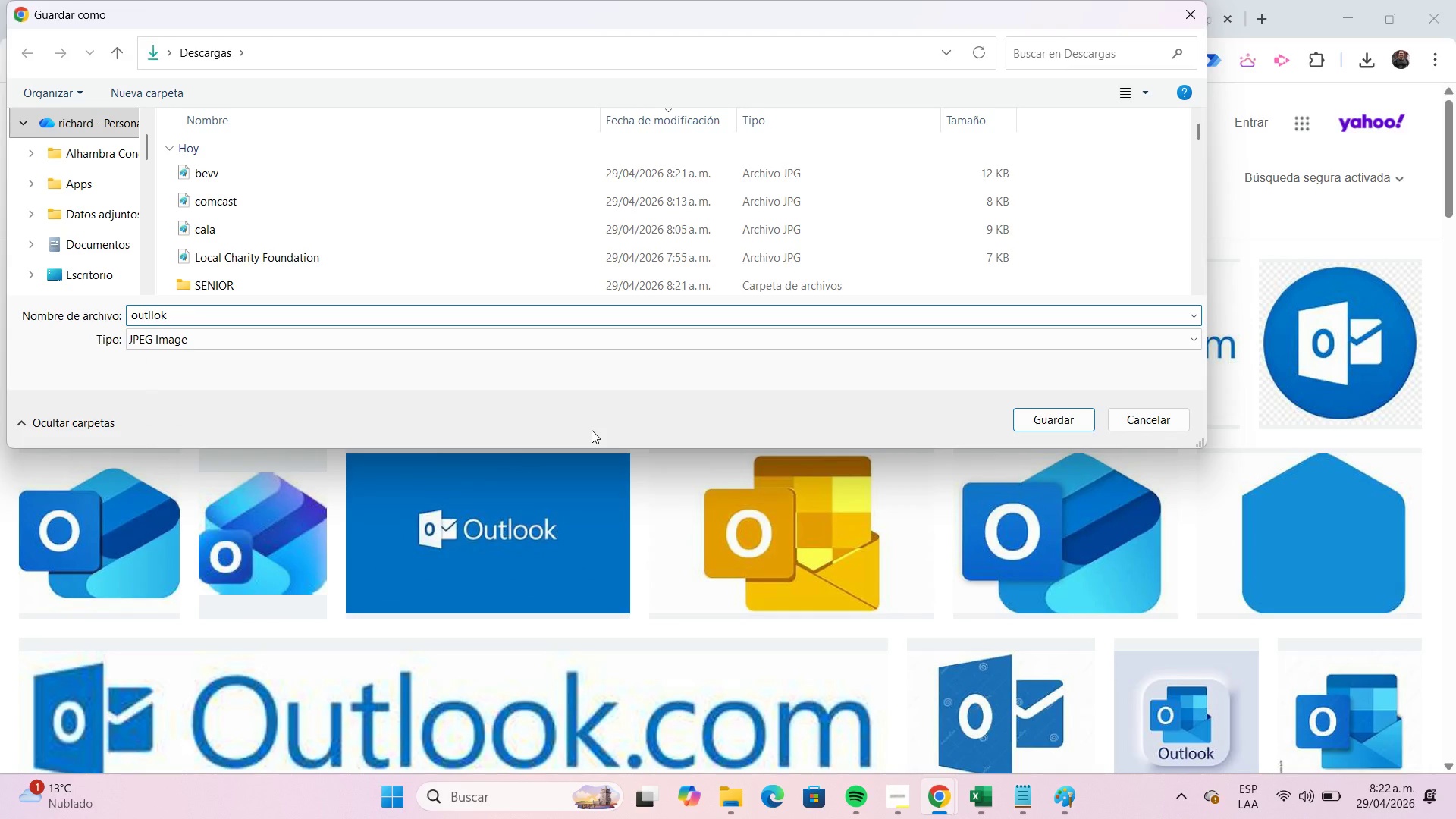 
key(Enter)
 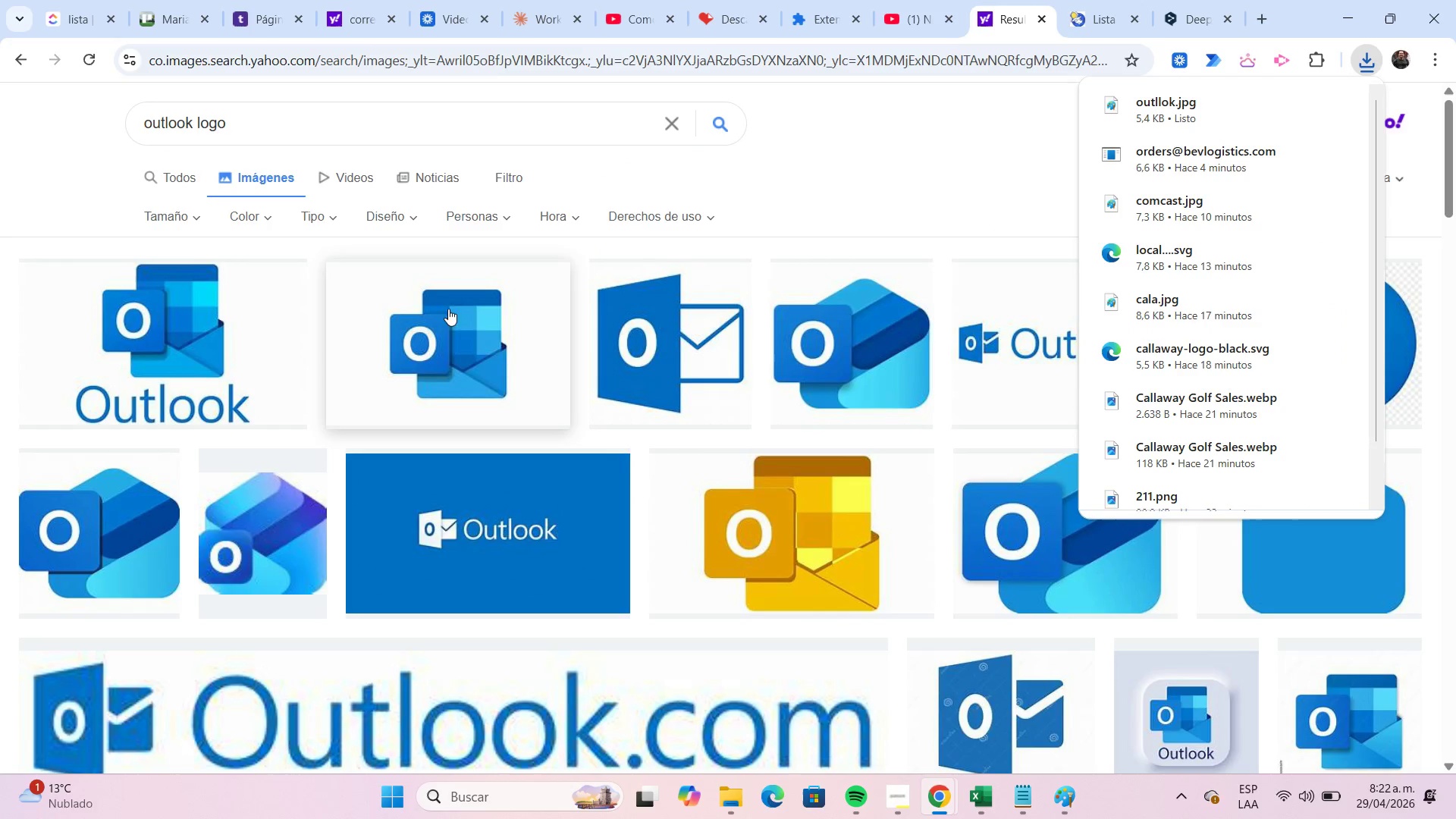 
mouse_move([206, 167])
 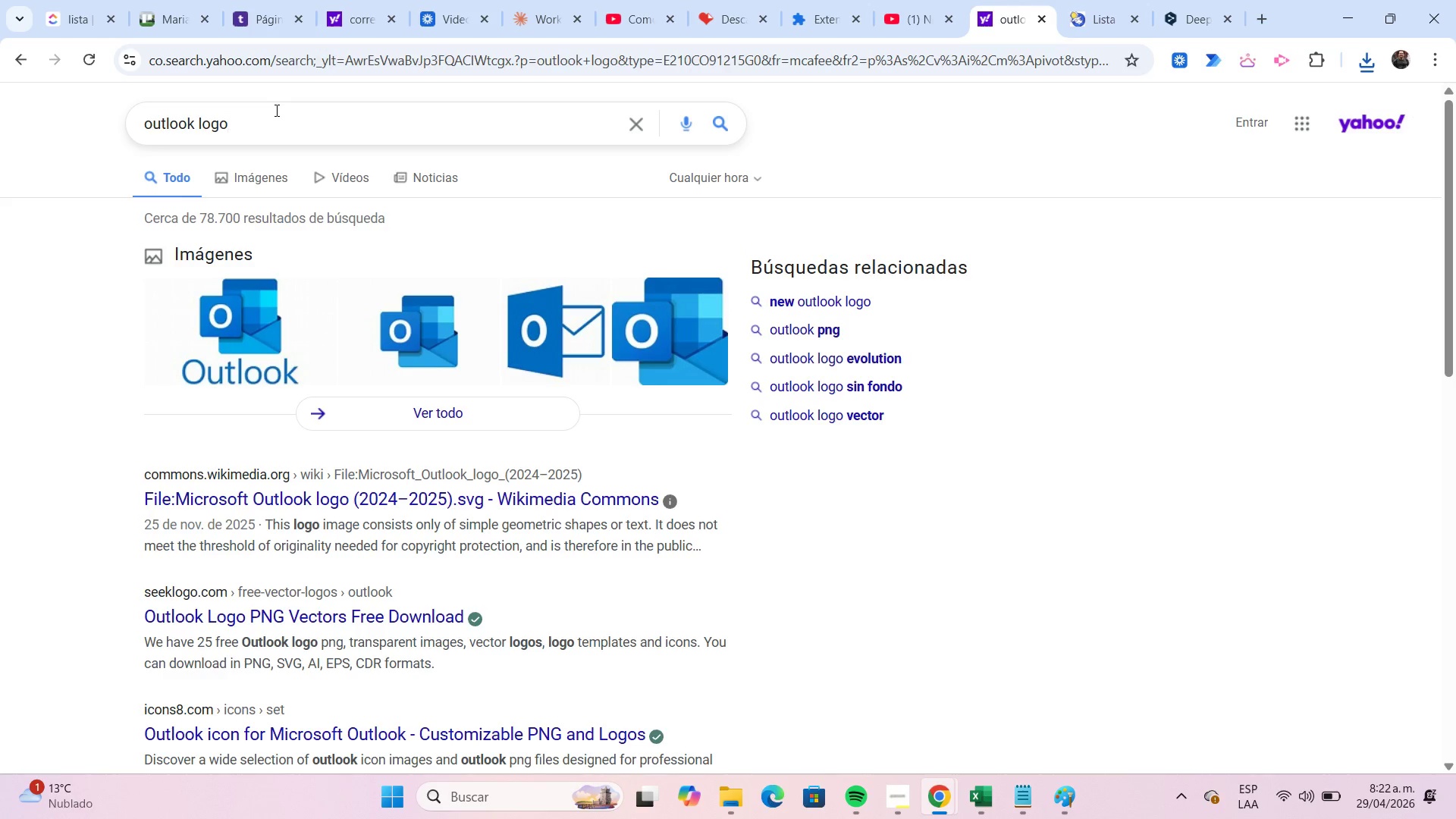 
key(Backspace)
key(Backspace)
type(calizai)
key(Backspace)
type(tion)
 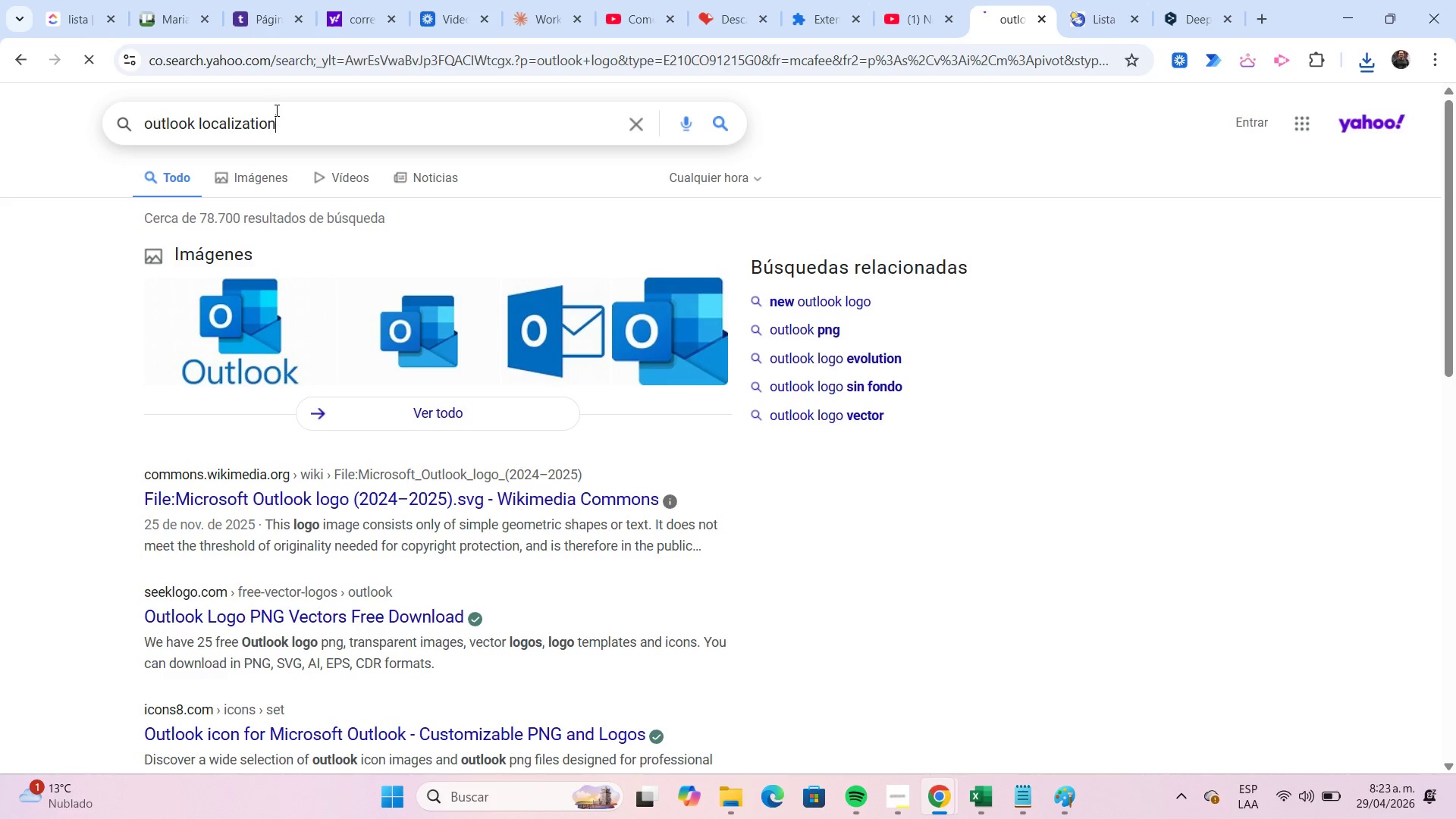 
key(Enter)
 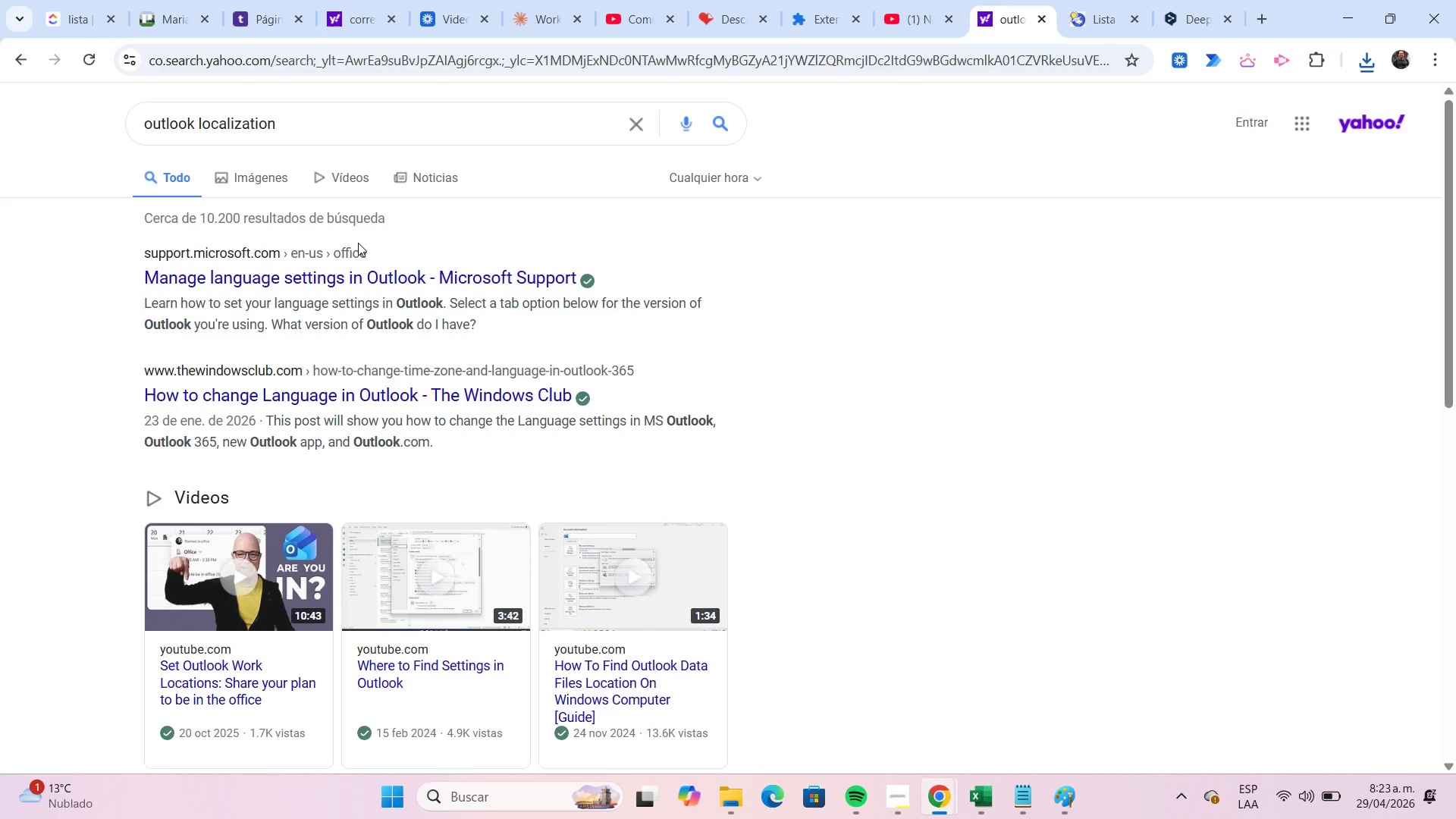 
wait(5.2)
 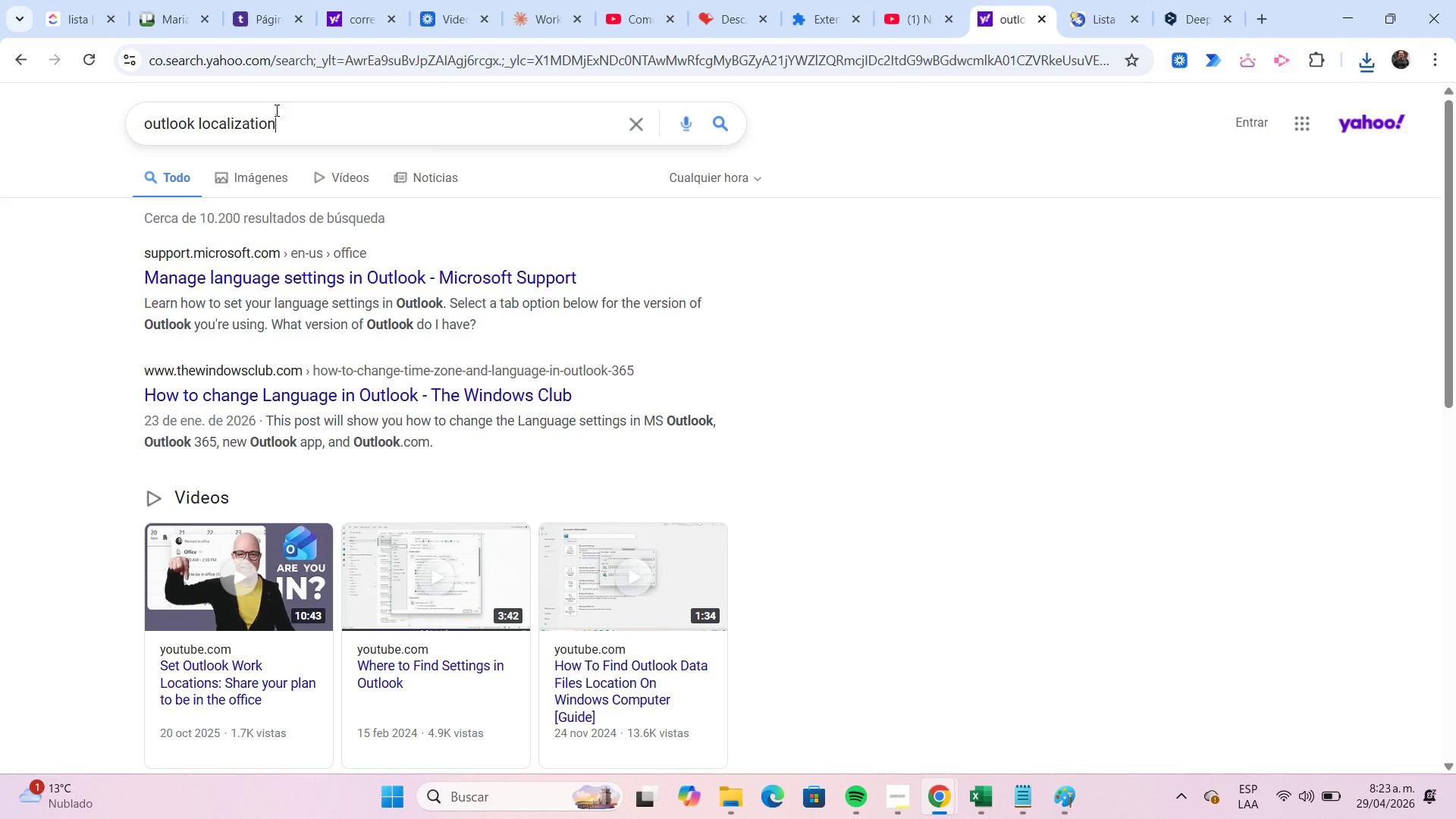 
scroll: coordinate [357, 242], scroll_direction: down, amount: 8.0
 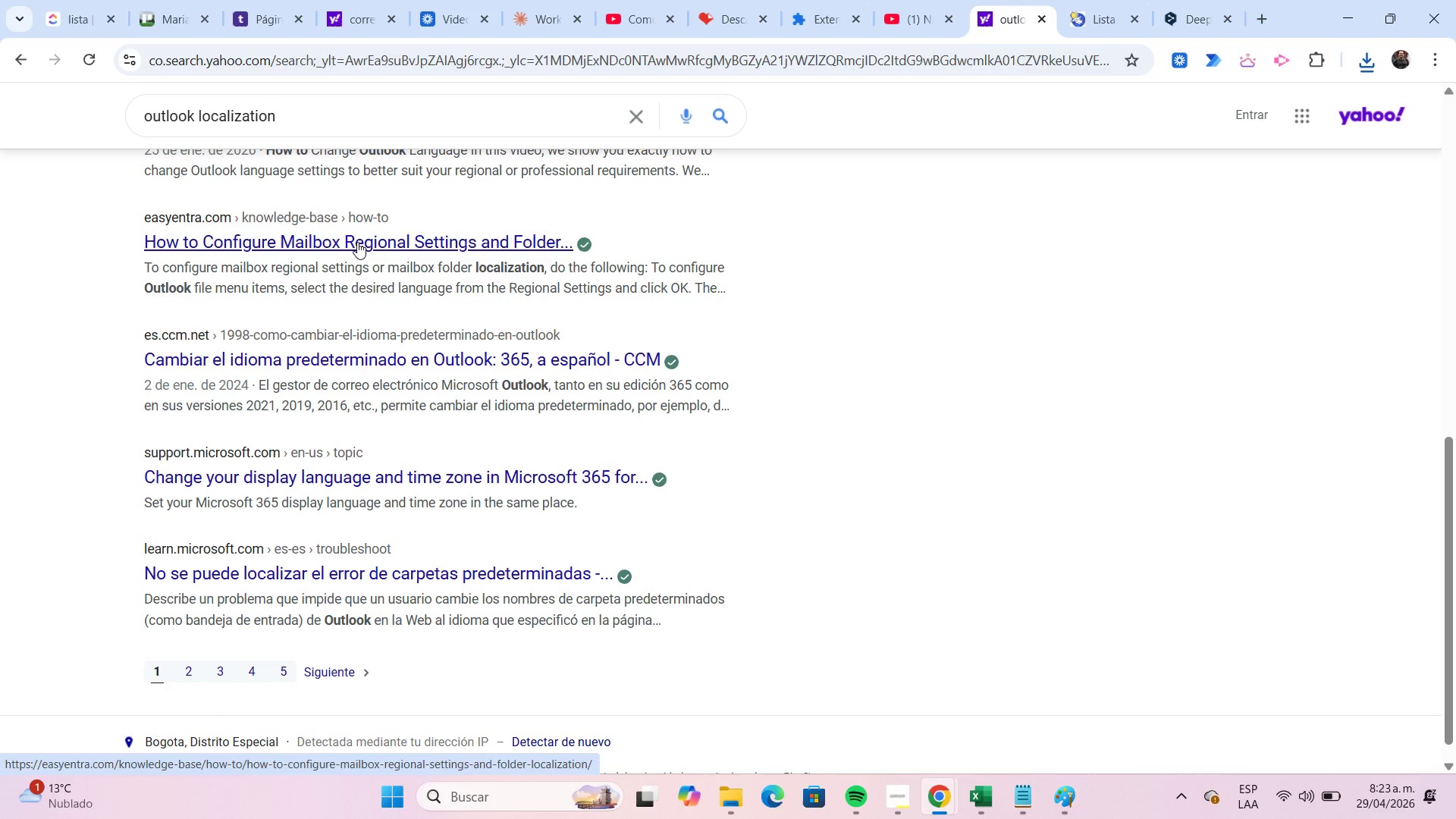 
scroll: coordinate [357, 242], scroll_direction: up, amount: 3.0
 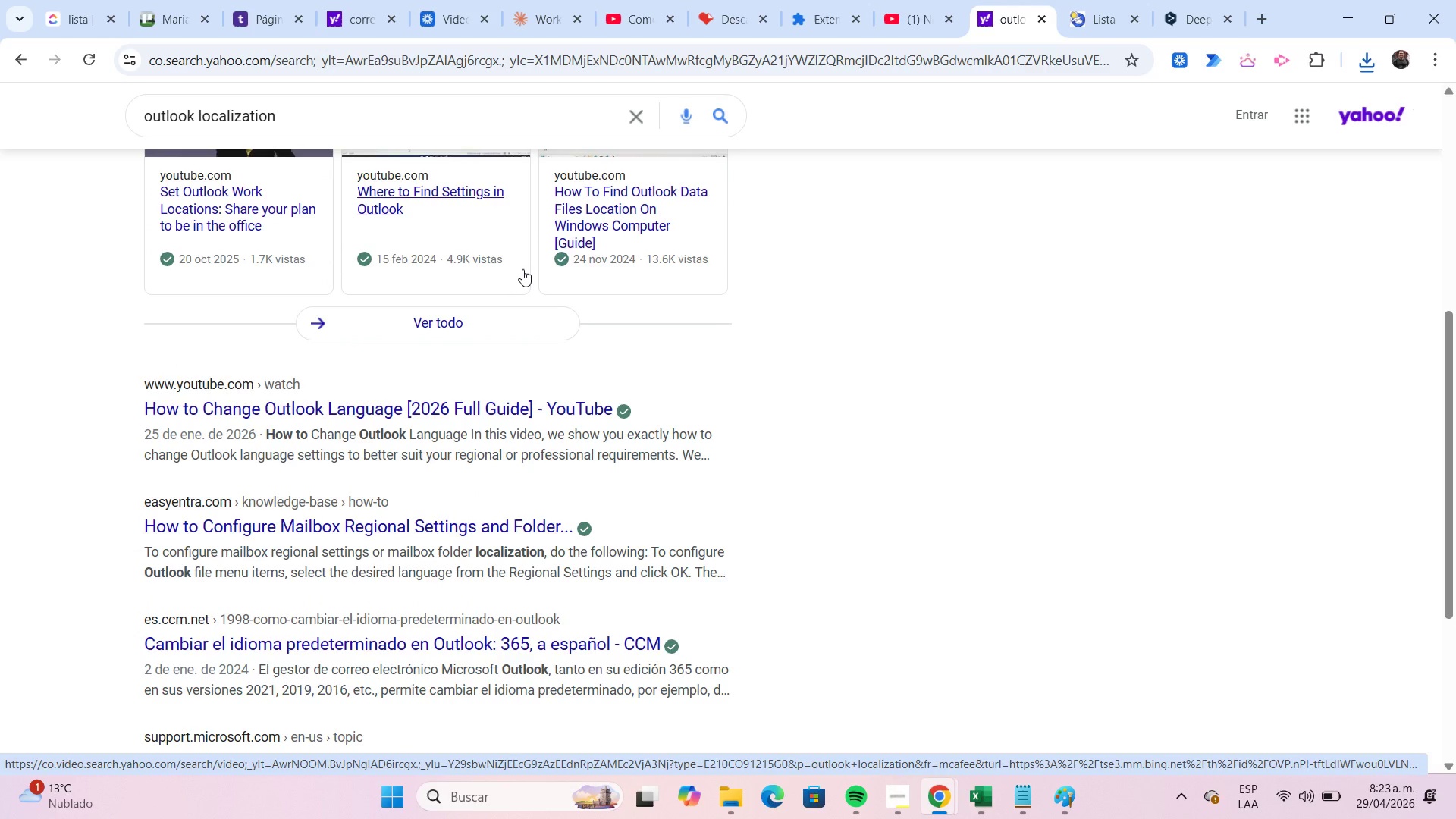 
scroll: coordinate [522, 268], scroll_direction: down, amount: 1.0
 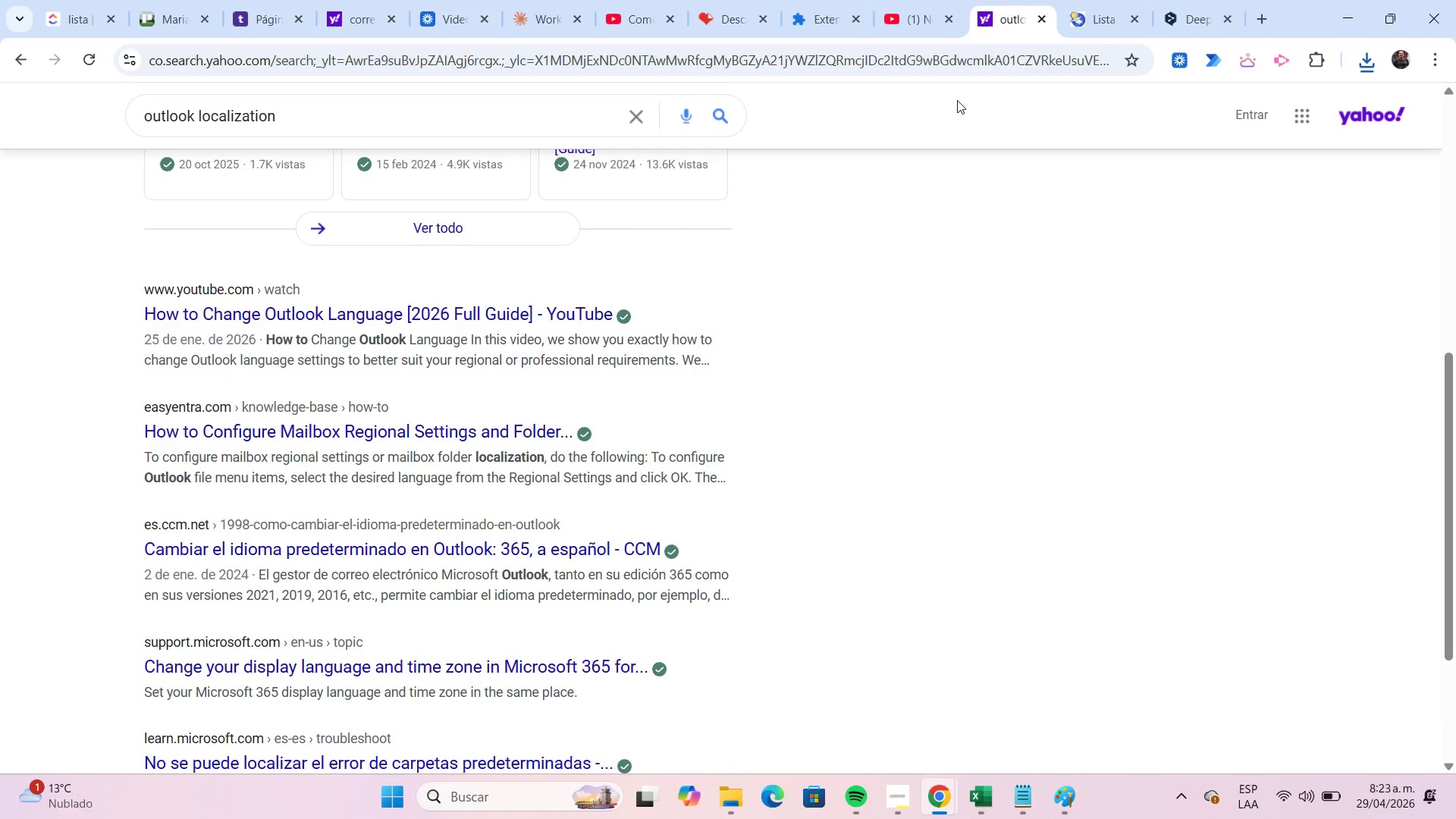 
left_click([174, 23])
 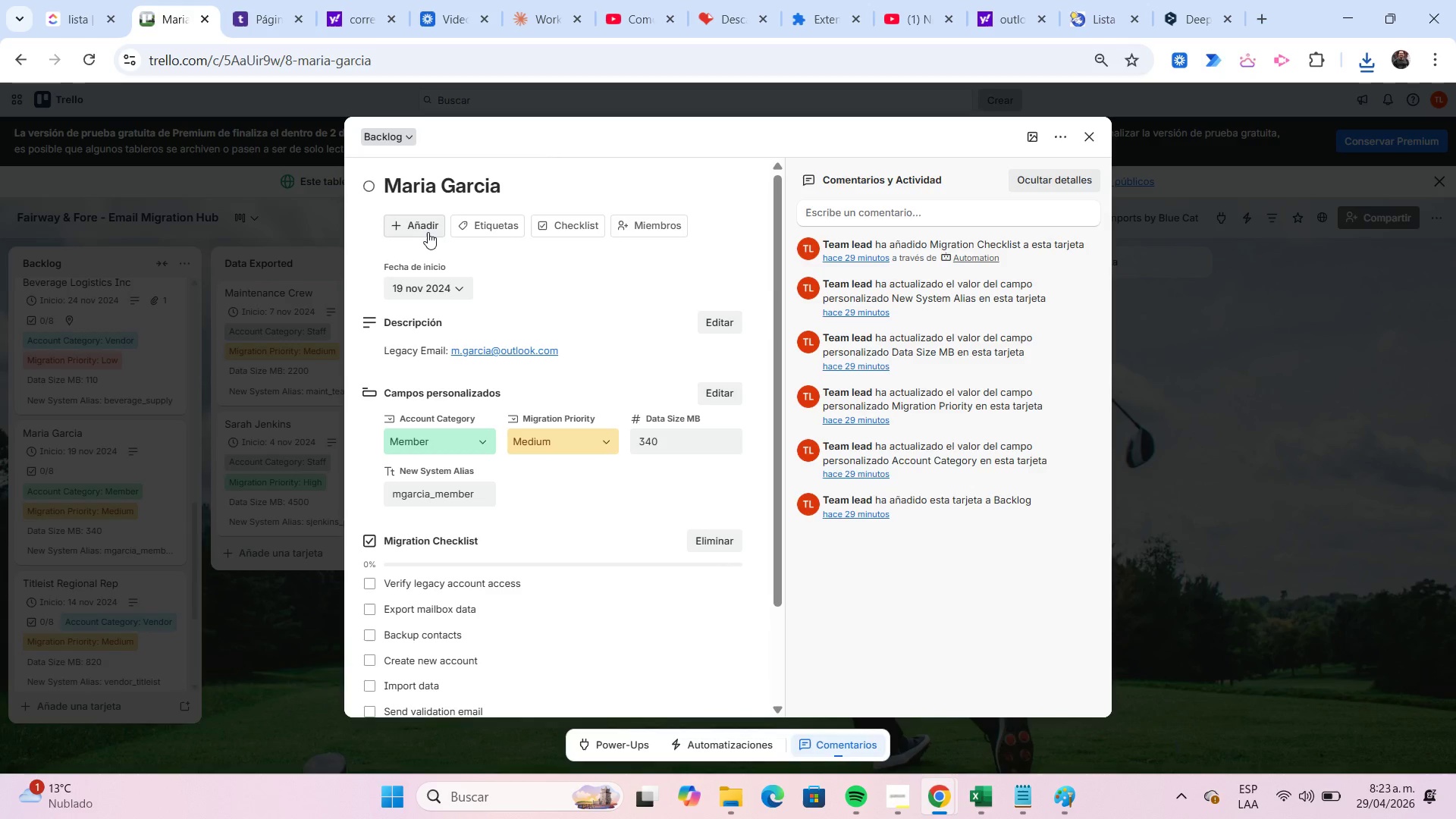 
left_click([428, 231])
 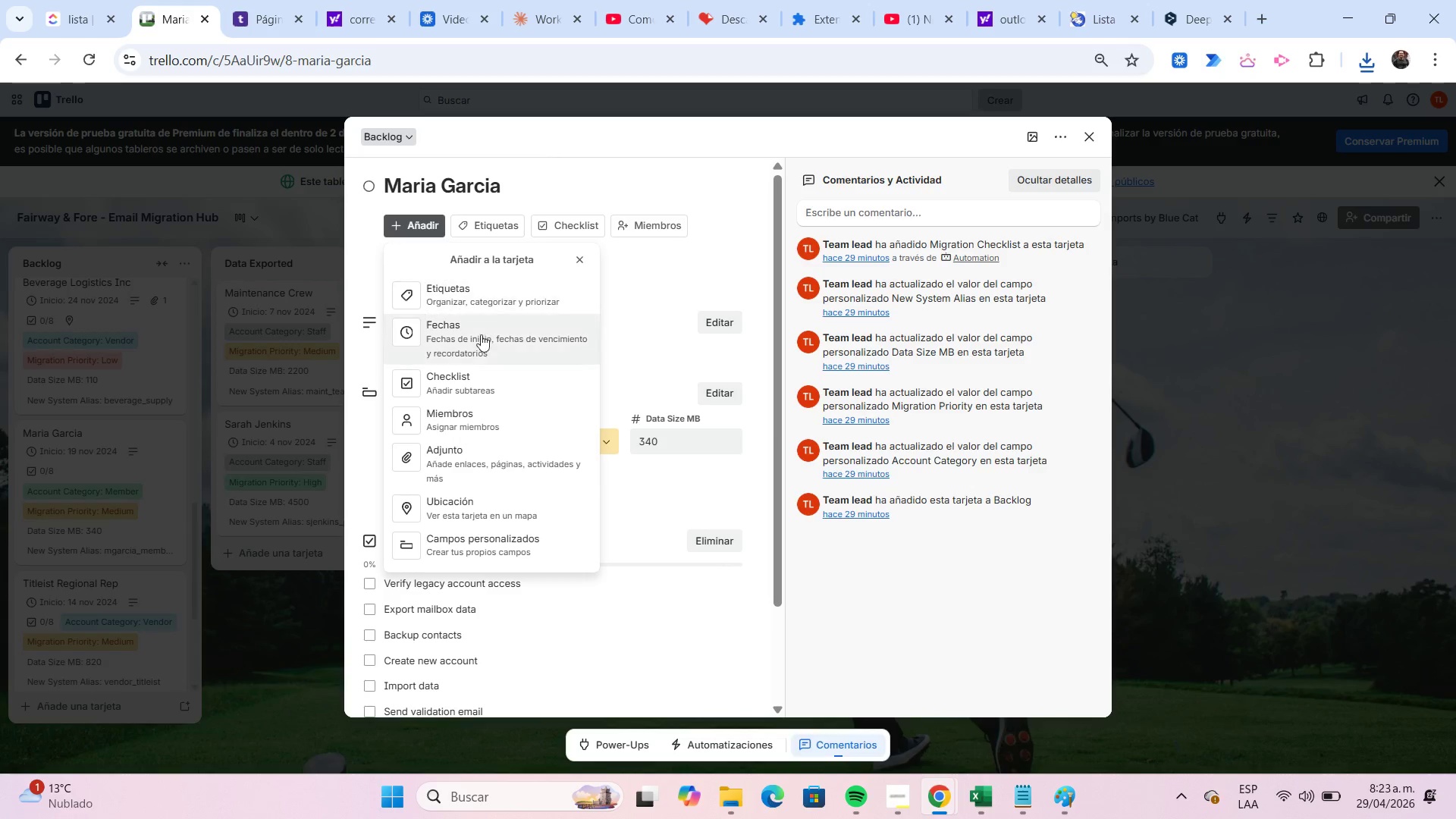 
mouse_move([516, 444])
 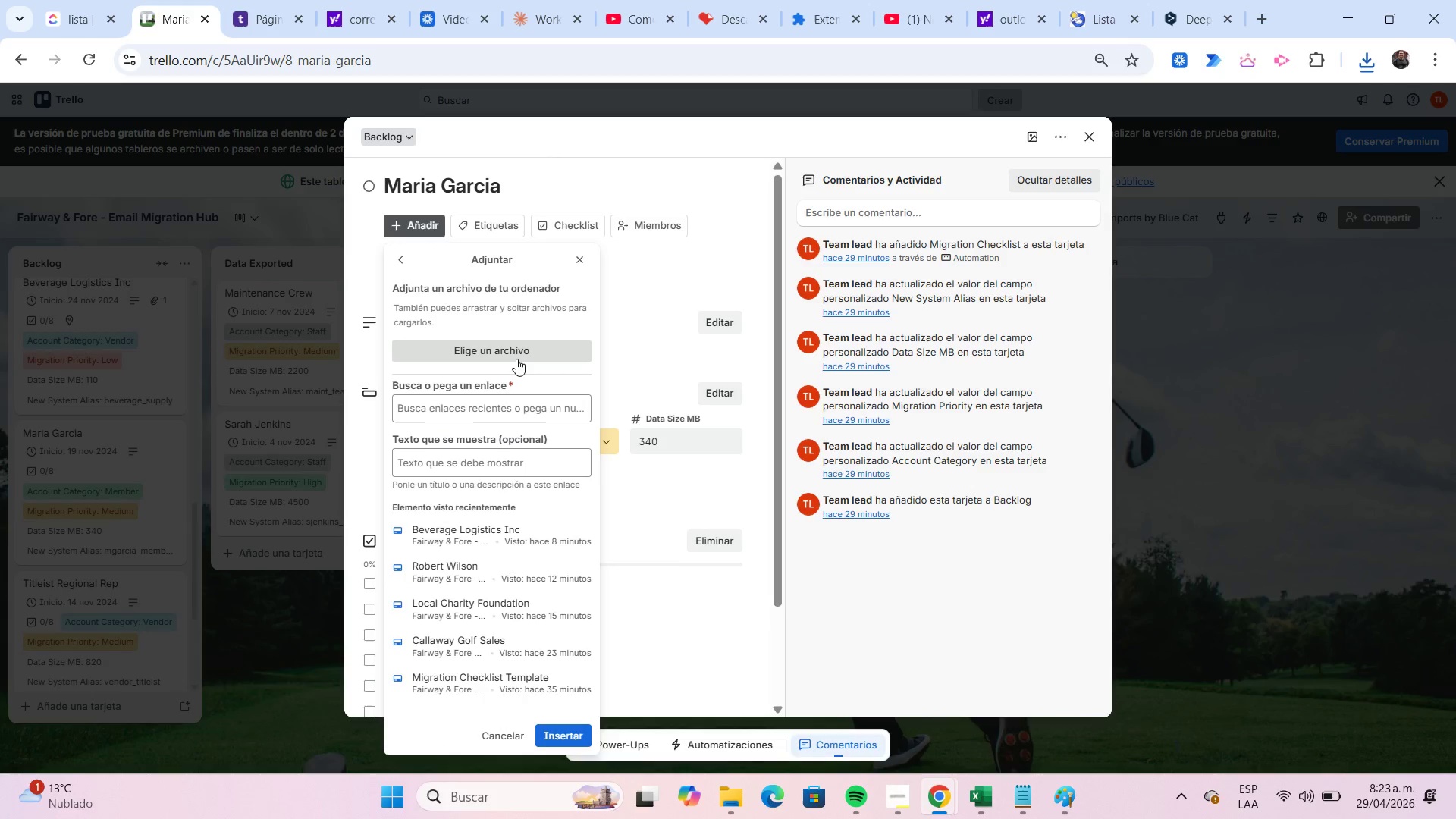 
left_click([516, 359])
 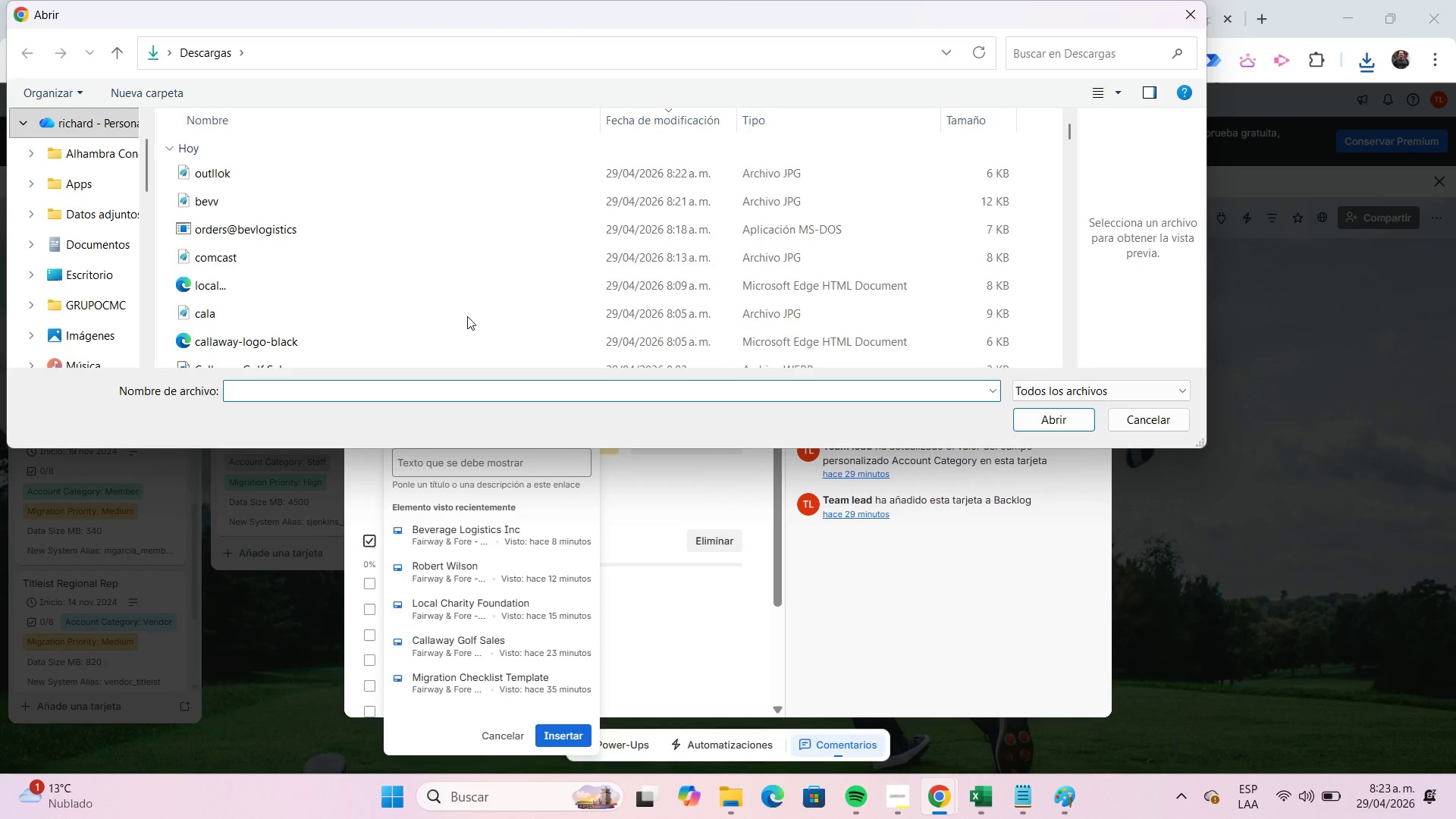 
left_click([428, 175])
 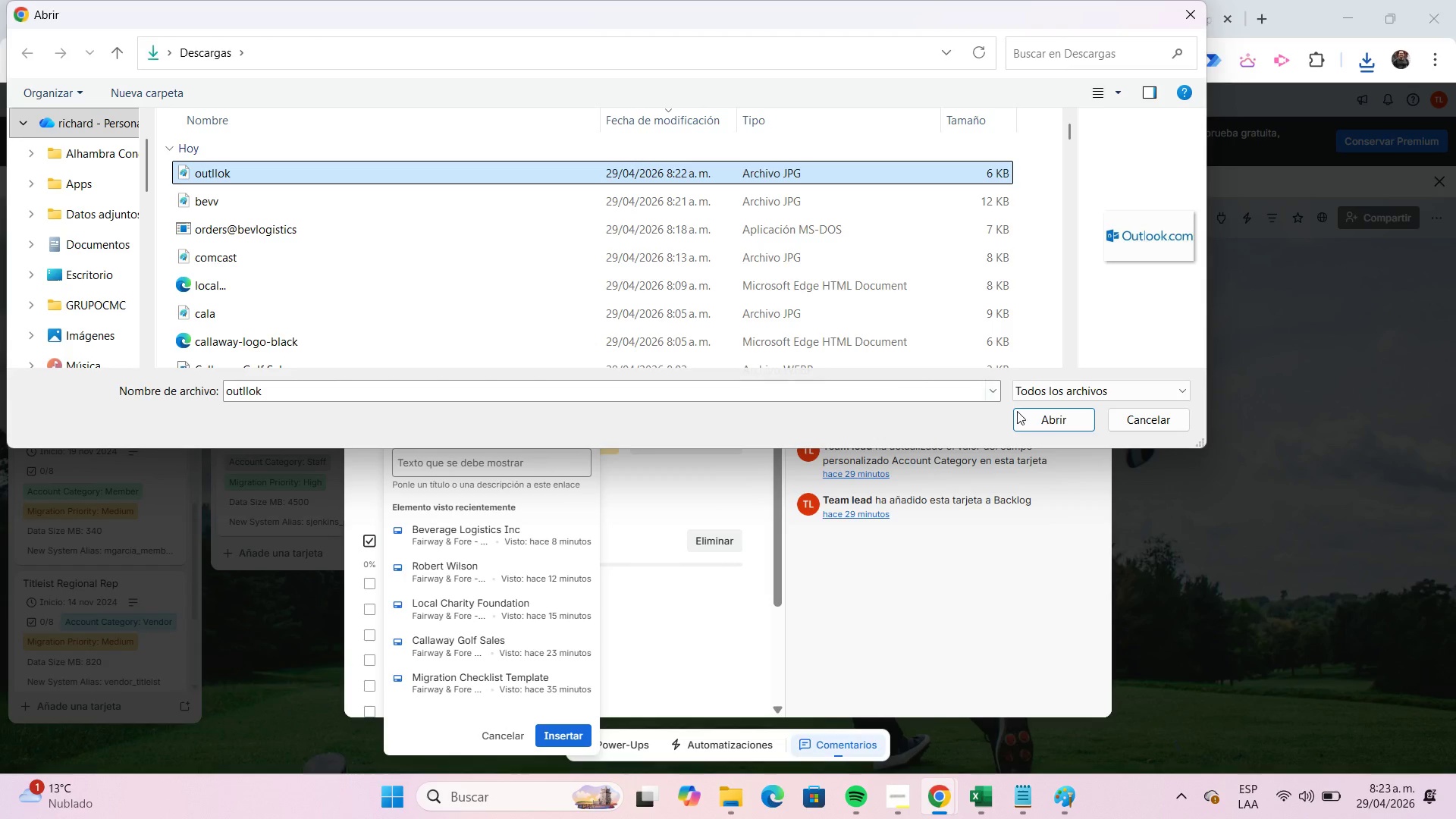 
left_click([1020, 418])
 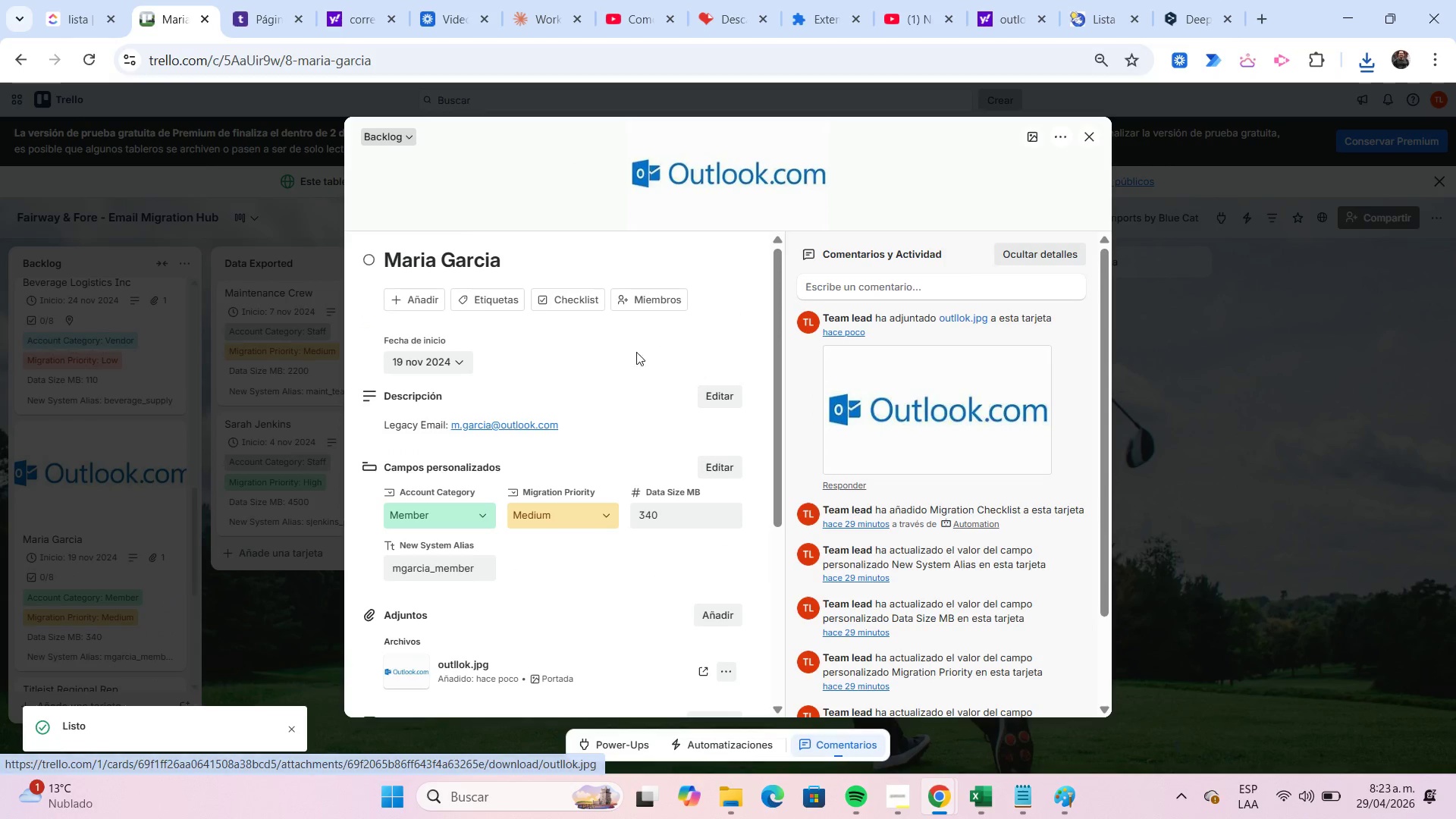 
wait(5.58)
 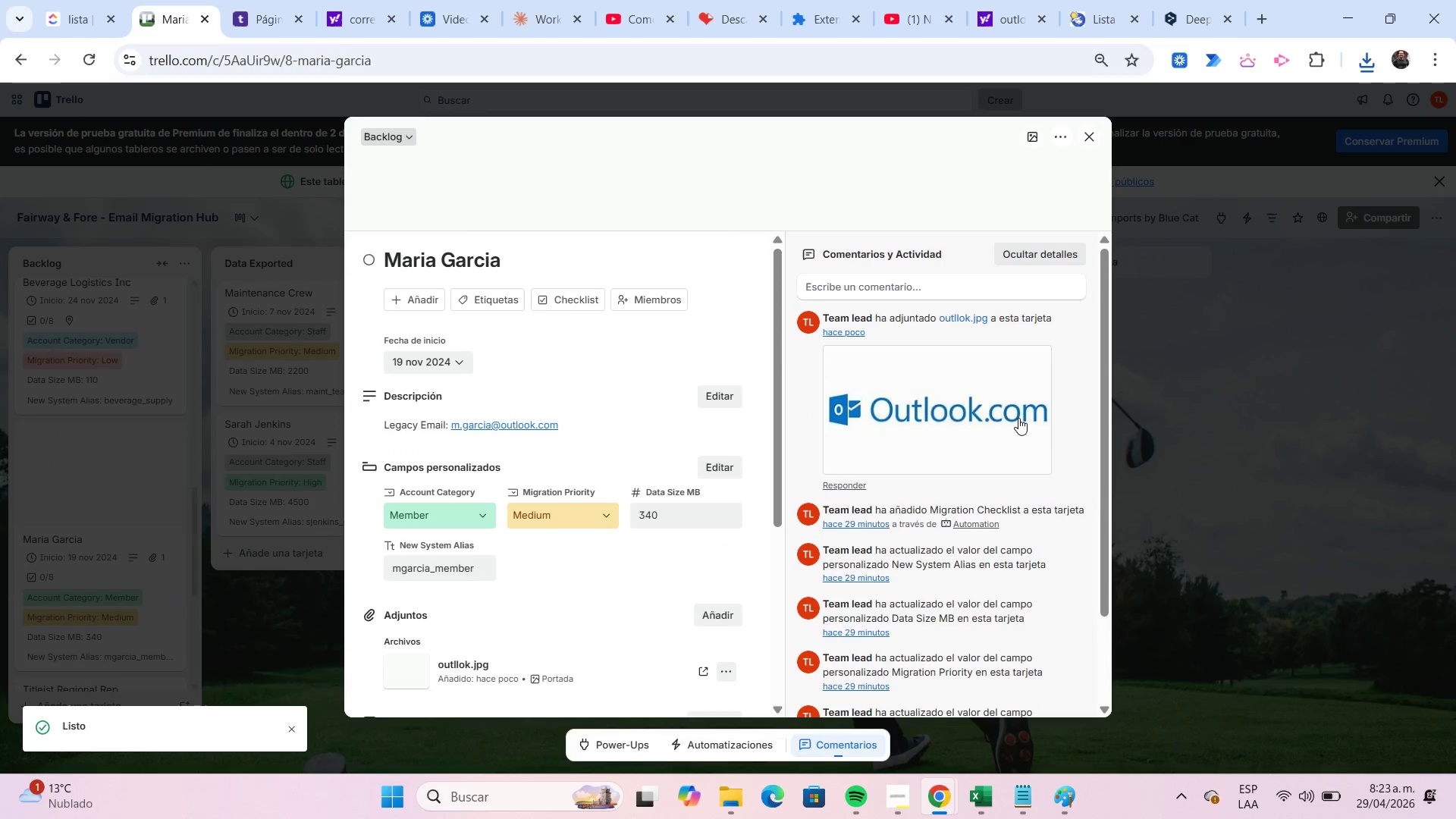 
left_click([419, 304])
 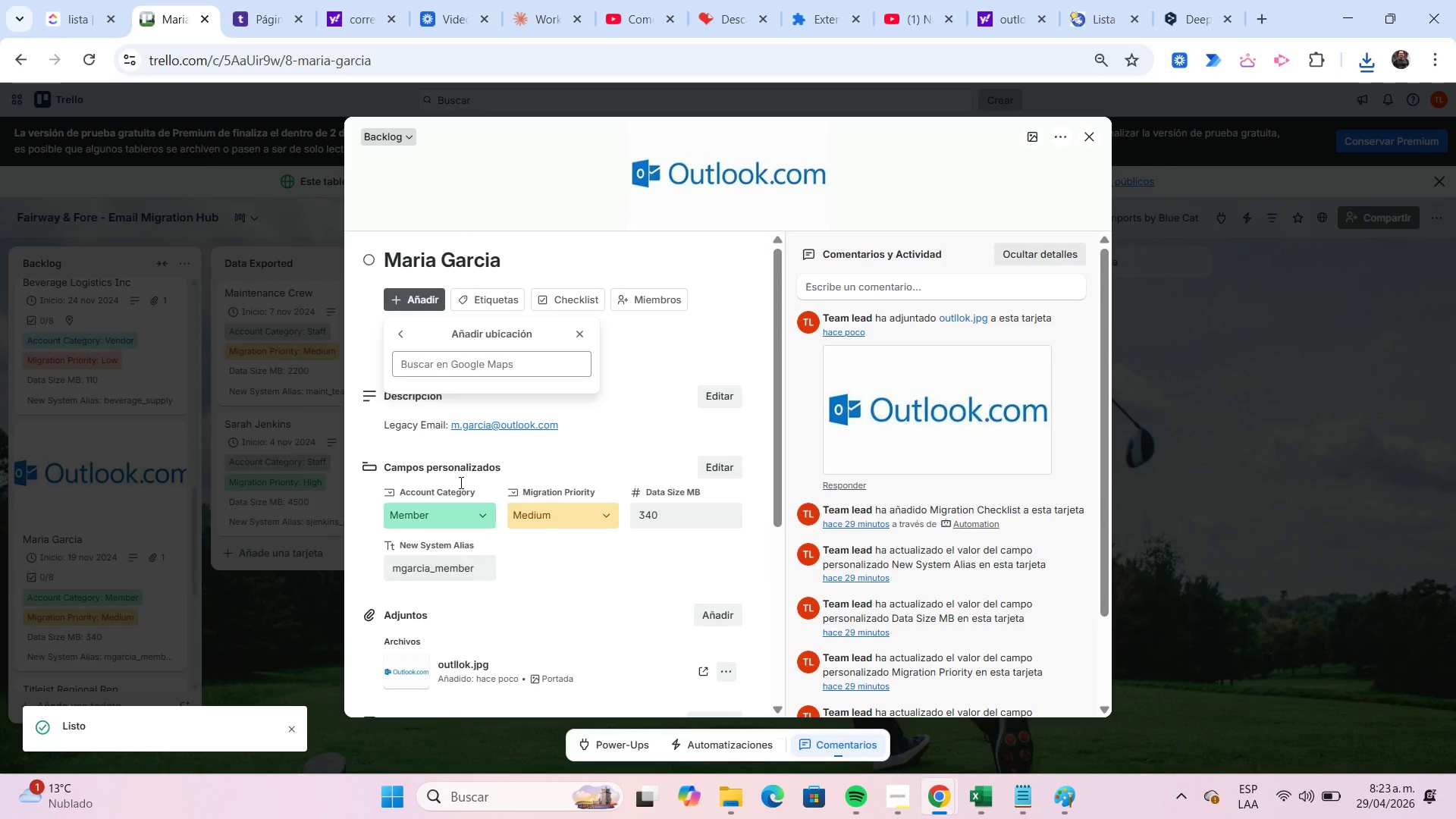 
left_click([429, 370])
 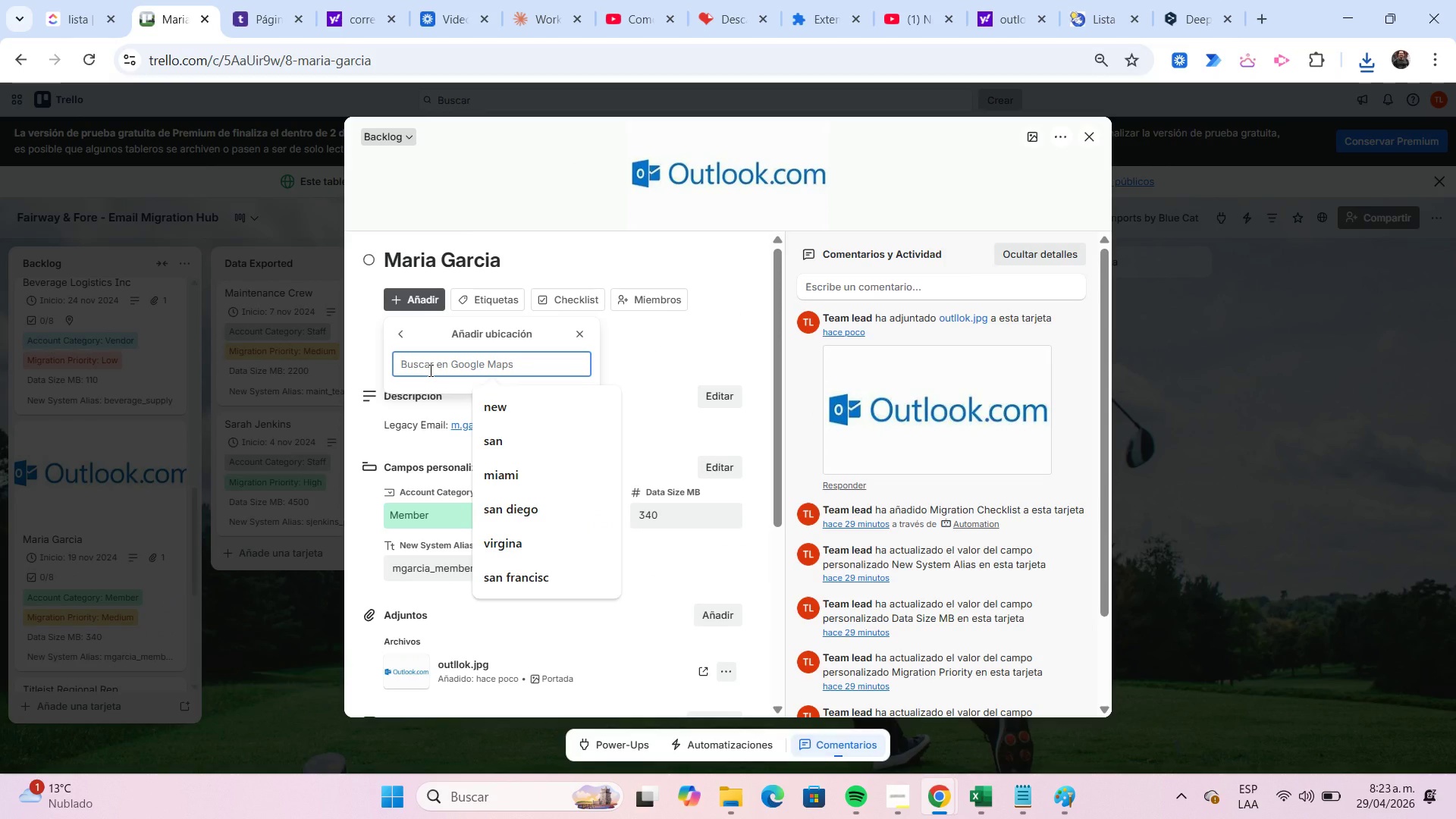 
type(microsoft)
 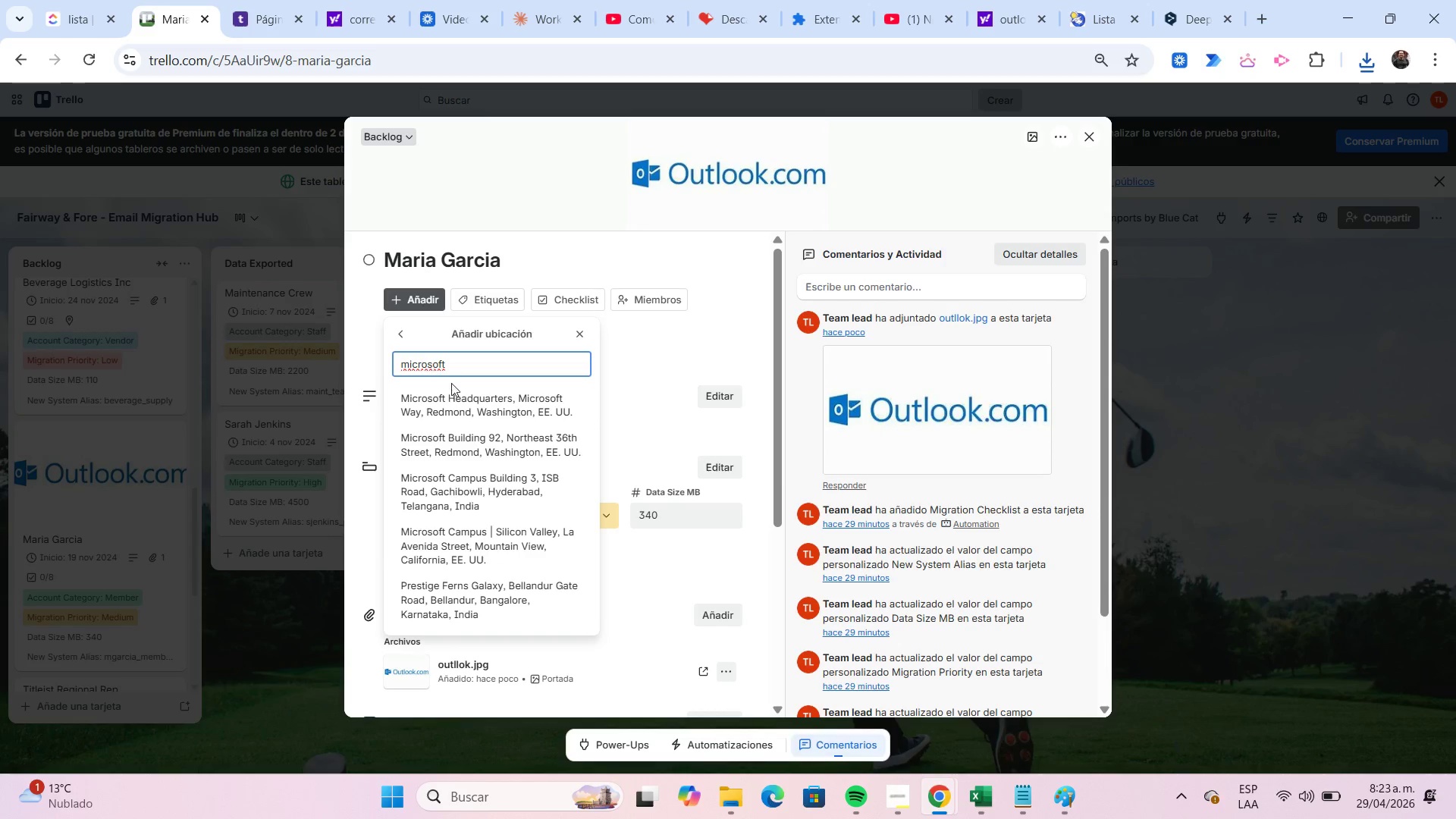 
left_click([471, 405])
 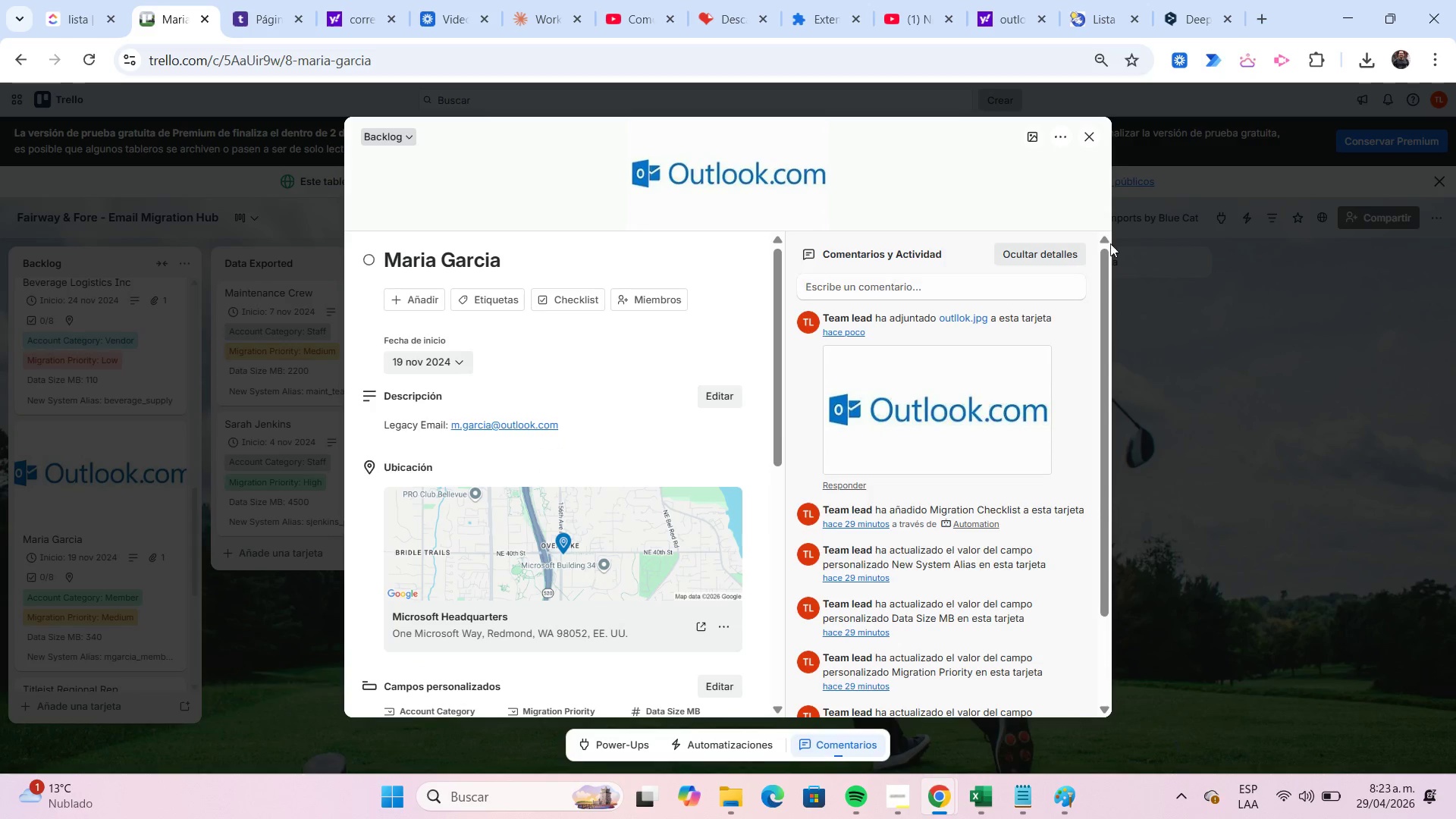 
wait(8.25)
 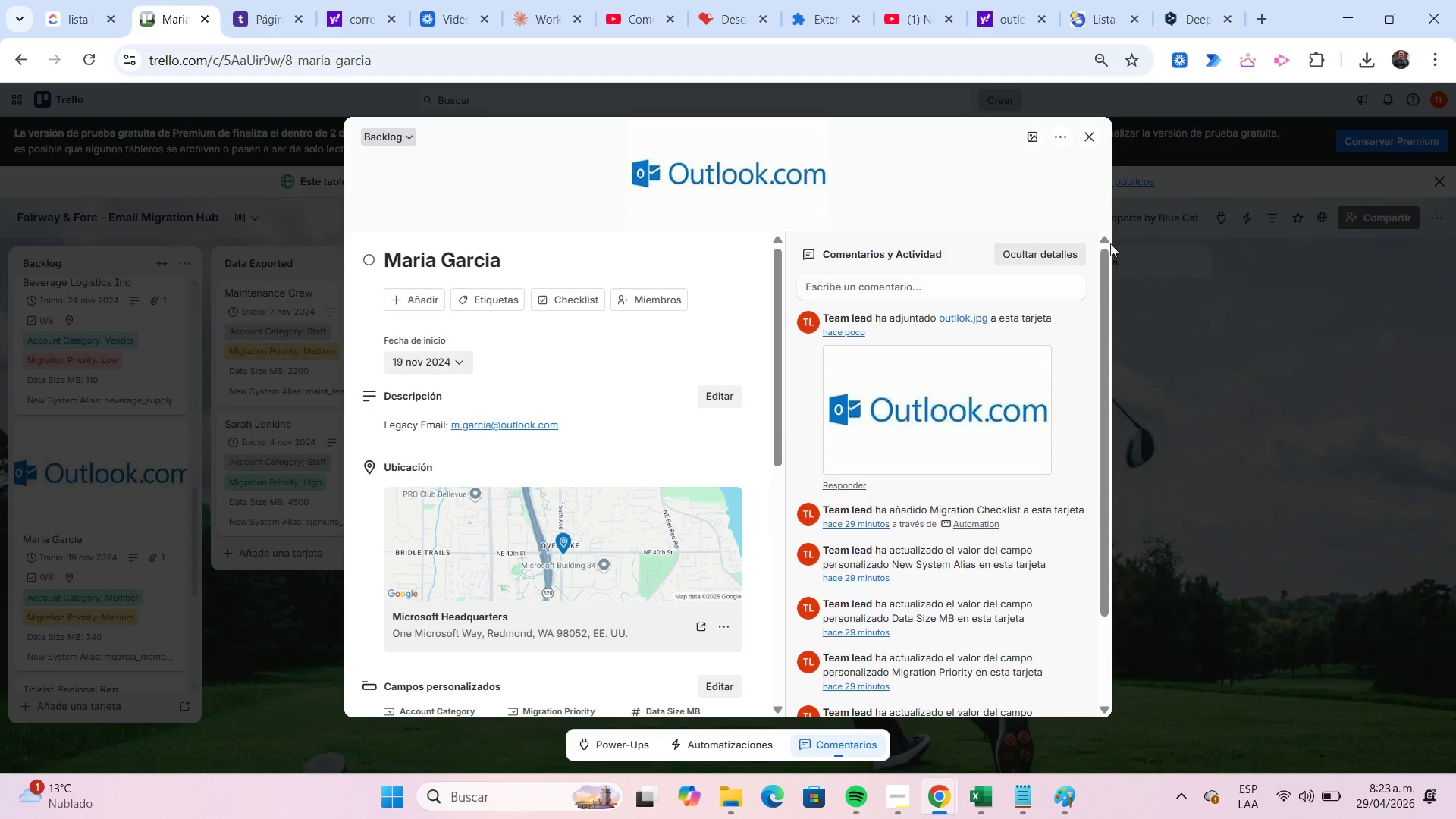 
left_click([1086, 143])
 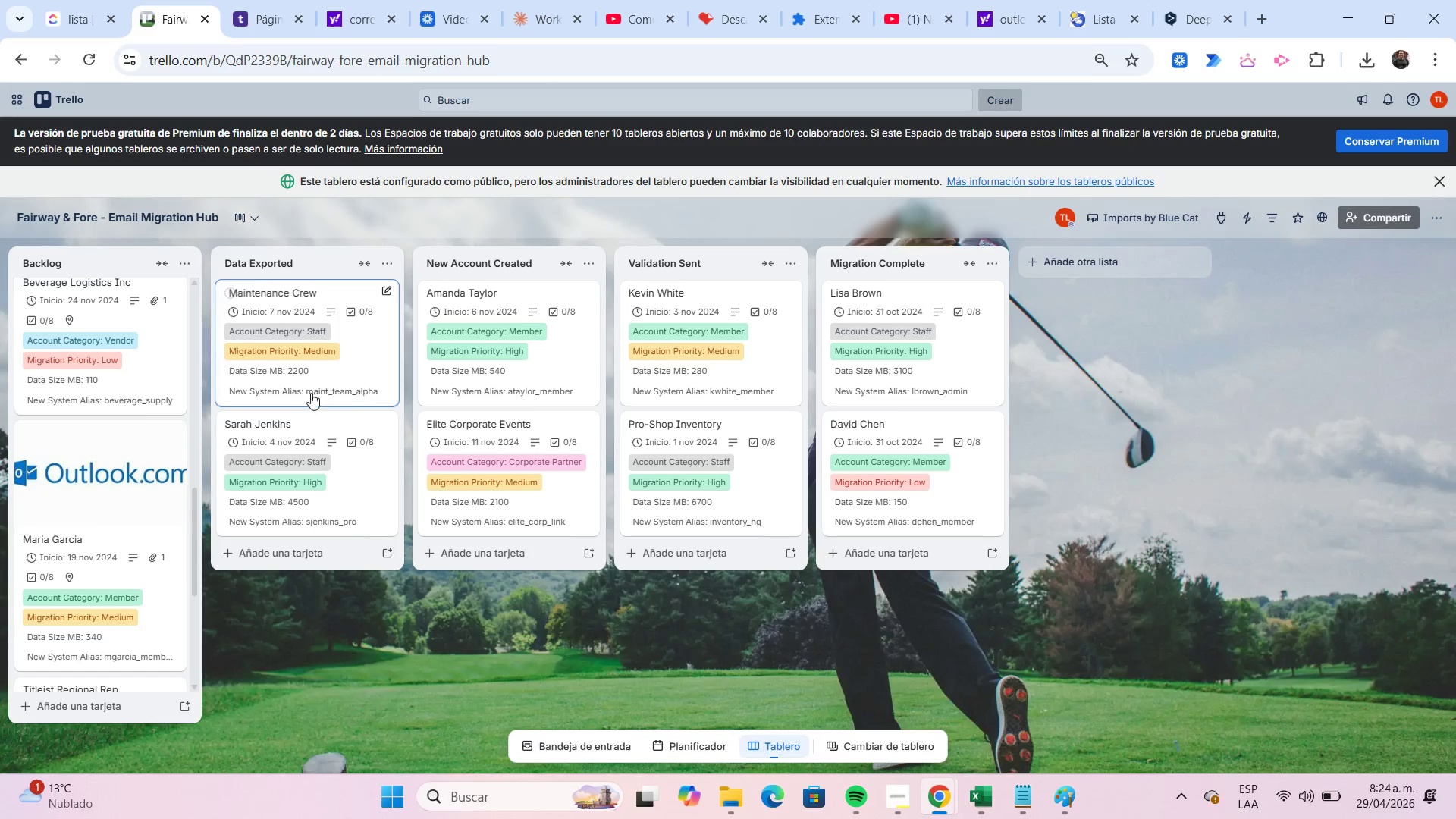 
scroll: coordinate [160, 385], scroll_direction: down, amount: 3.0
 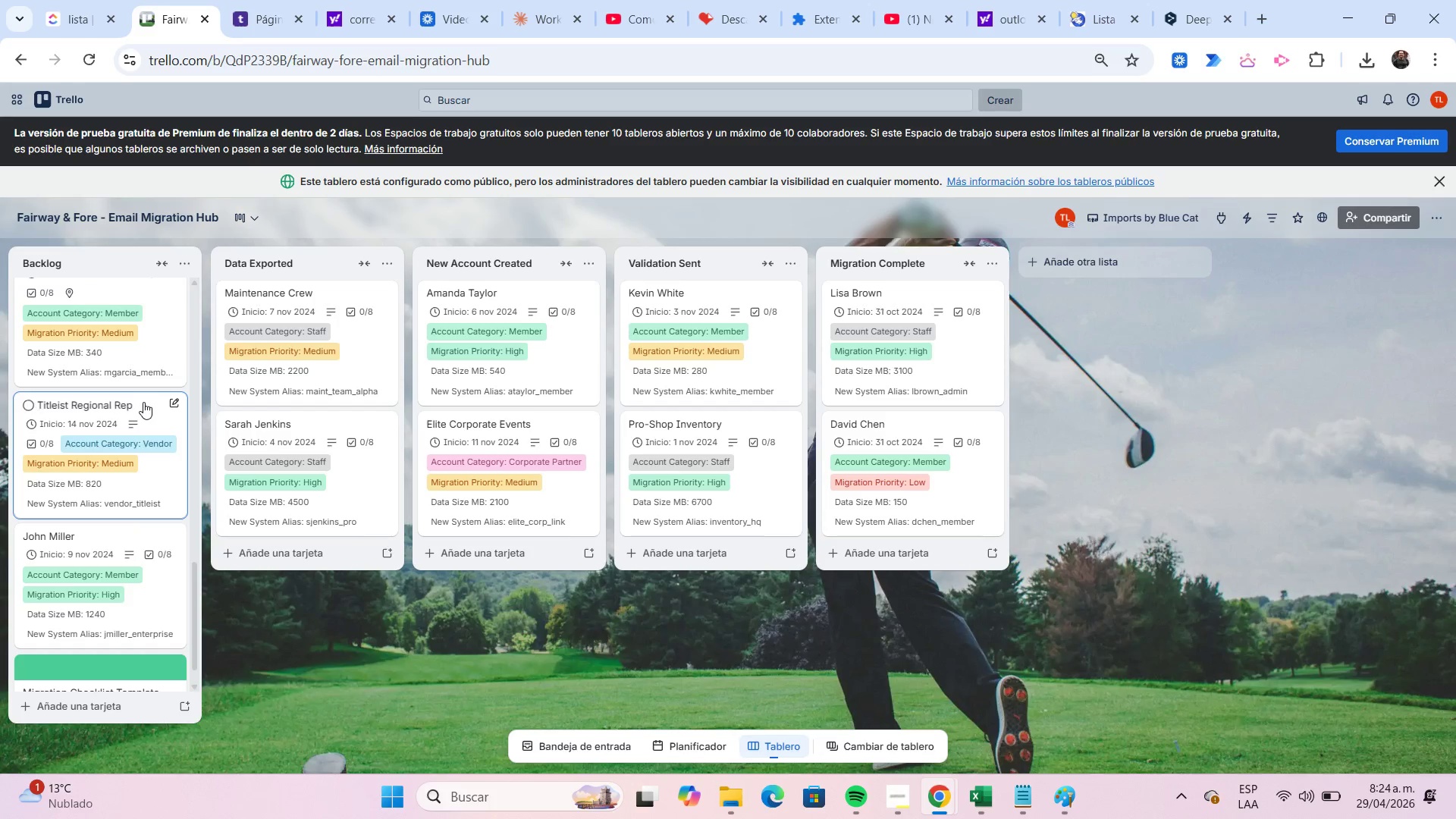 
left_click([143, 402])
 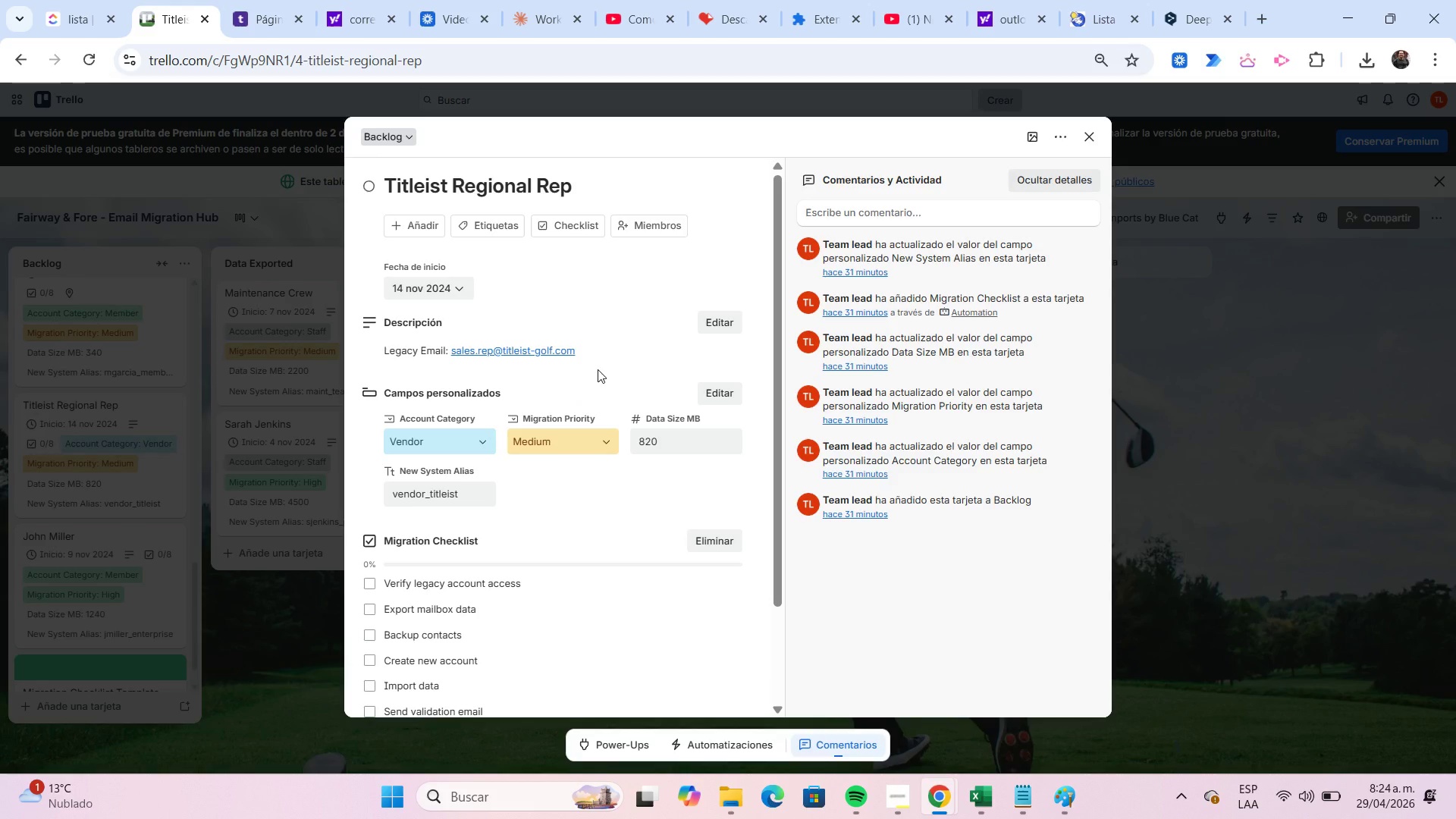 
left_click_drag(start_coordinate=[588, 350], to_coordinate=[502, 347])
 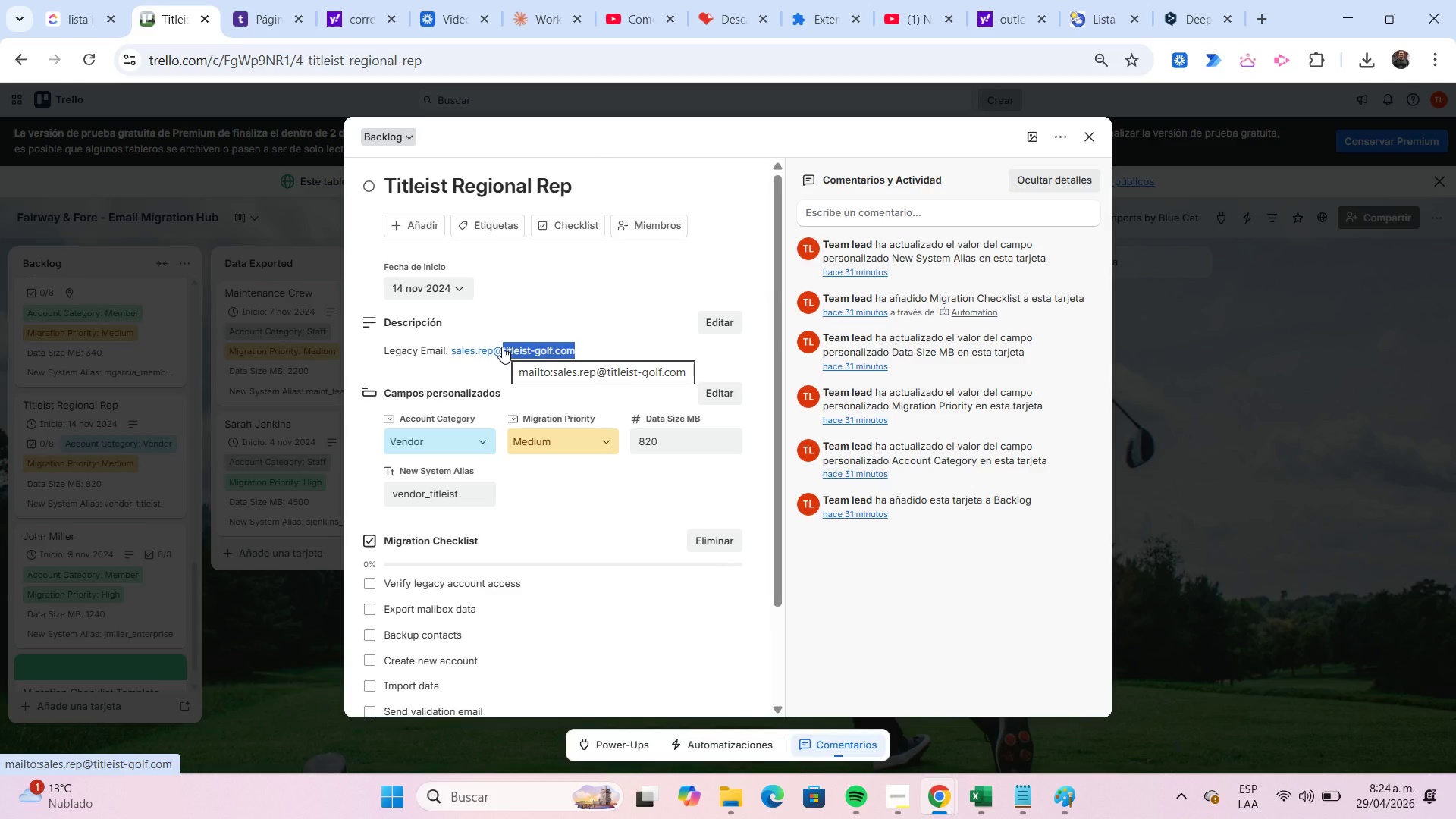 
key(Control+C)
 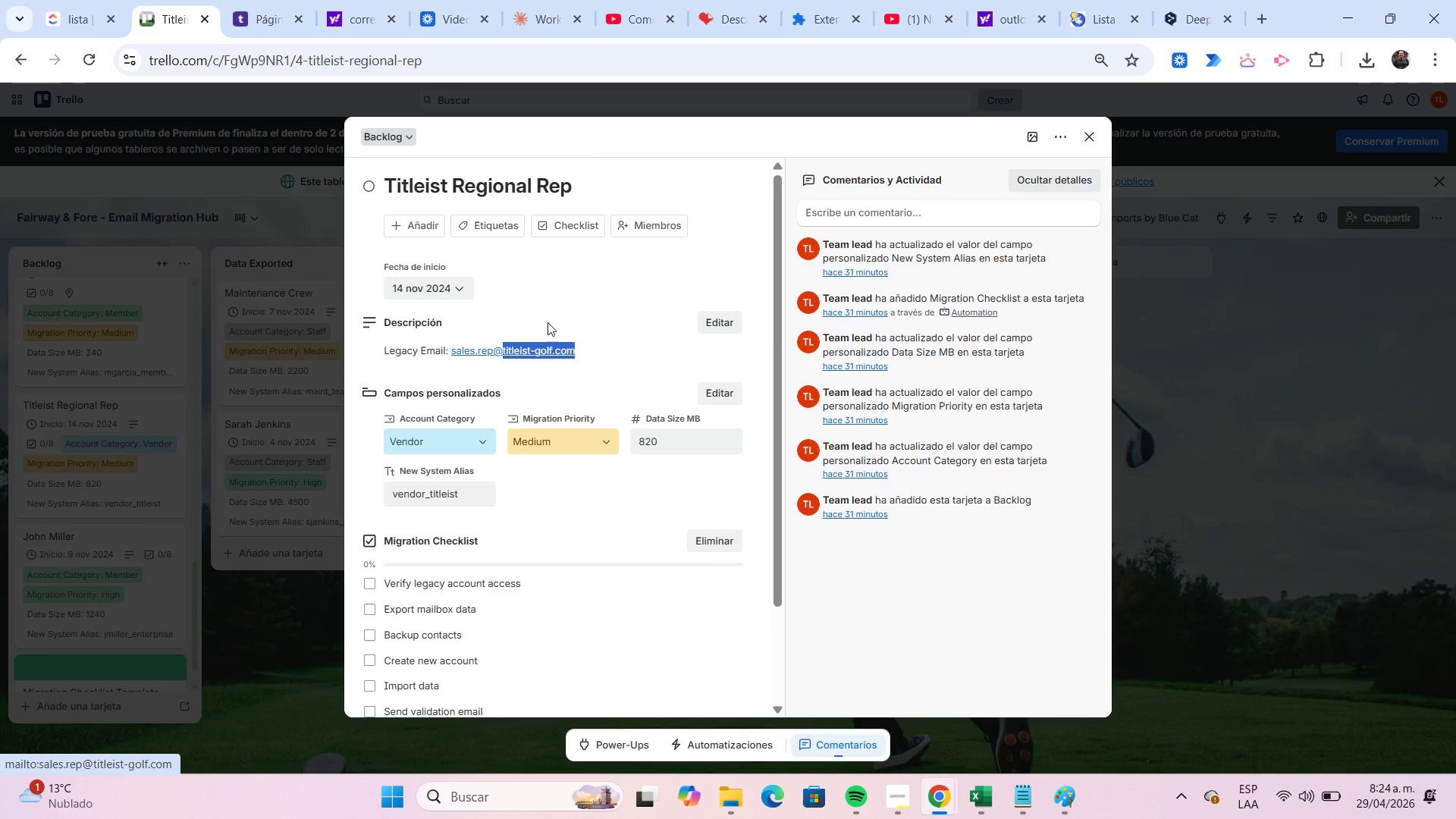 
wait(6.61)
 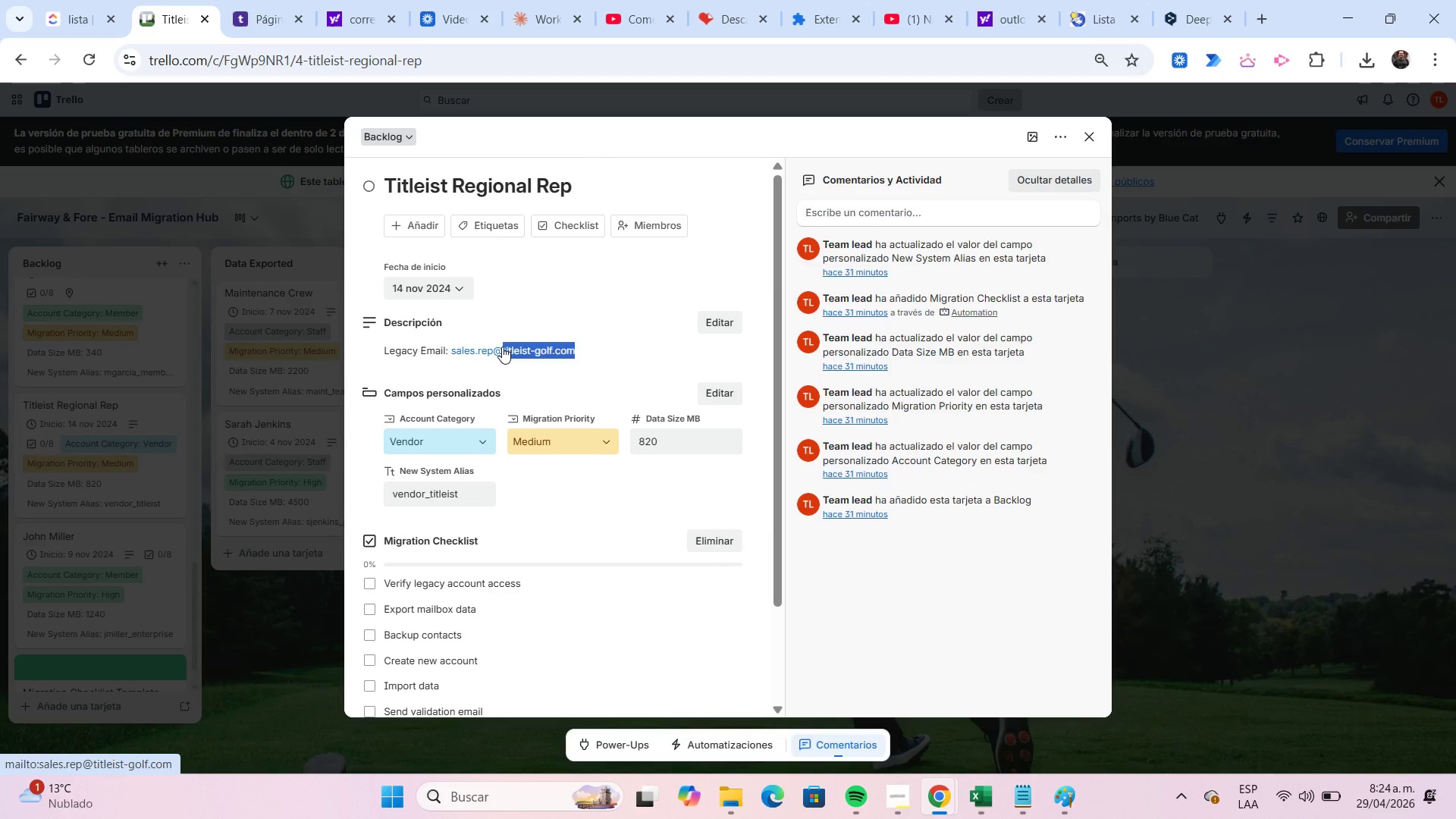 
left_click([1008, 20])
 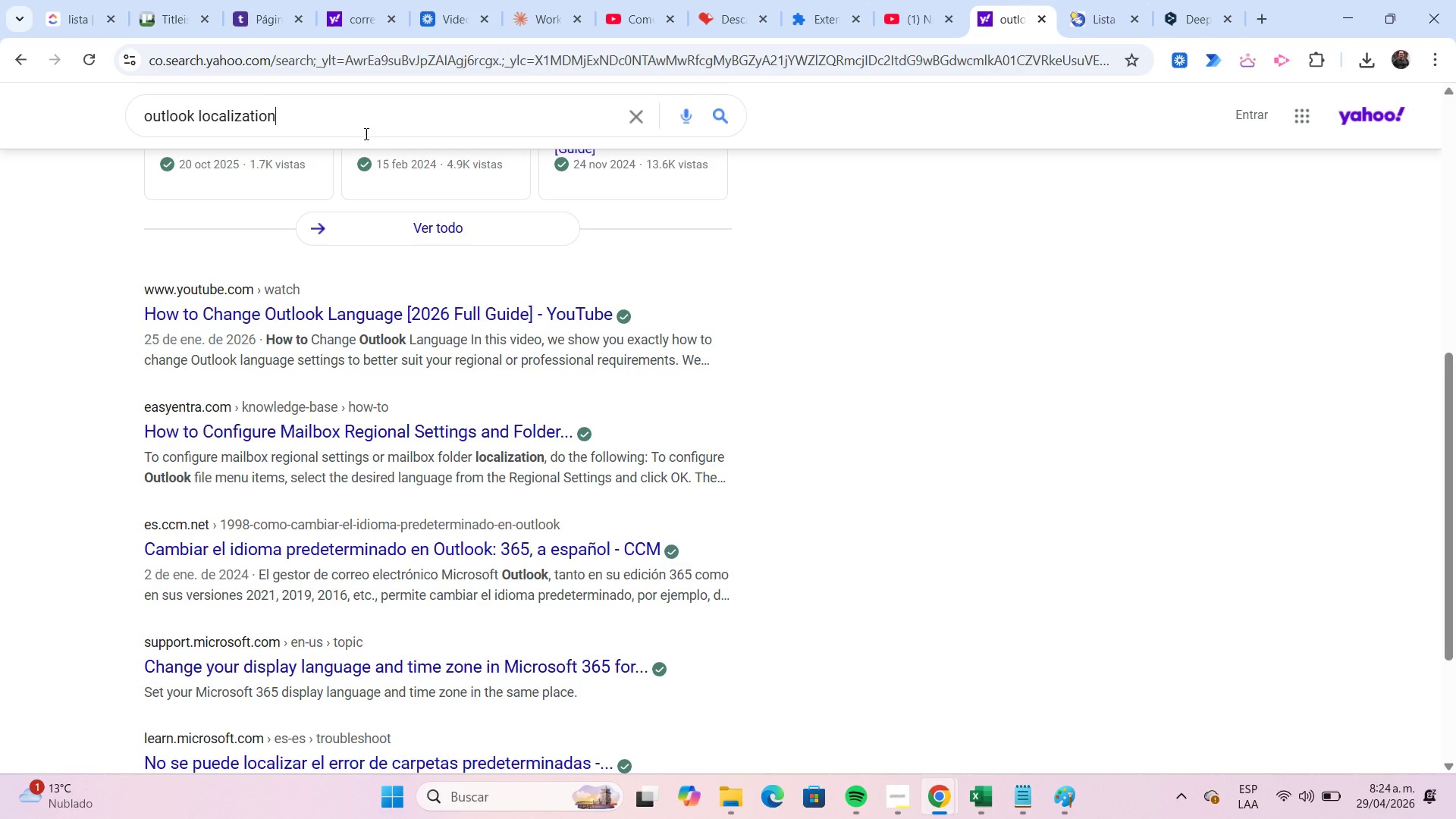 
left_click_drag(start_coordinate=[321, 119], to_coordinate=[112, 146])
 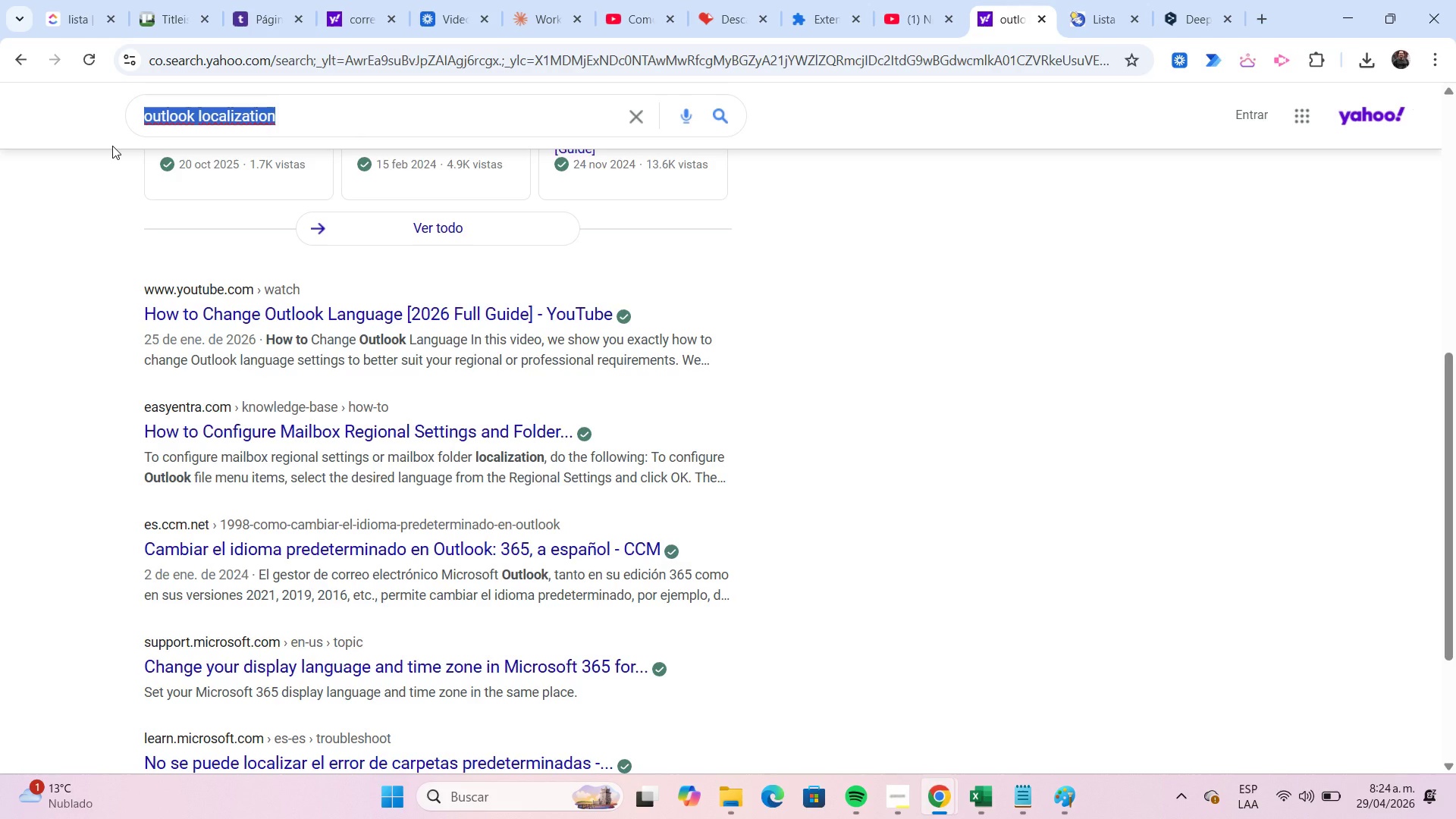 
key(Control+ControlLeft)
 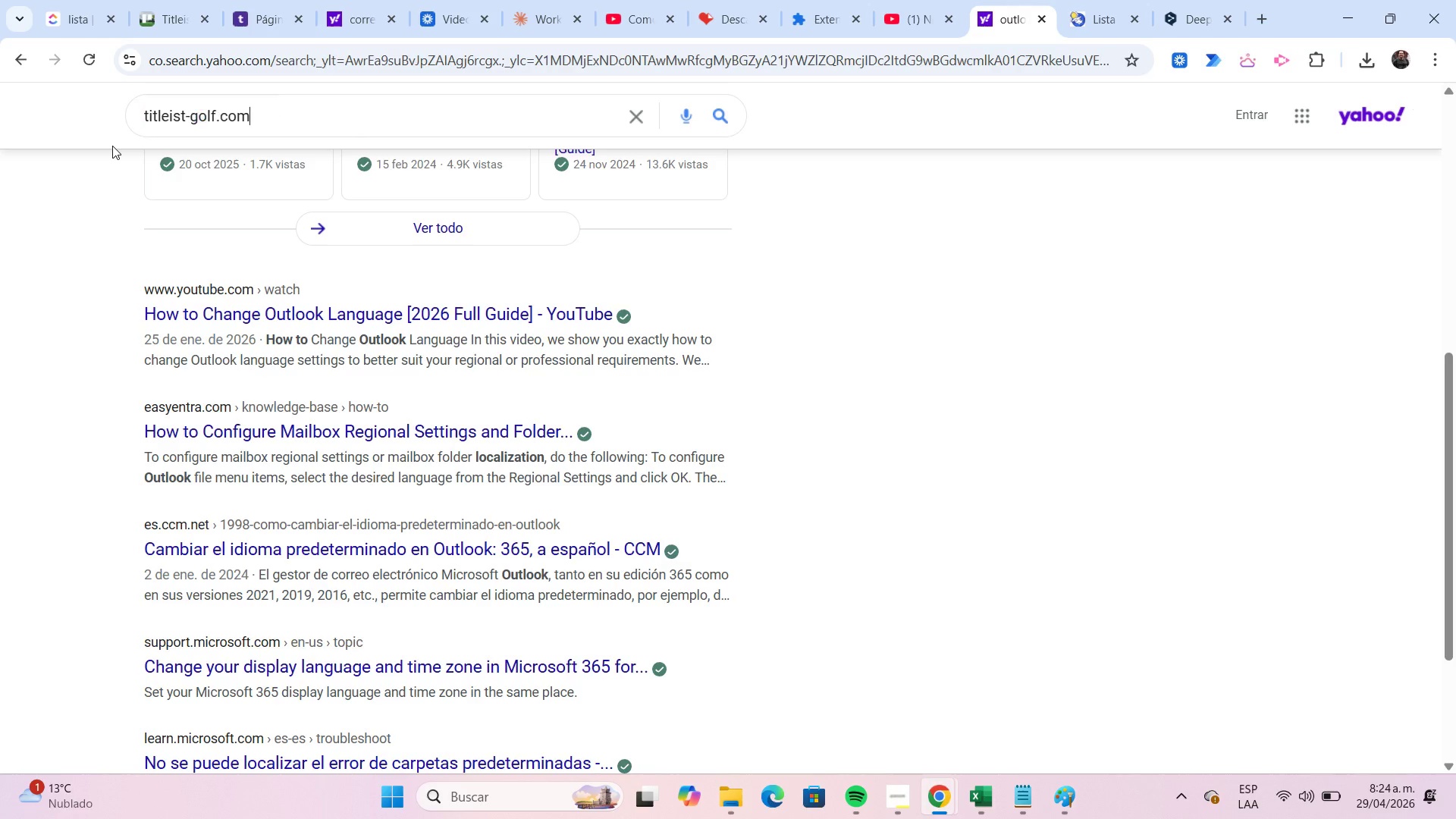 
key(Control+V)
 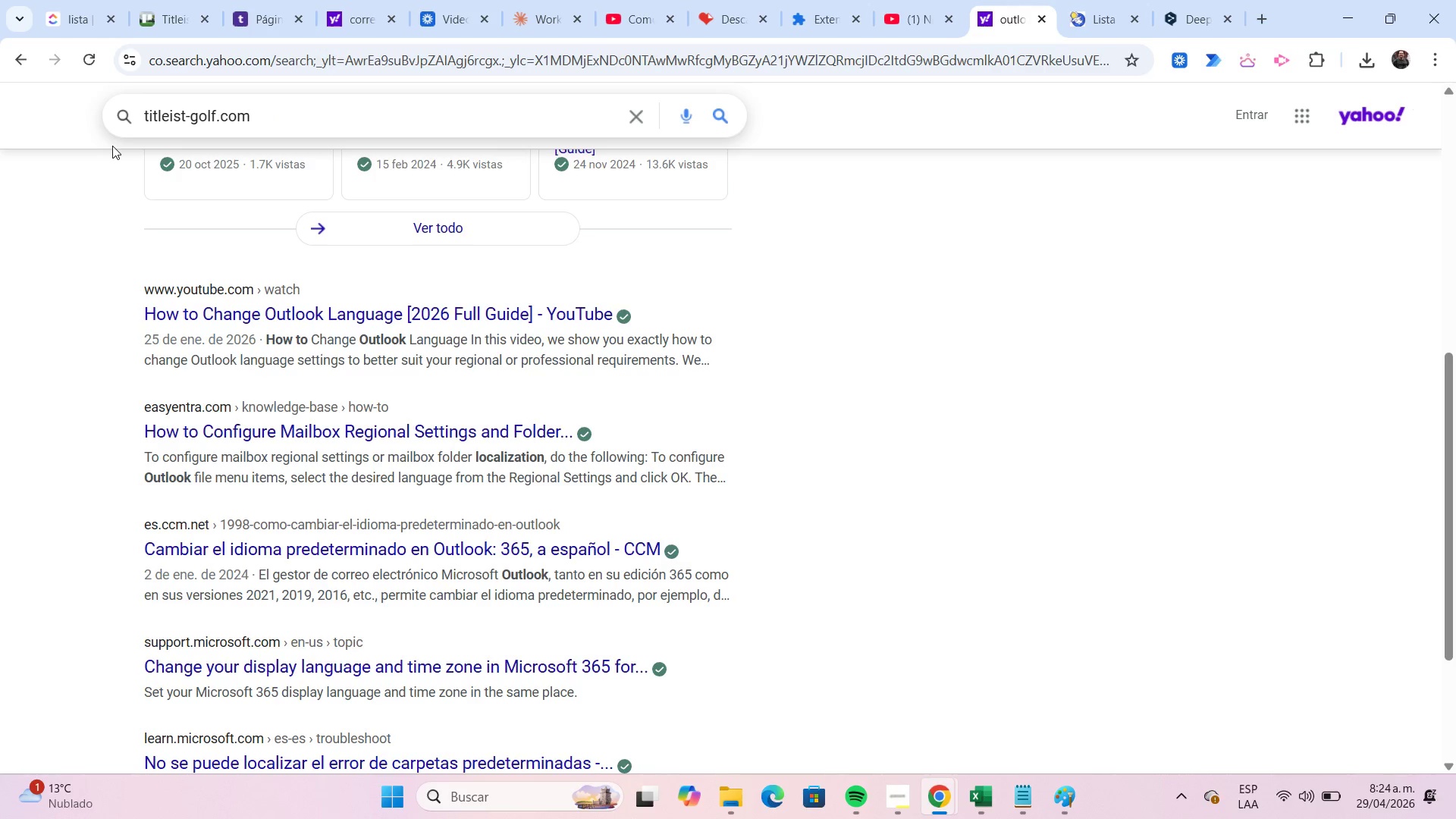 
key(NumpadEnter)
 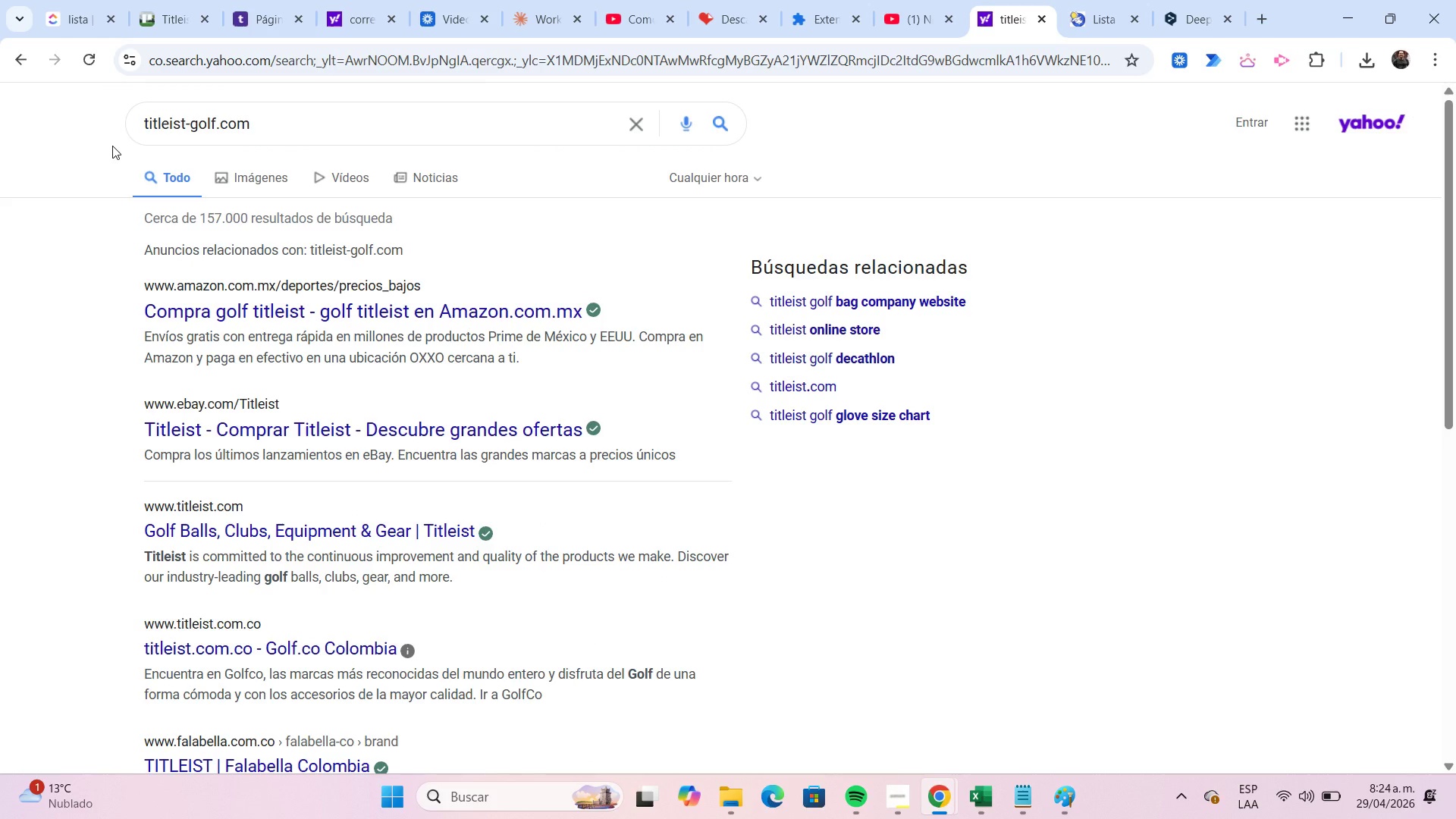 
wait(8.59)
 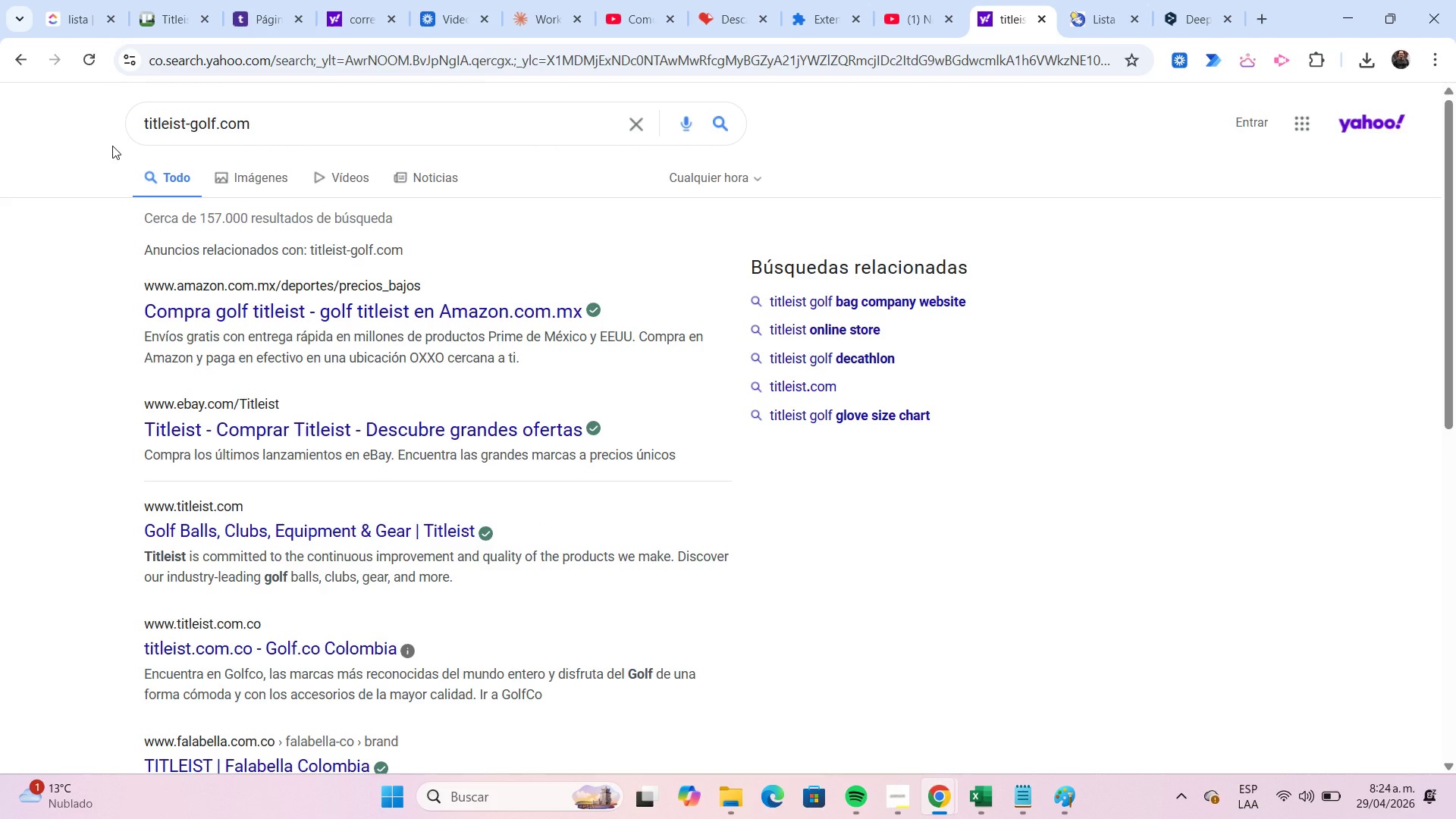 
scroll: coordinate [370, 590], scroll_direction: down, amount: 4.0
 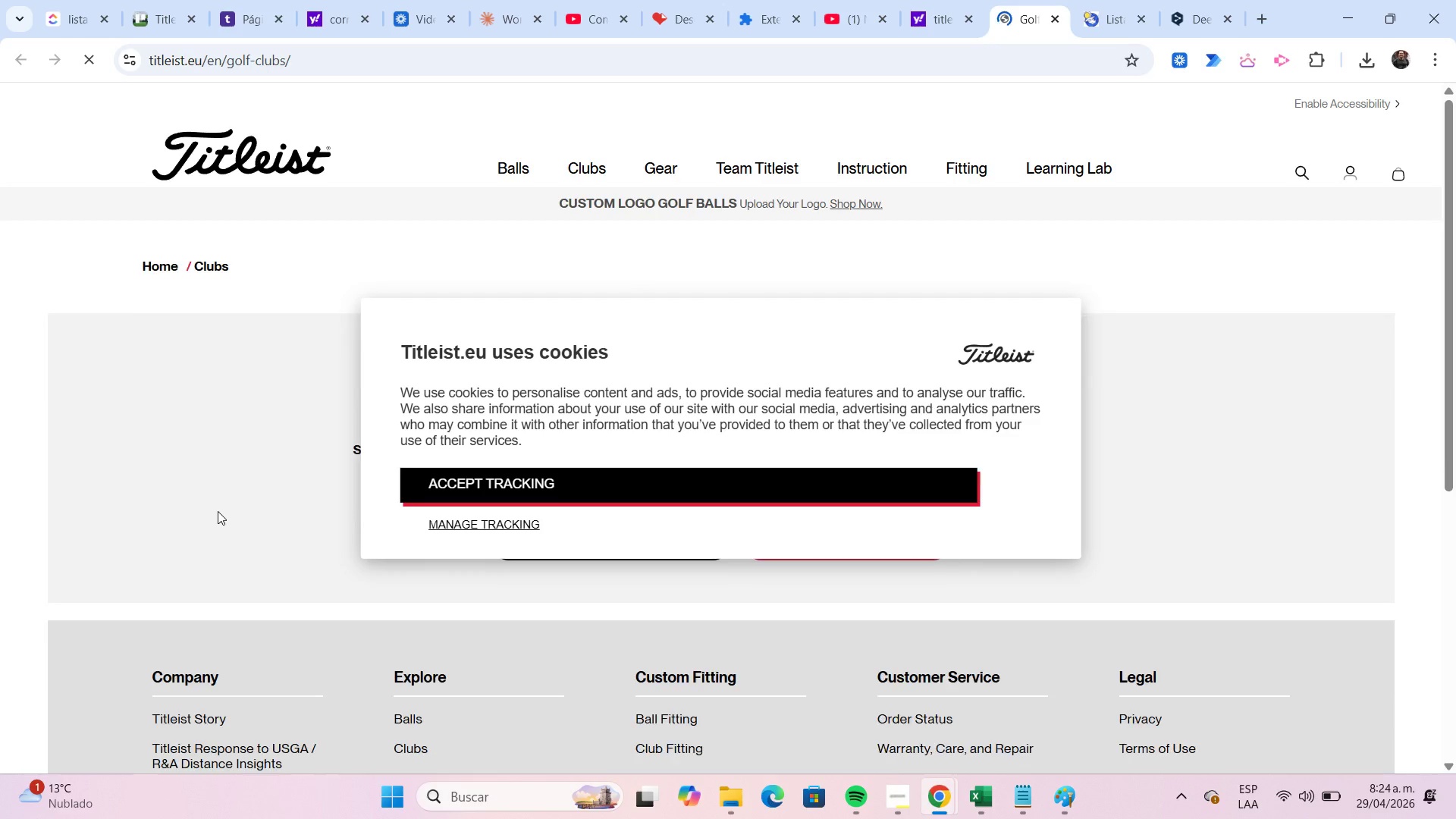 
wait(5.79)
 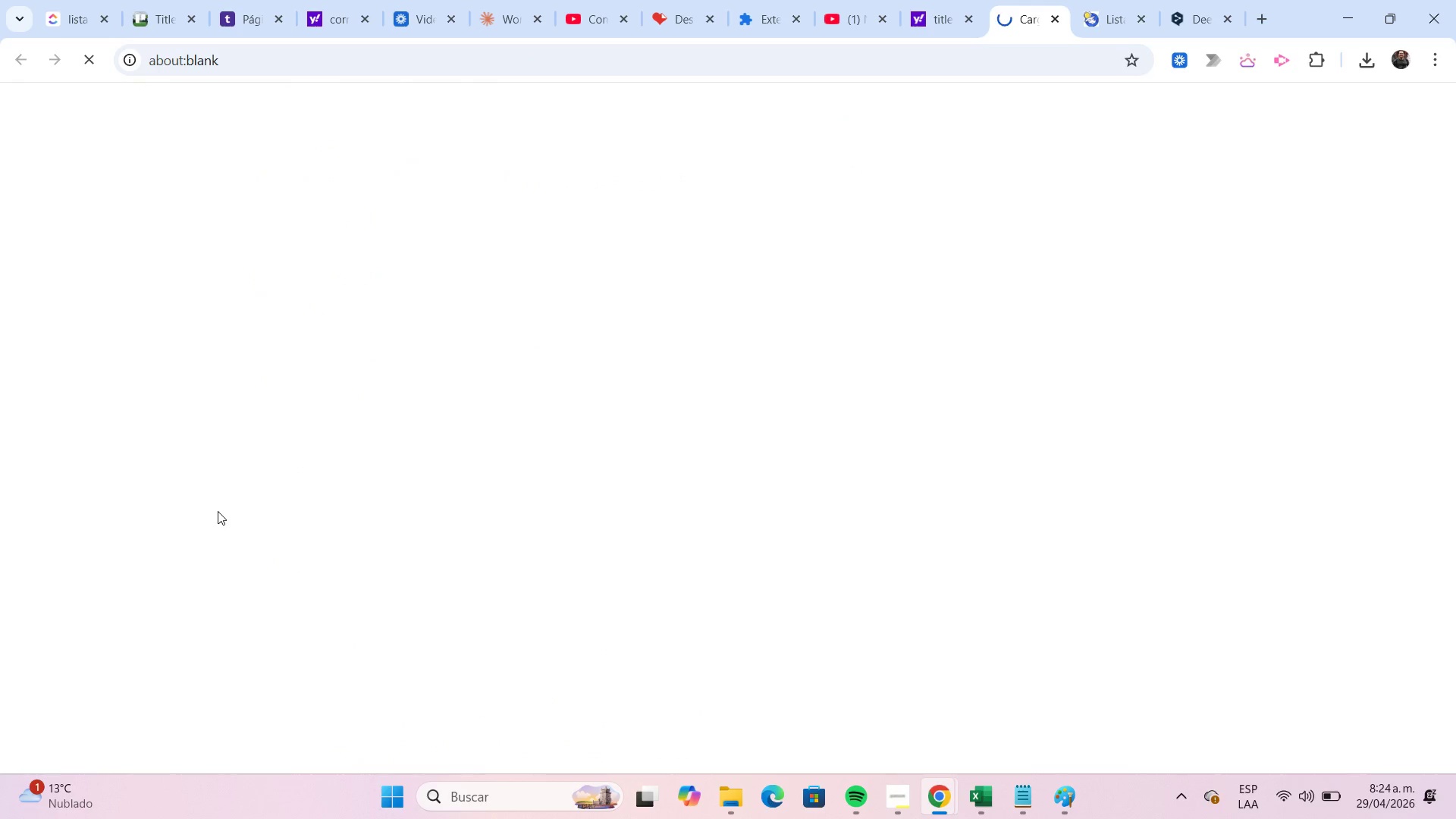 
left_click([523, 488])
 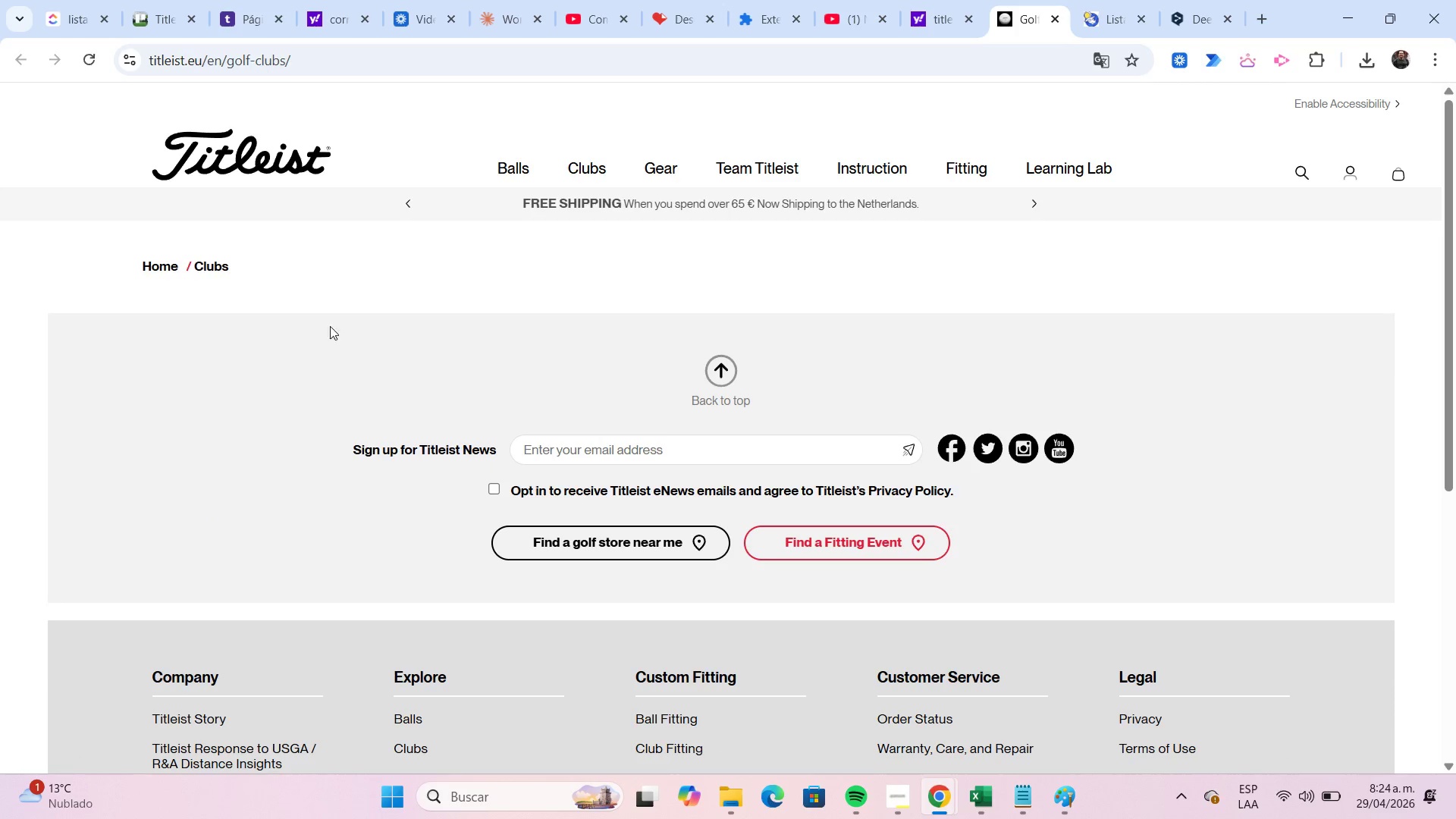 
mouse_move([271, 187])
 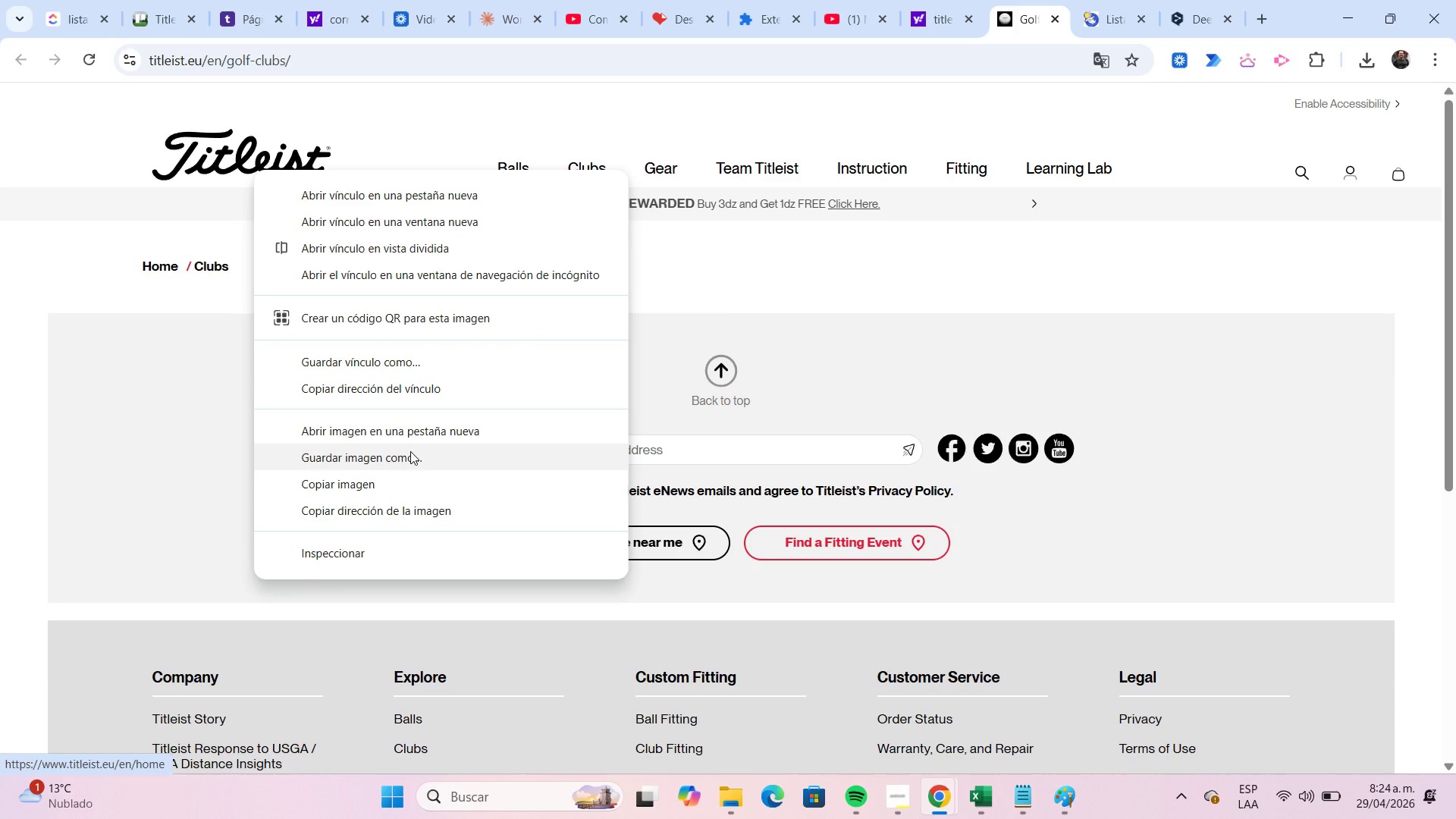 
left_click([411, 455])
 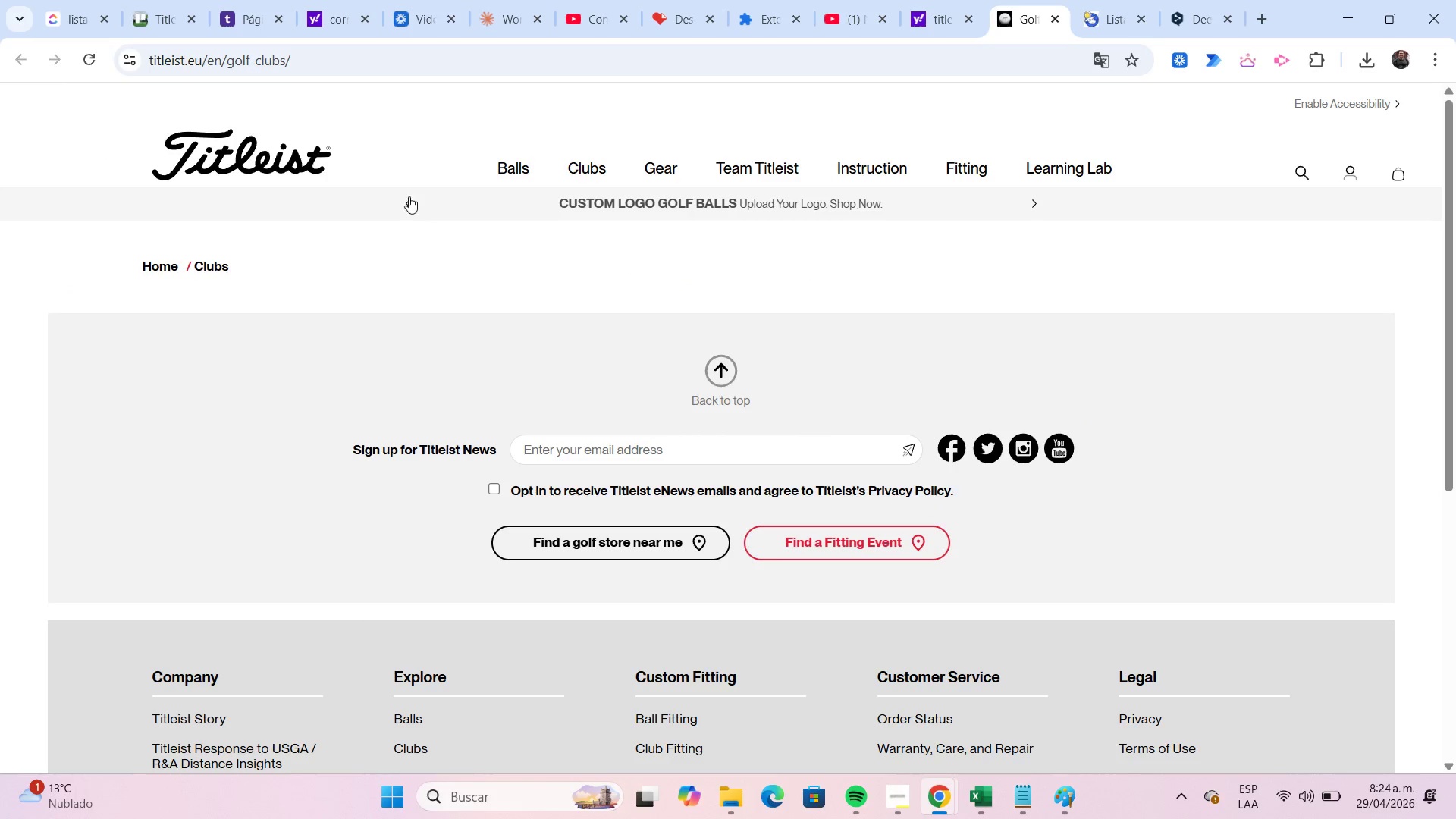 
wait(5.98)
 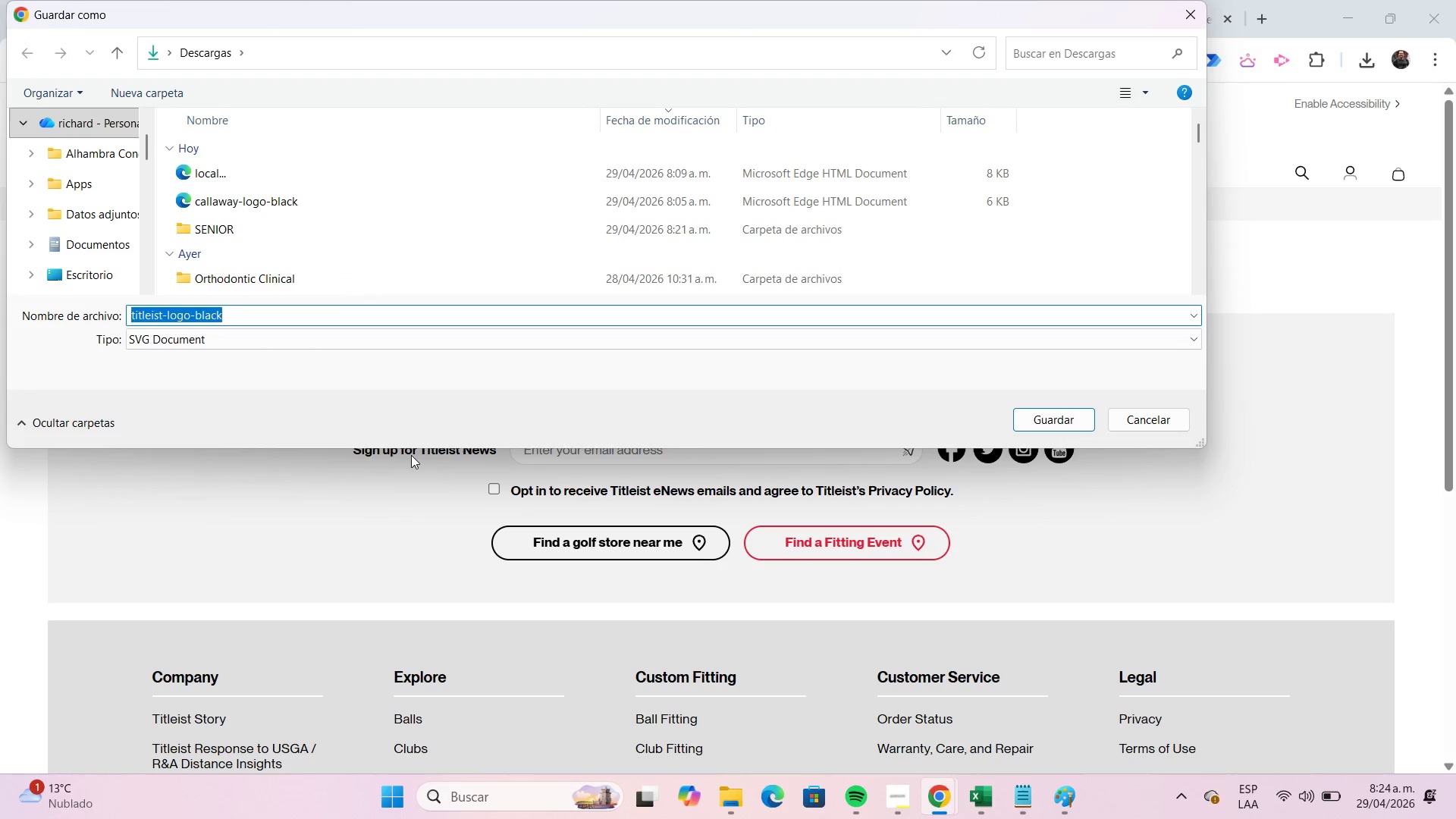 
left_click([937, 33])
 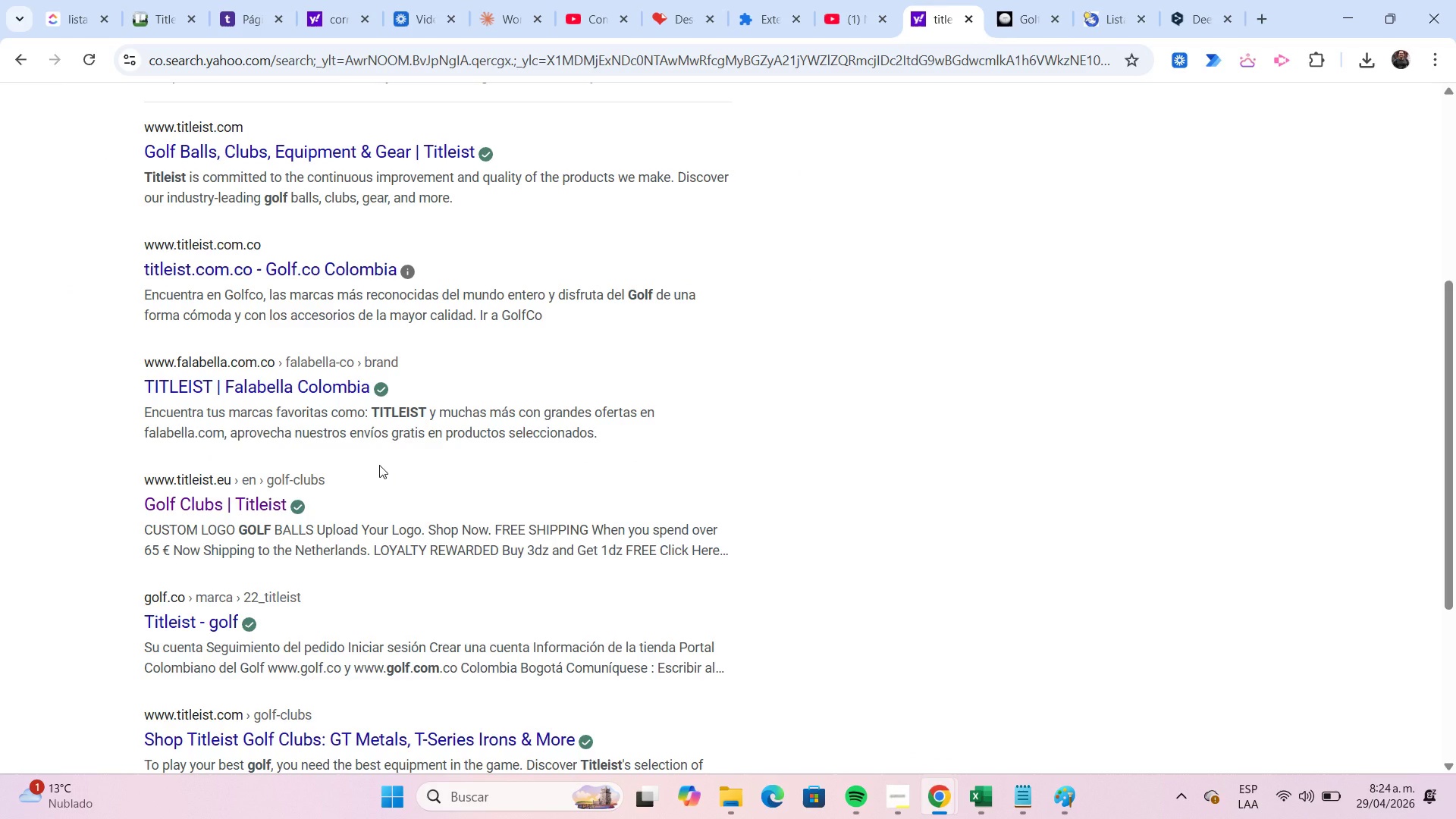 
scroll: coordinate [366, 337], scroll_direction: up, amount: 8.0
 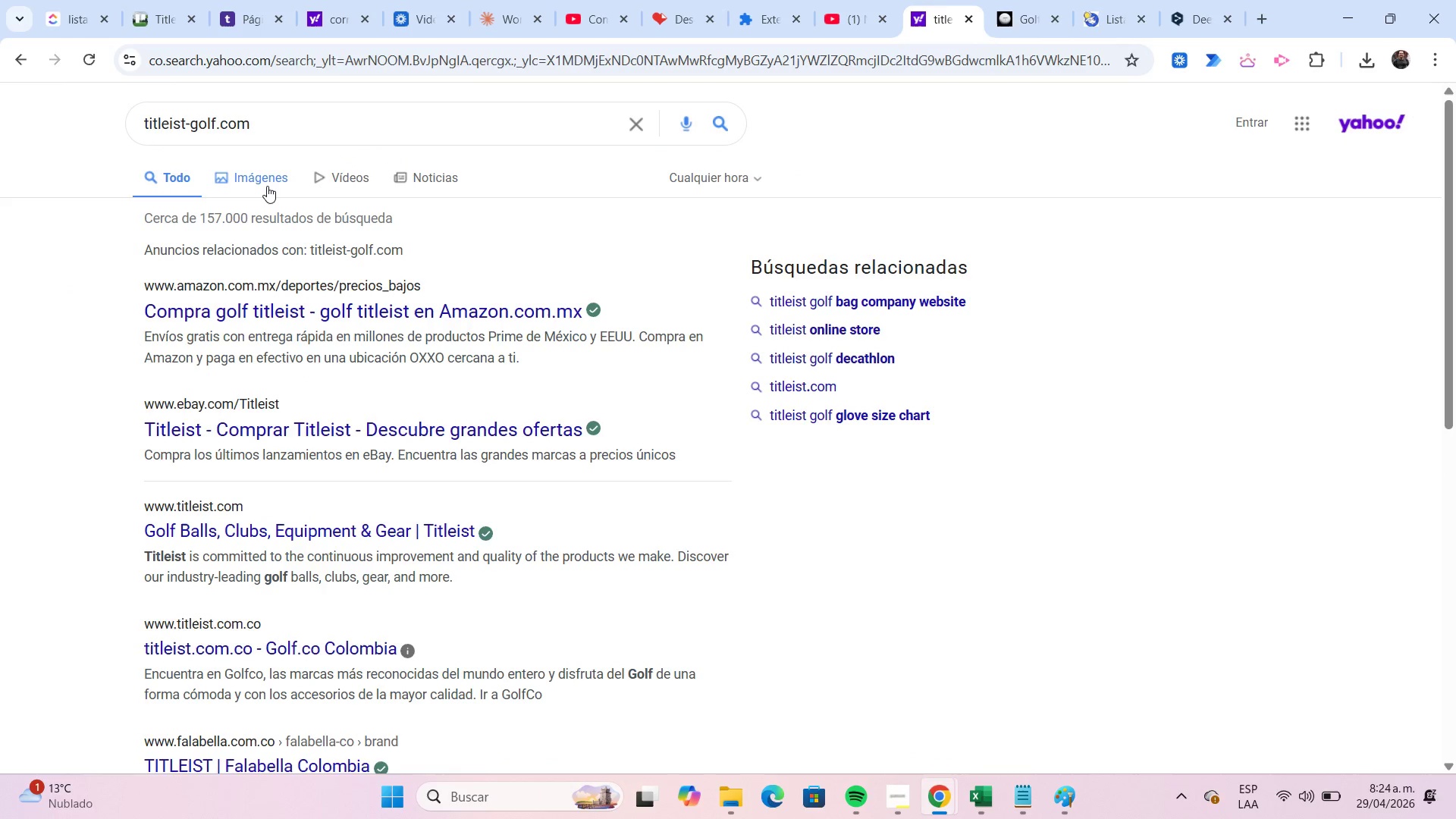 
left_click([267, 186])
 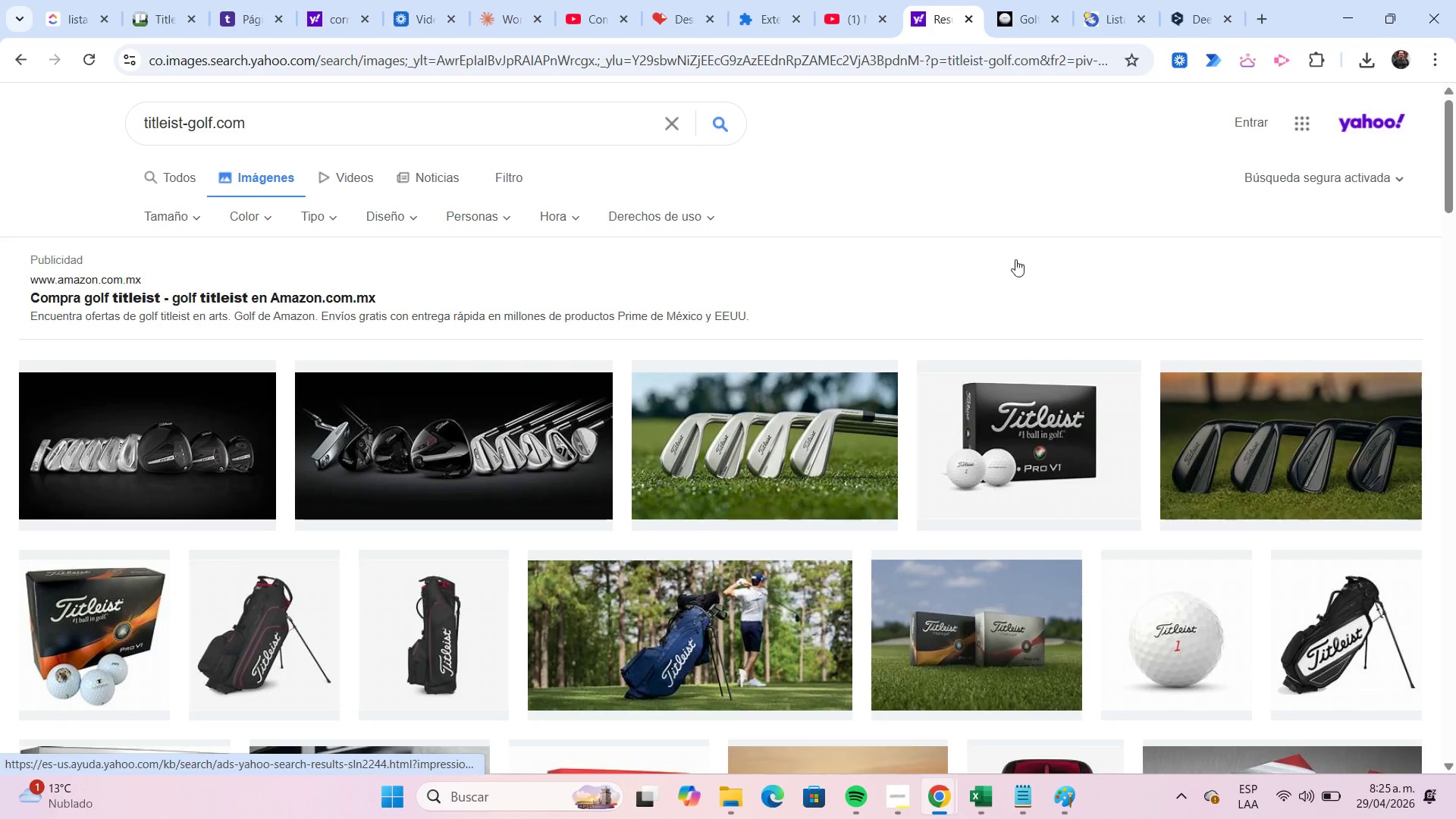 
wait(6.11)
 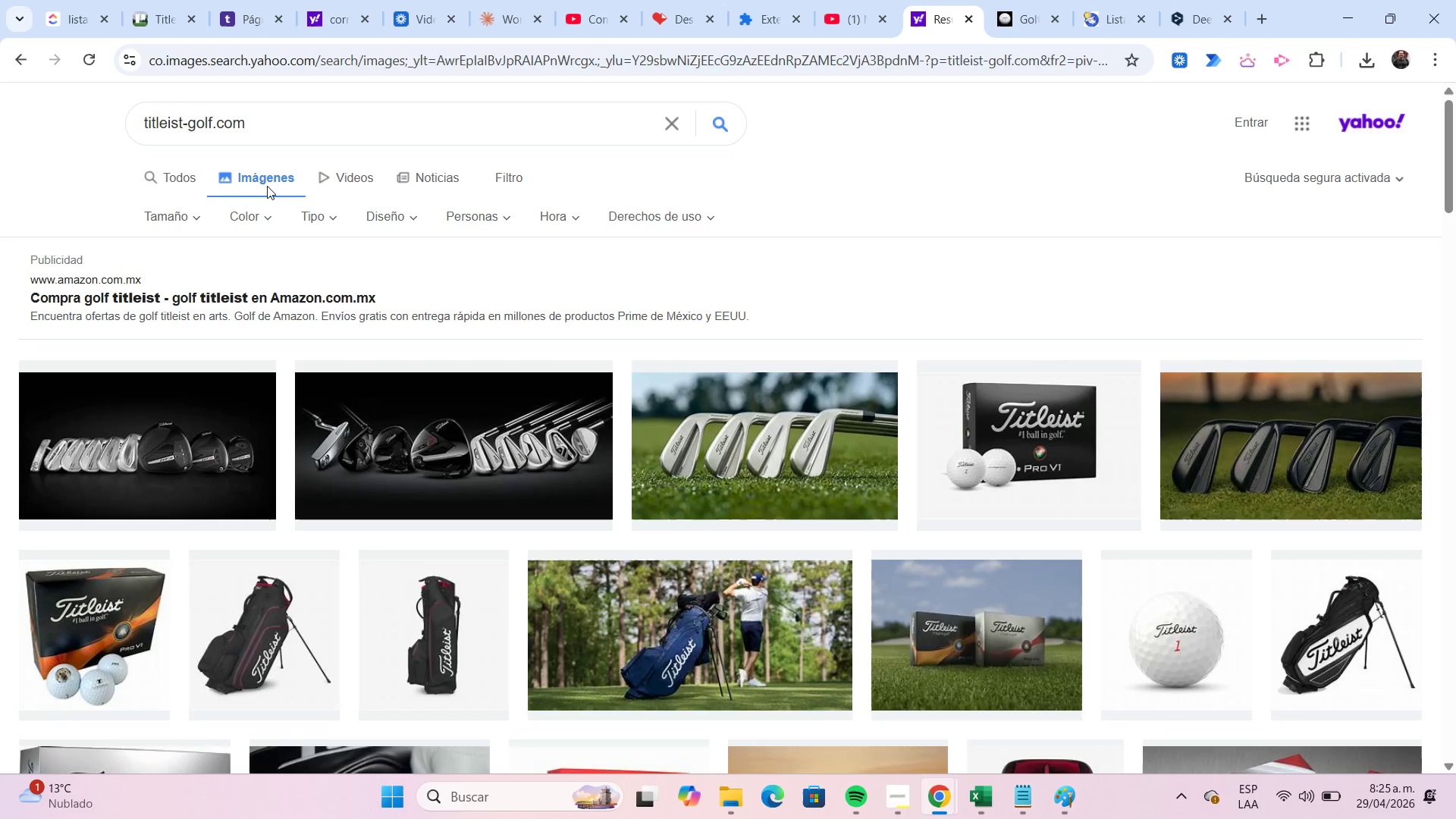 
scroll: coordinate [1022, 258], scroll_direction: down, amount: 5.0
 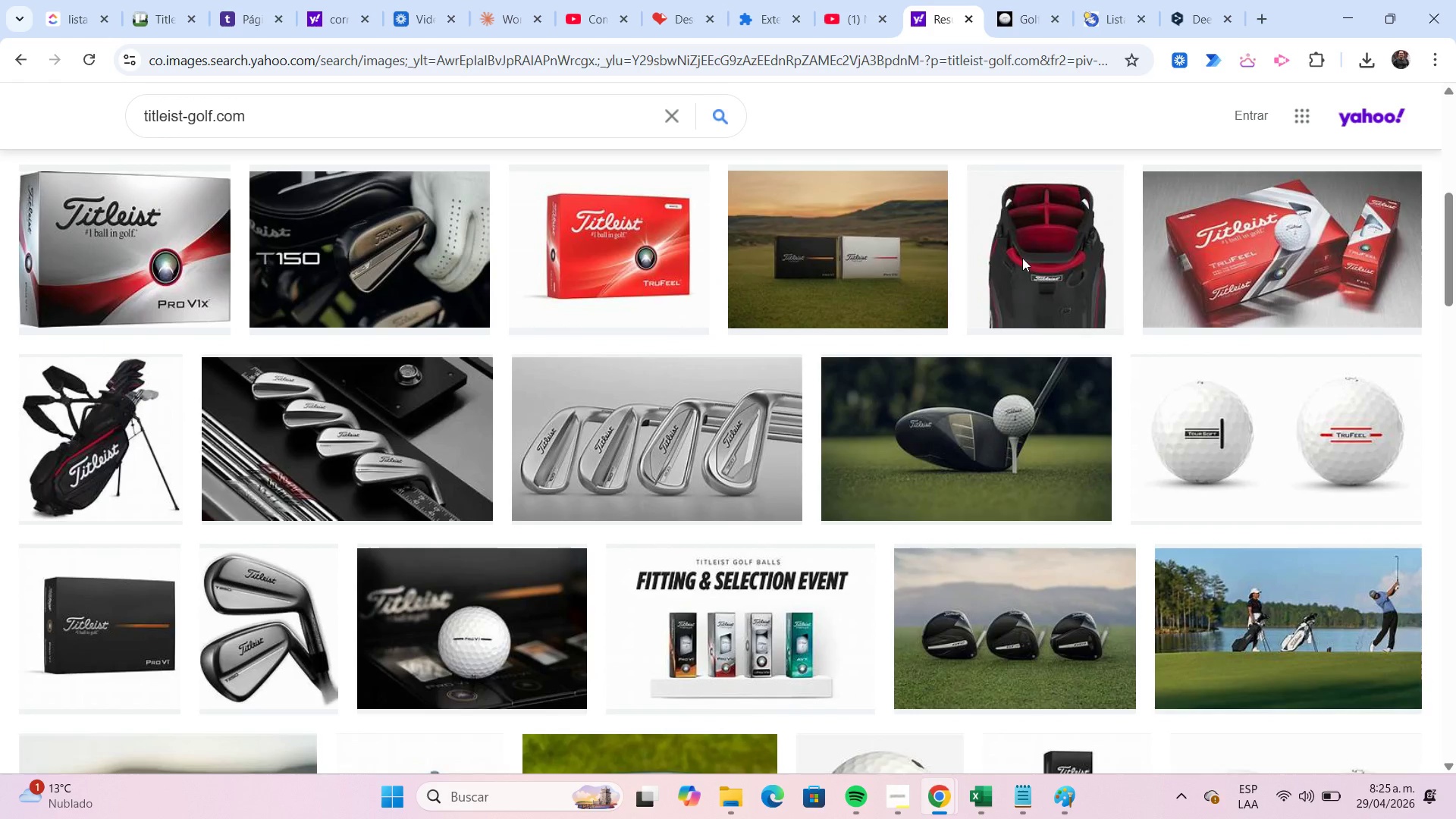 
scroll: coordinate [1022, 258], scroll_direction: up, amount: 3.0
 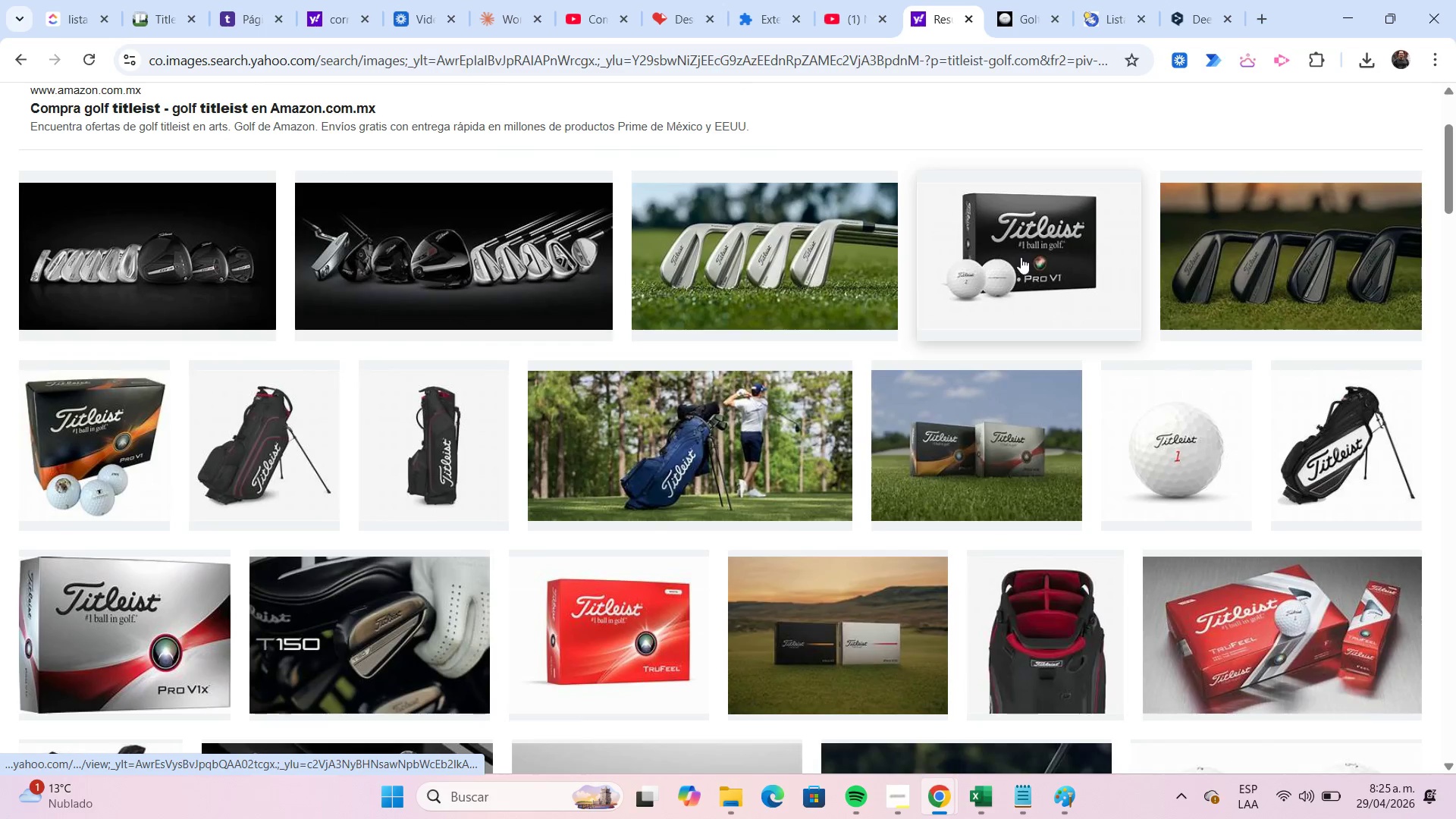 
right_click([1024, 247])
 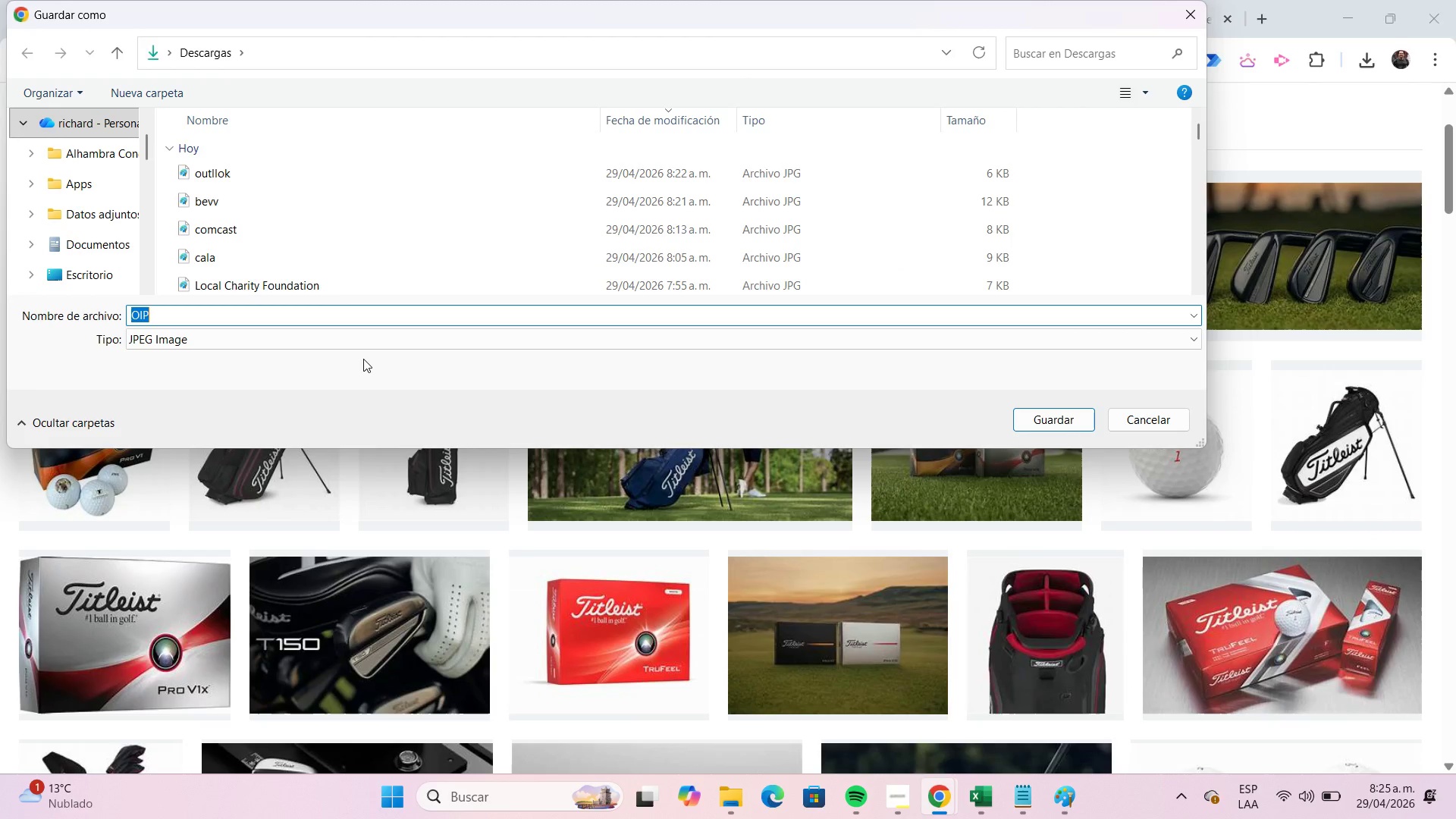 
wait(6.56)
 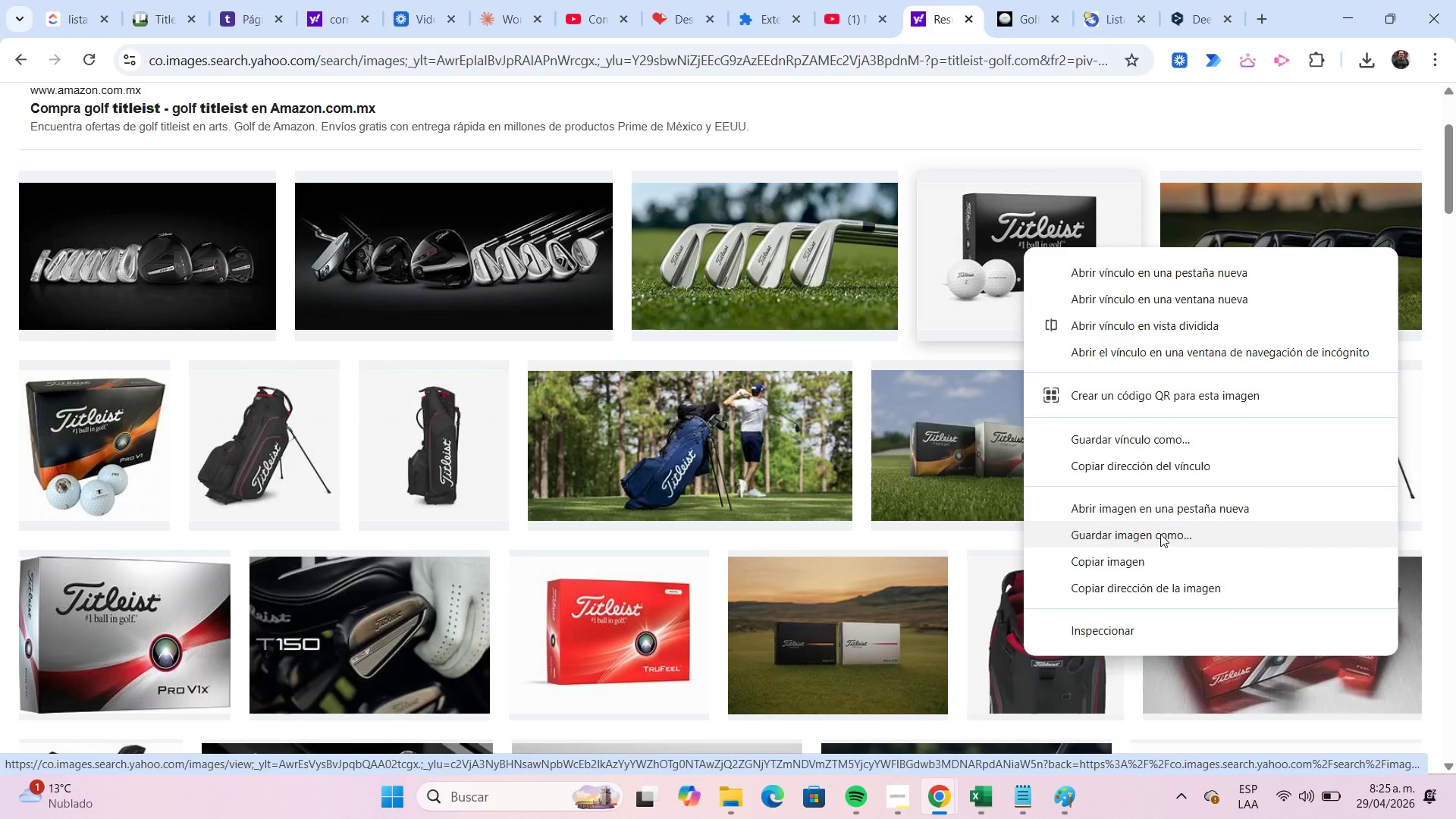 
key(Control+ControlLeft)
 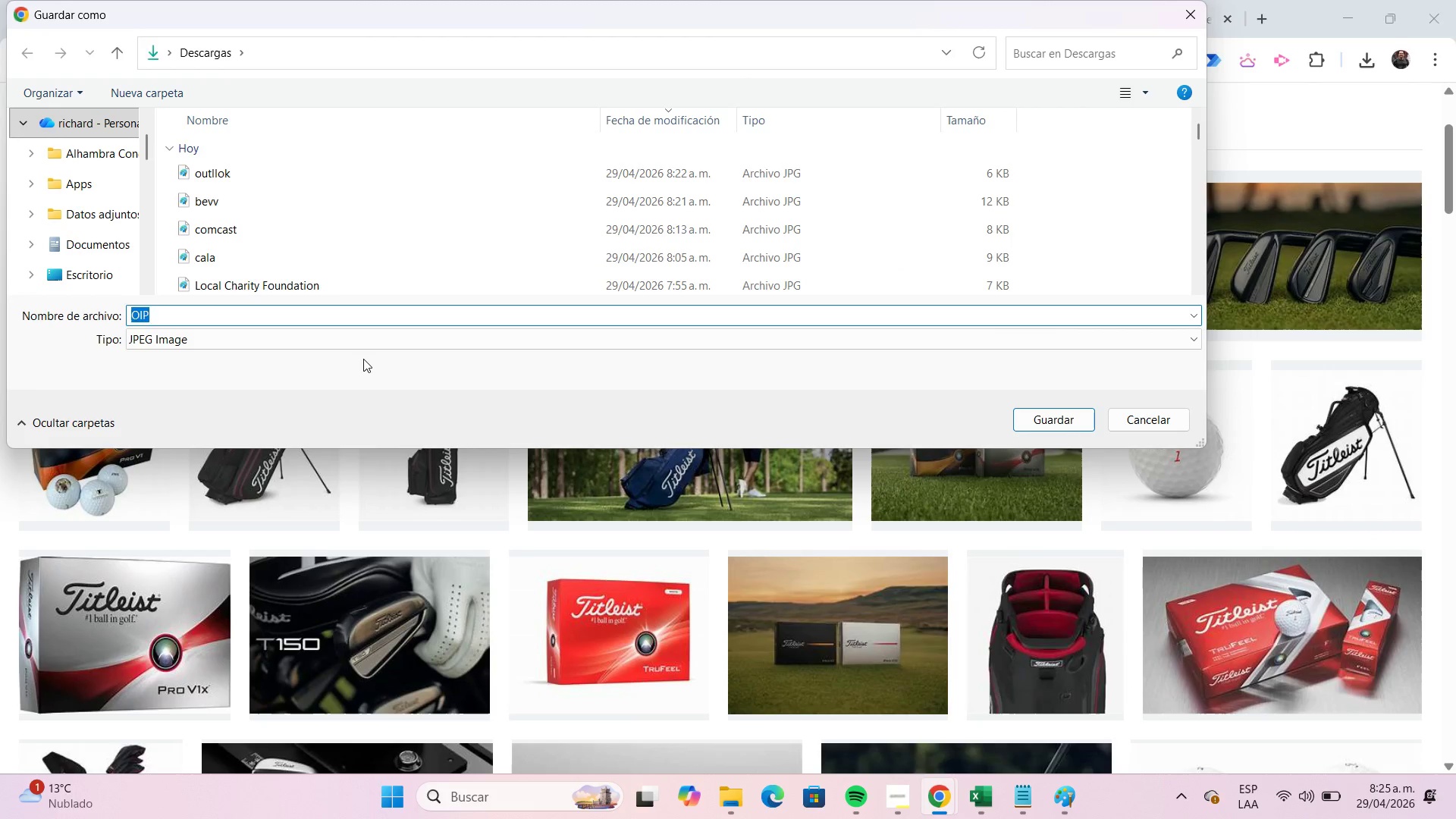 
key(Control+V)
 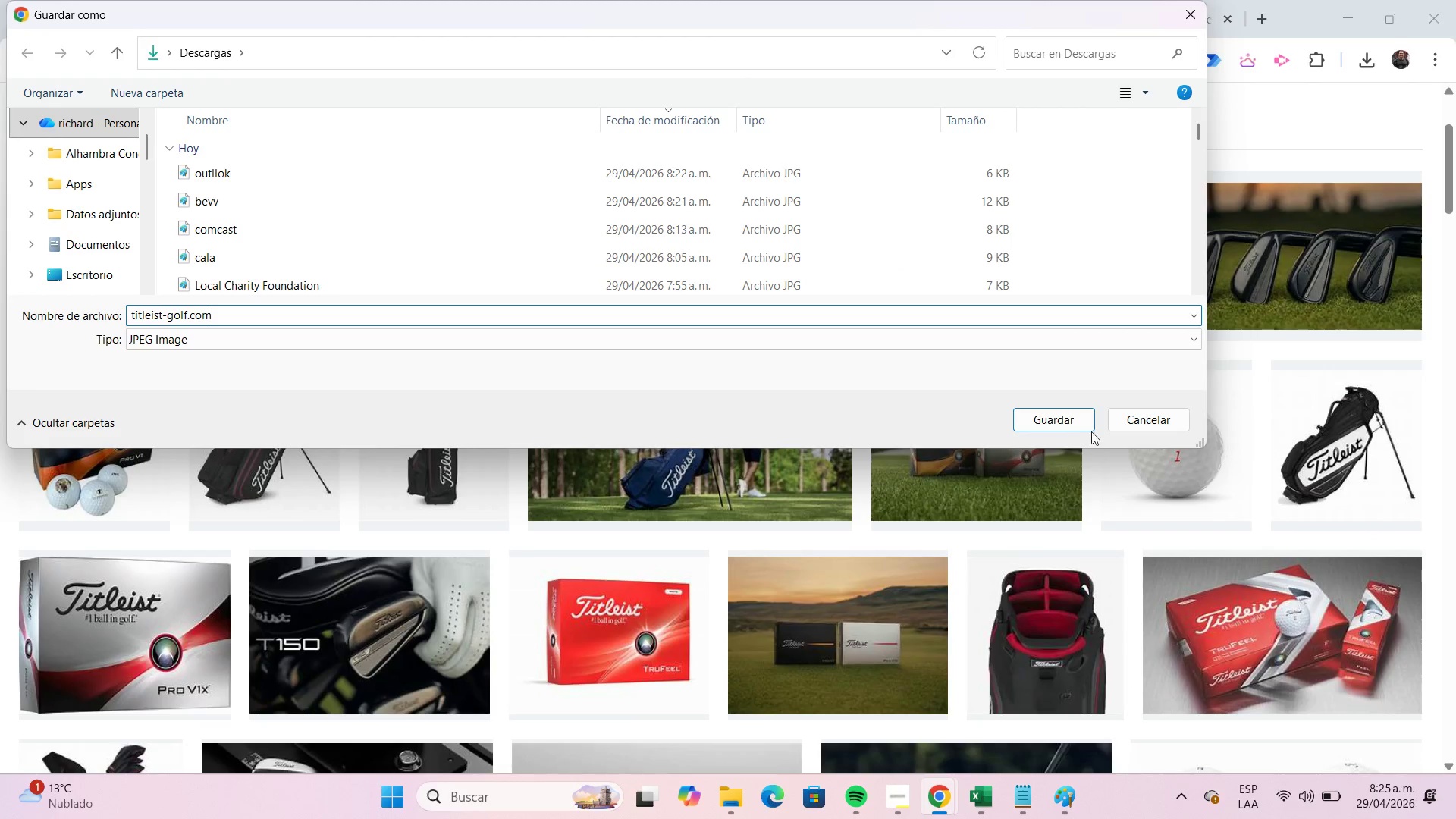 
left_click([1084, 421])
 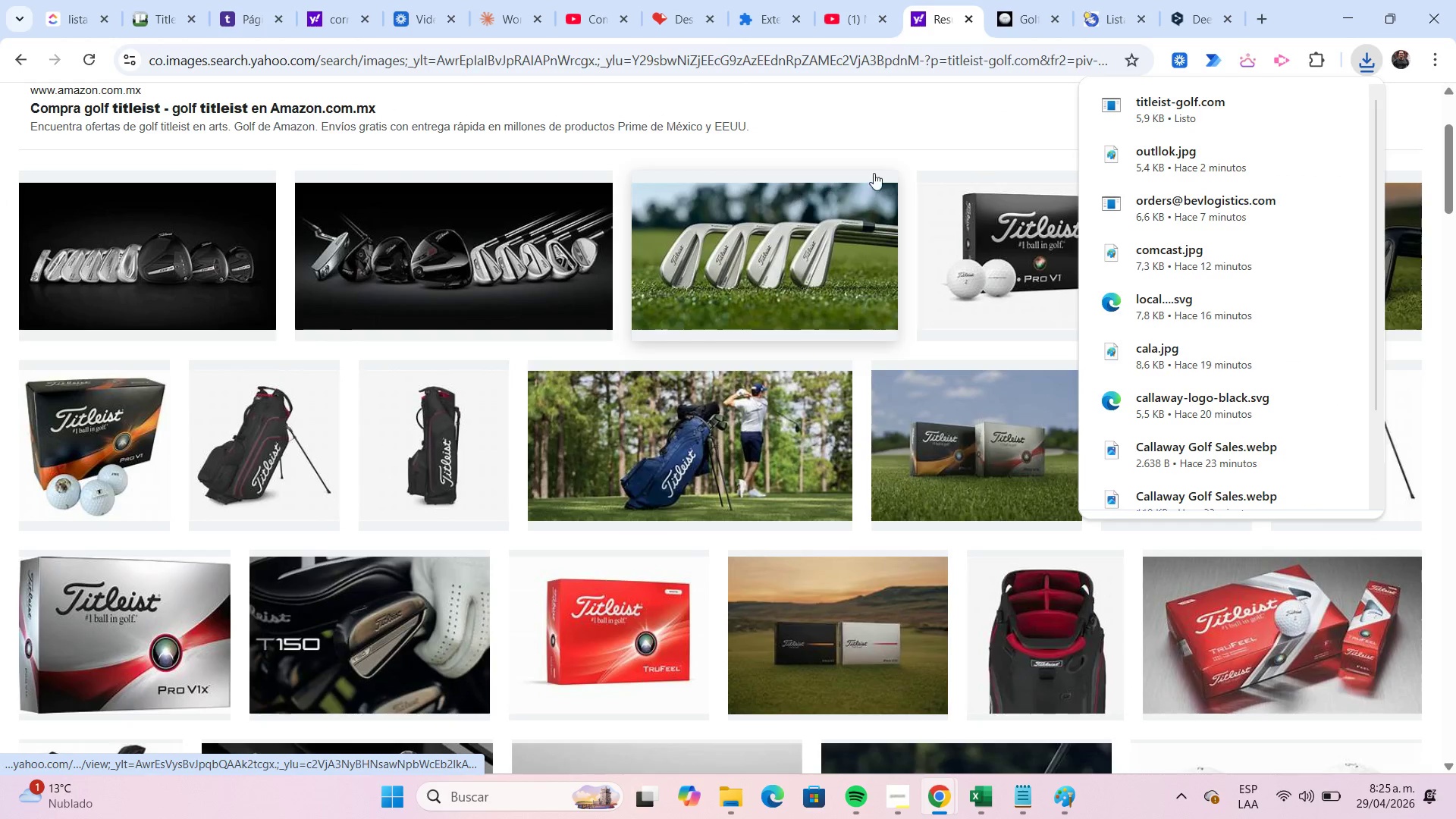 
left_click([1022, 30])
 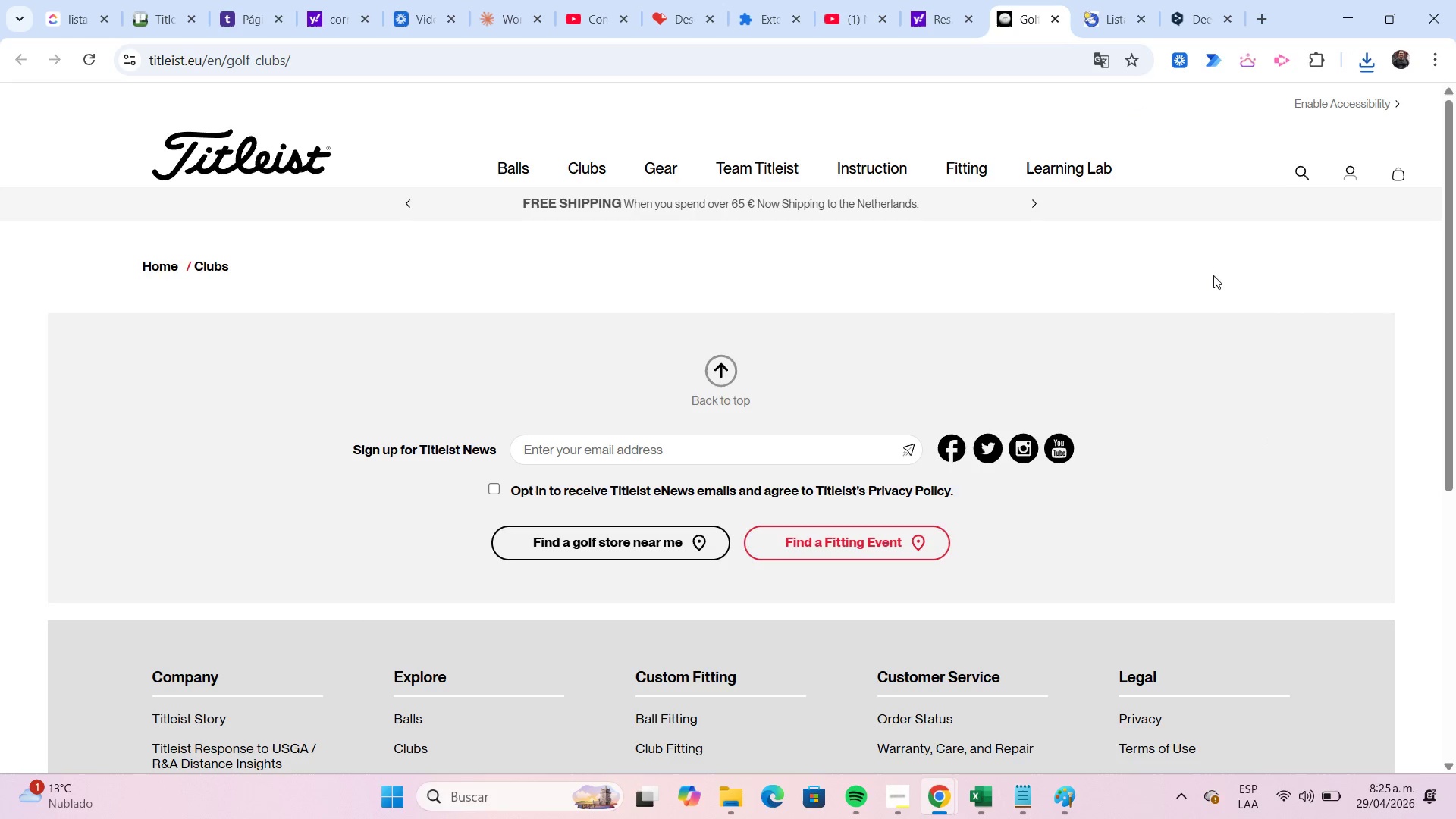 
wait(5.66)
 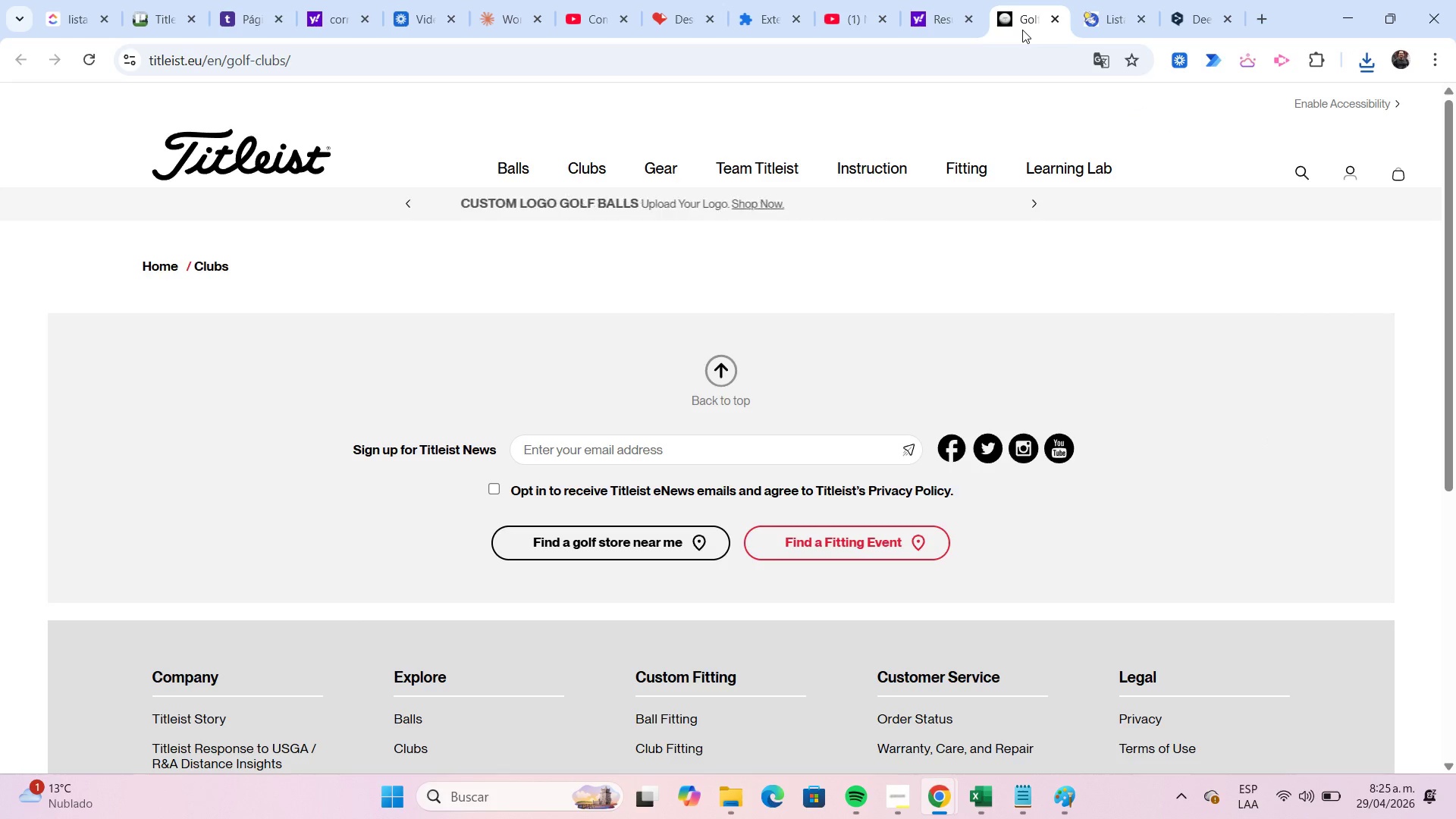 
left_click_drag(start_coordinate=[1451, 209], to_coordinate=[1451, 602])
 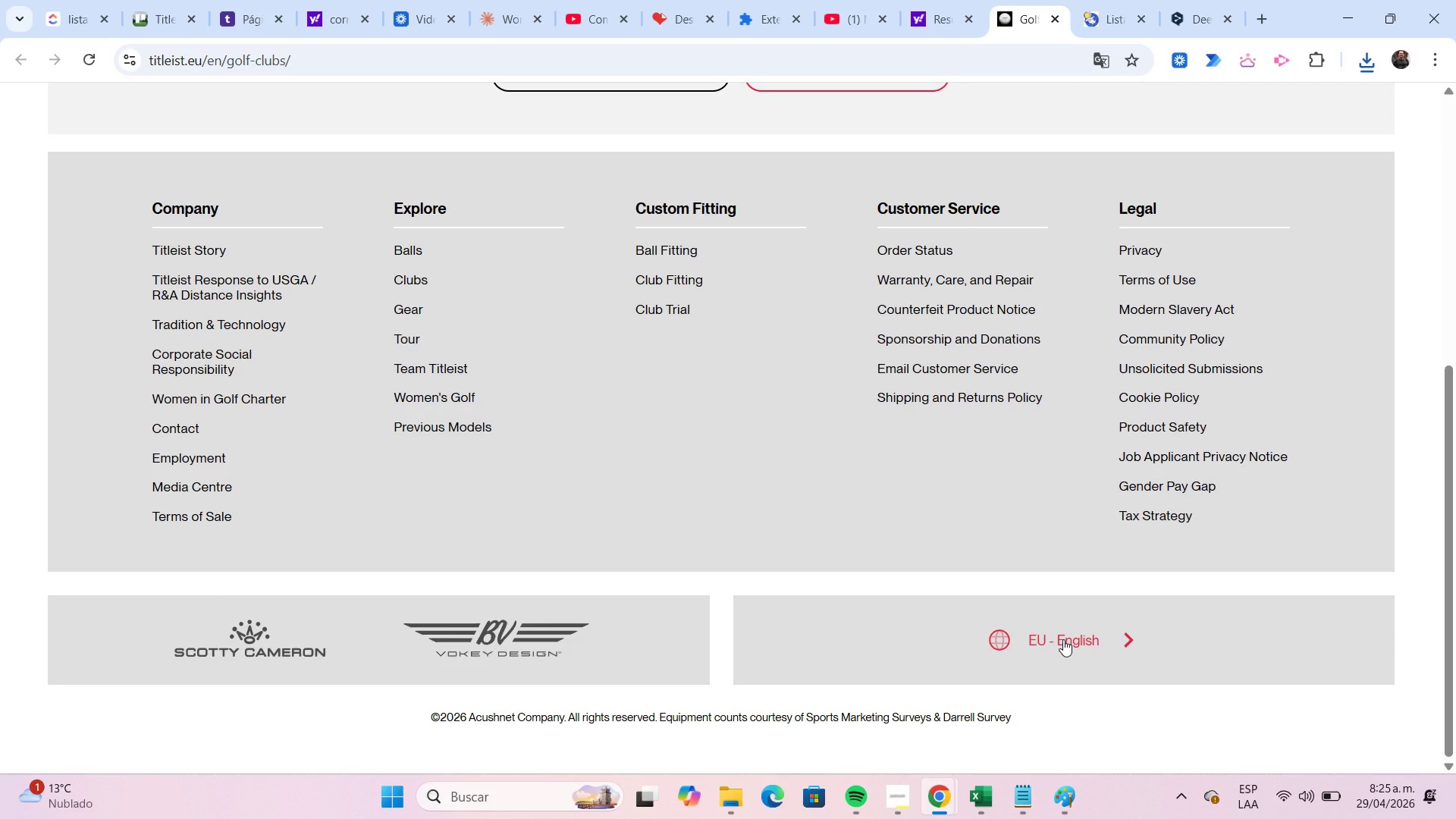 
left_click([1063, 639])
 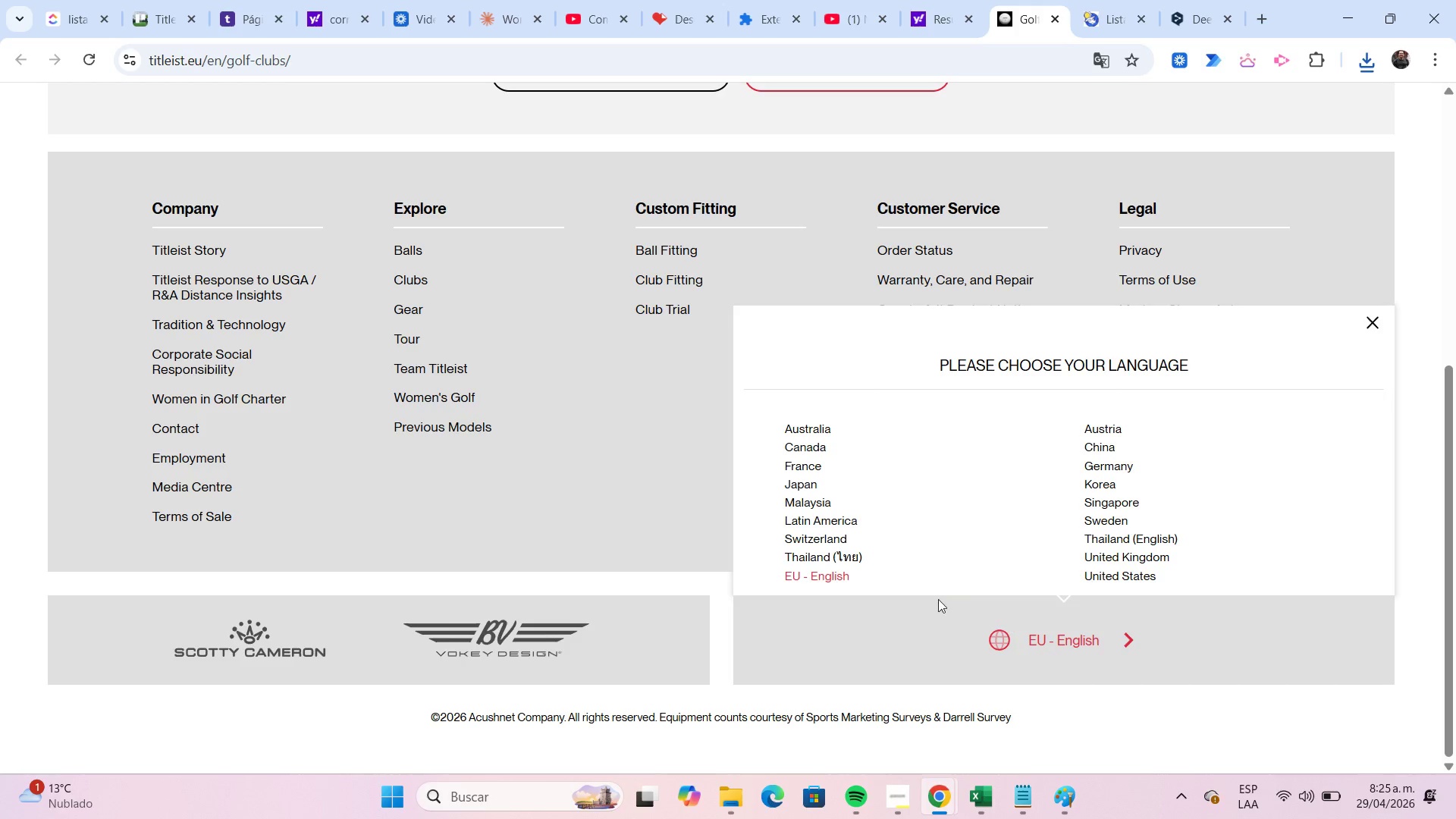 
left_click([833, 578])
 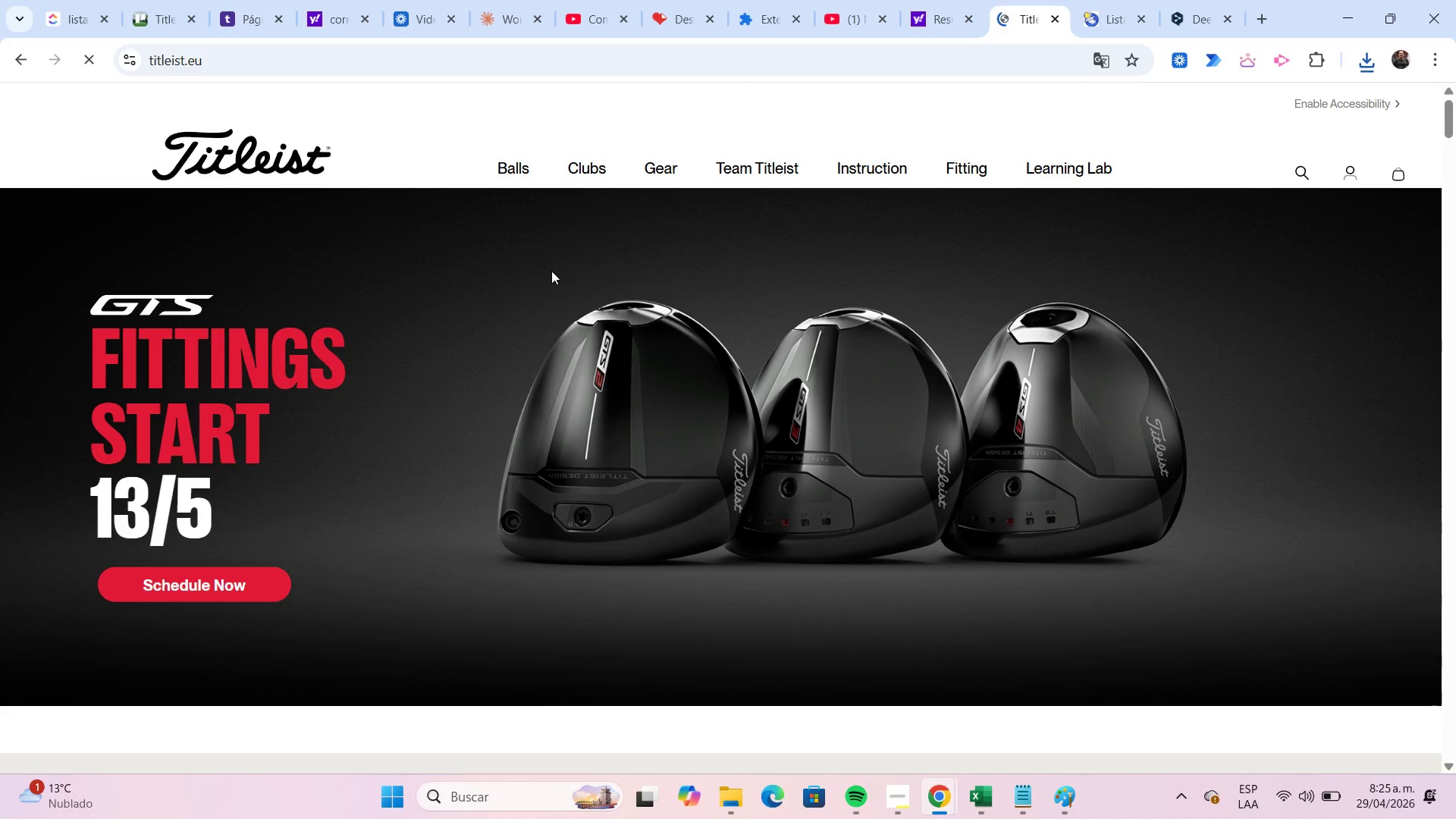 
scroll: coordinate [542, 272], scroll_direction: none, amount: 0.0
 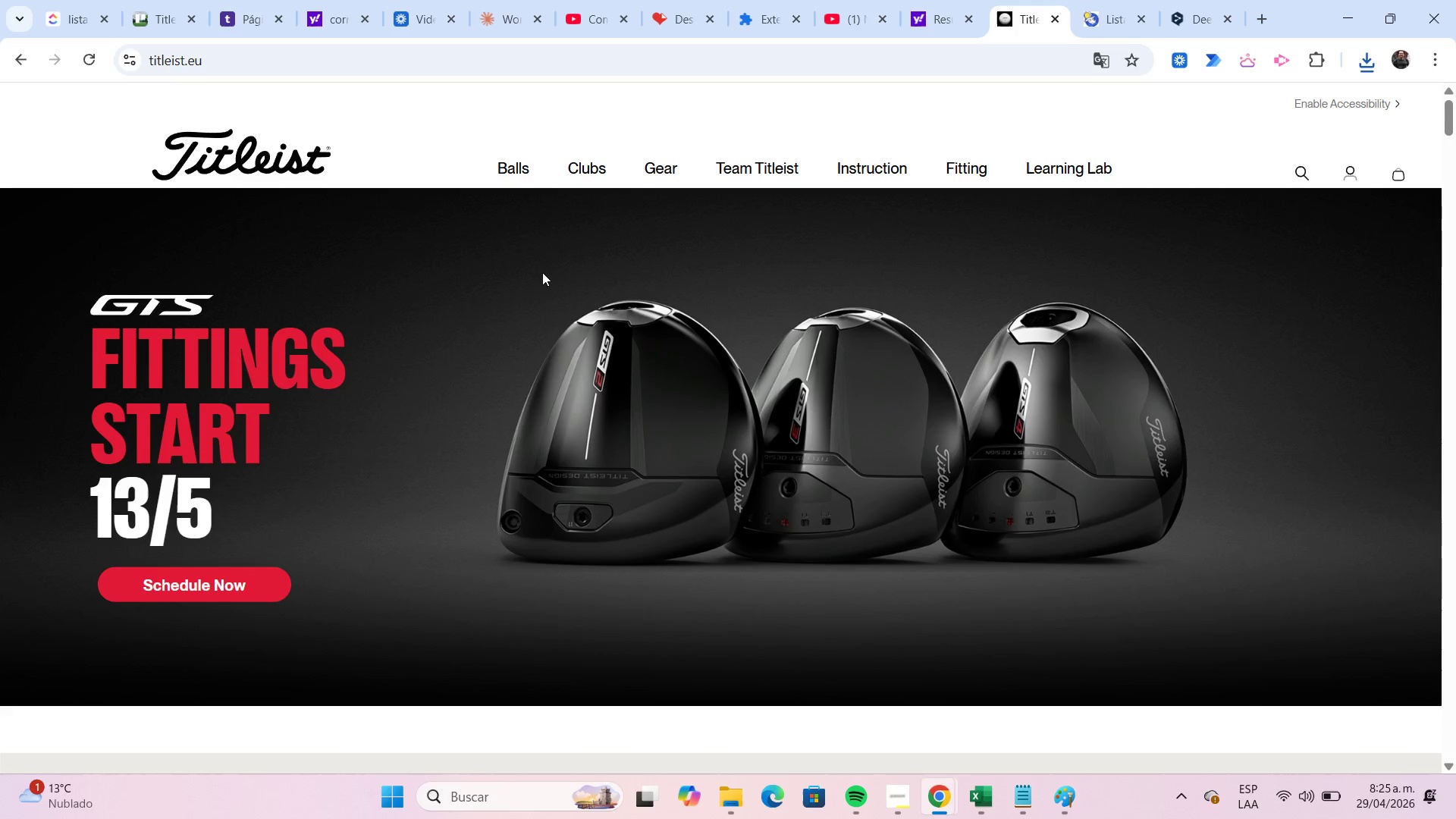 
scroll: coordinate [542, 272], scroll_direction: down, amount: 11.0
 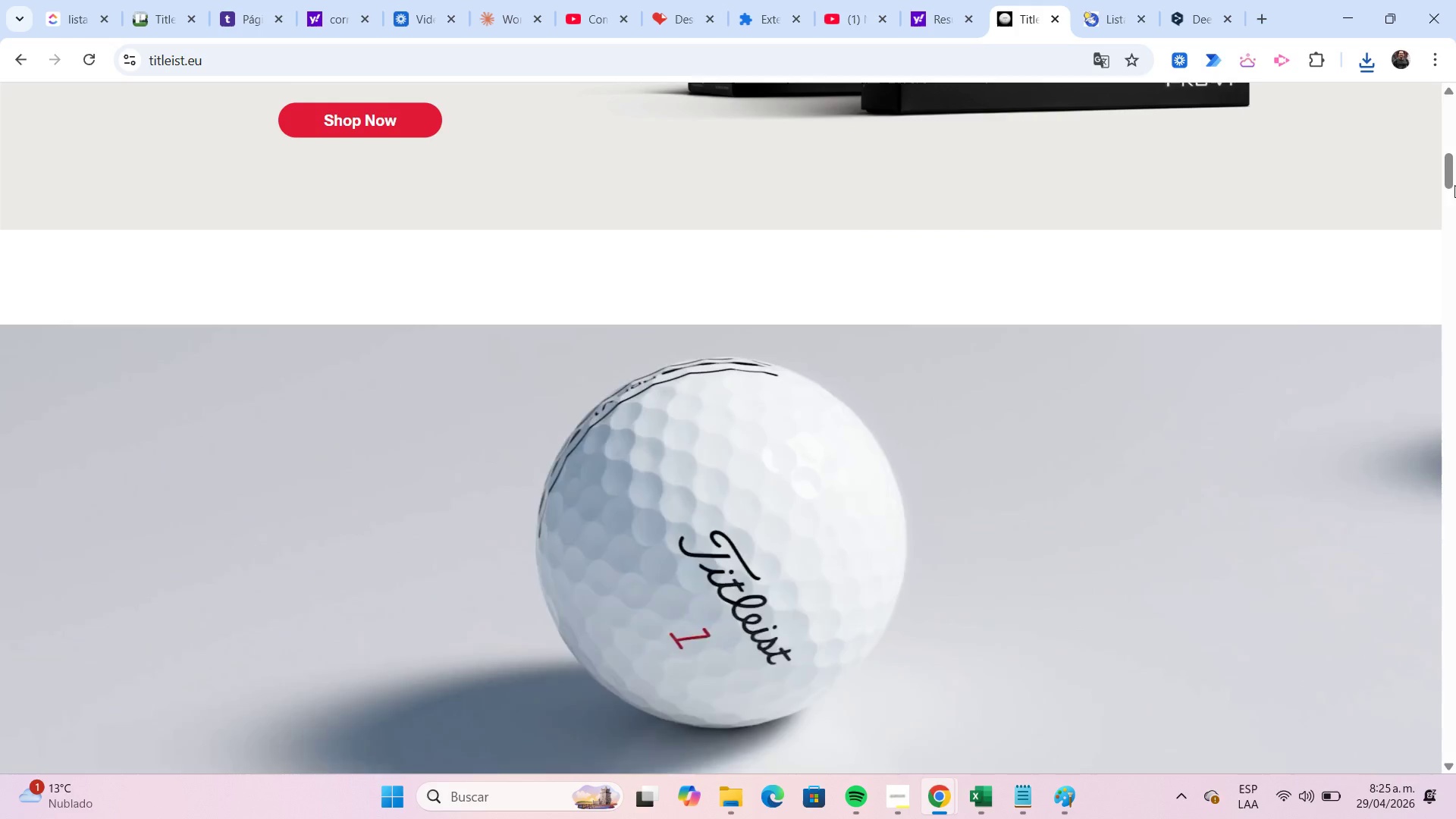 
left_click_drag(start_coordinate=[1450, 175], to_coordinate=[1455, 758])
 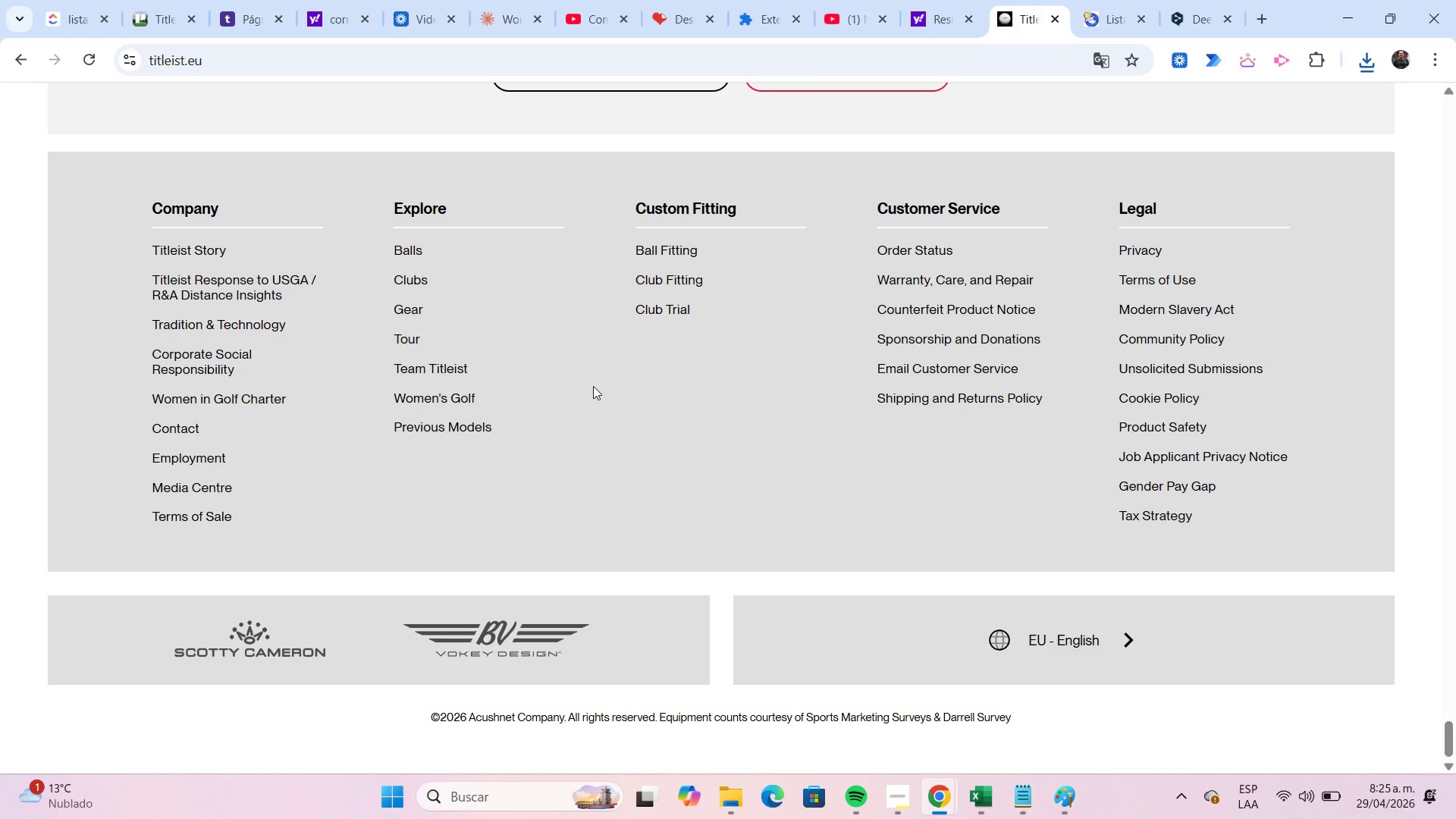 
wait(9.53)
 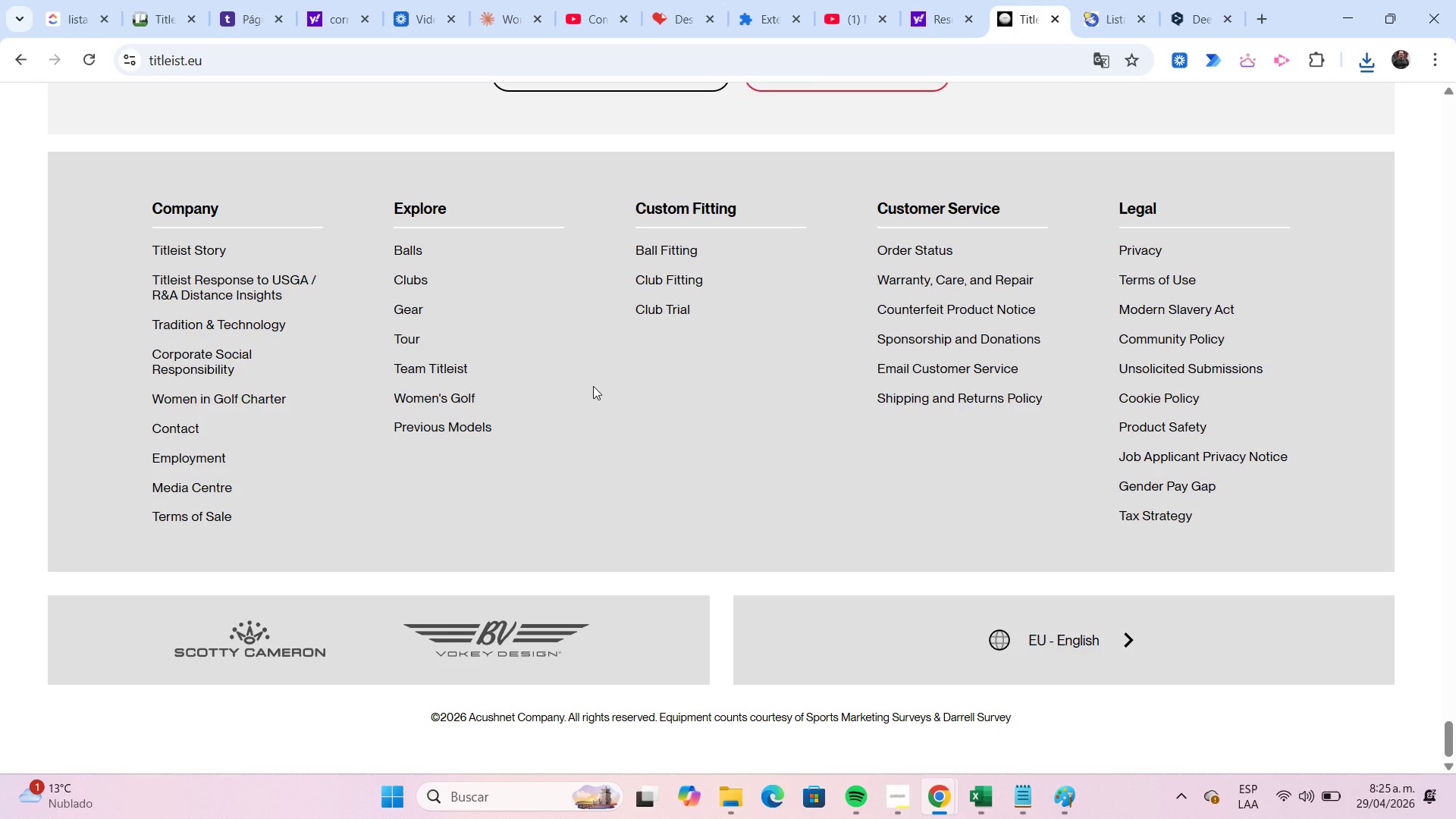 
left_click([166, 26])
 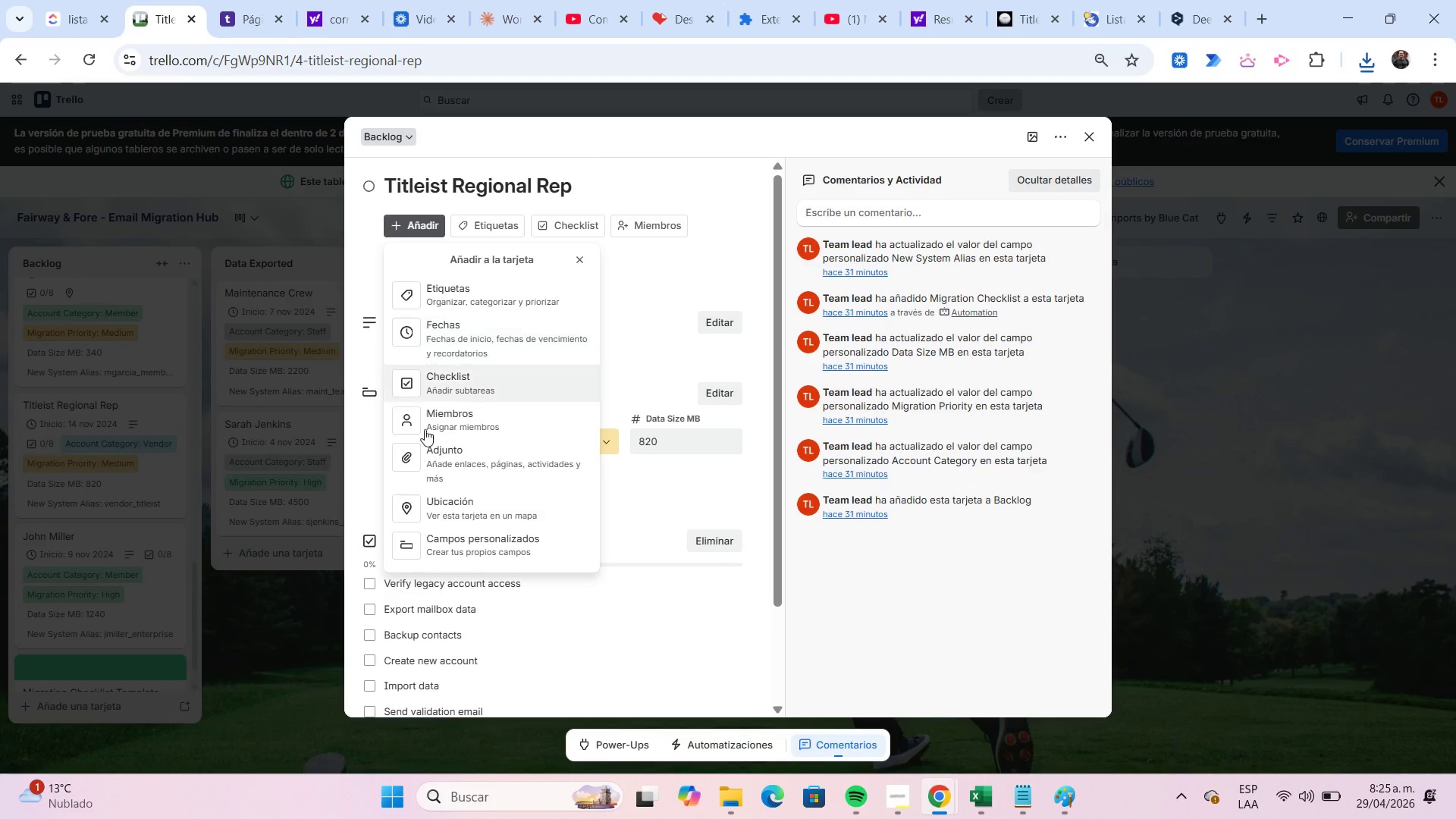 
left_click([453, 500])
 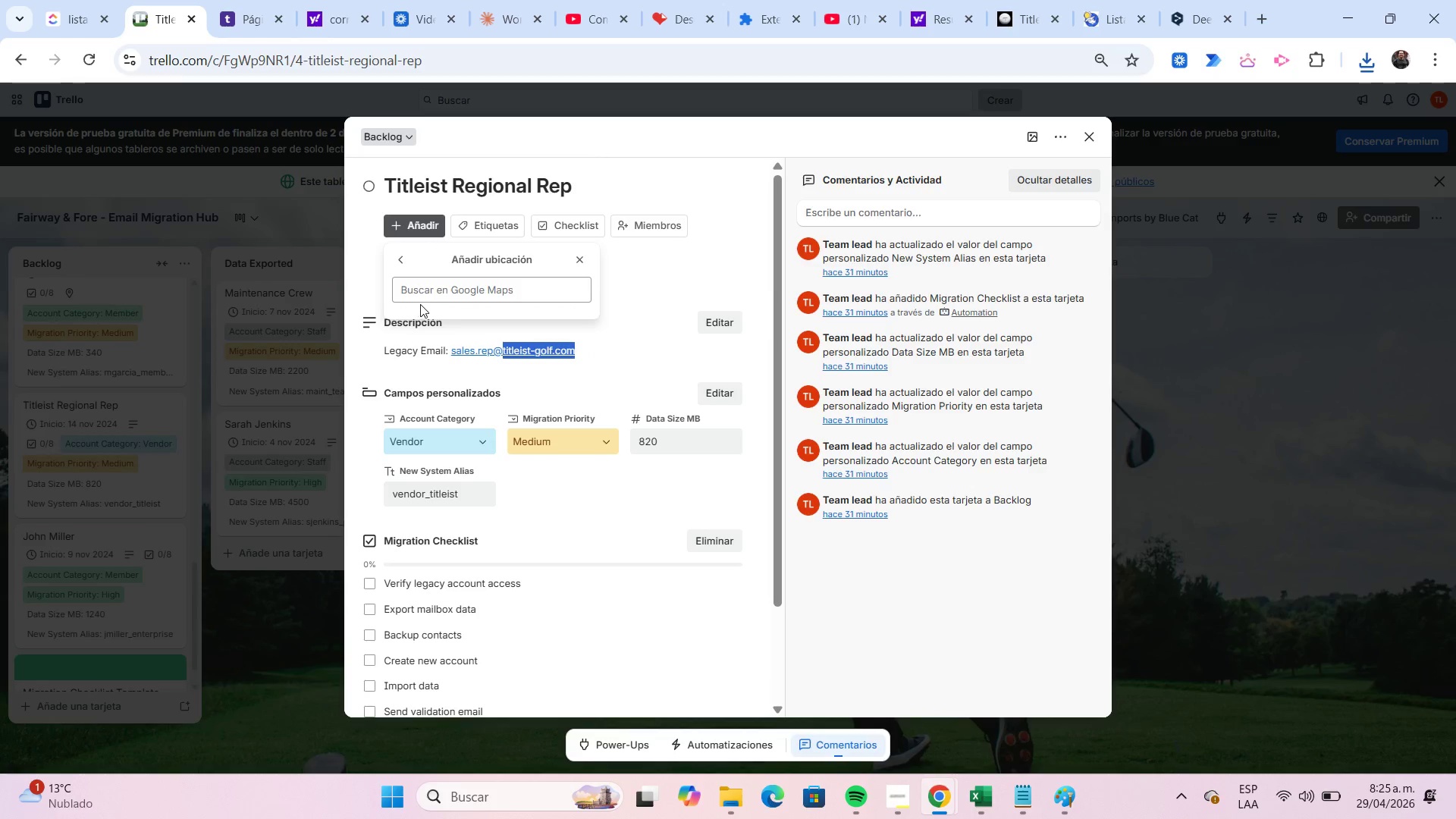 
left_click([419, 297])
 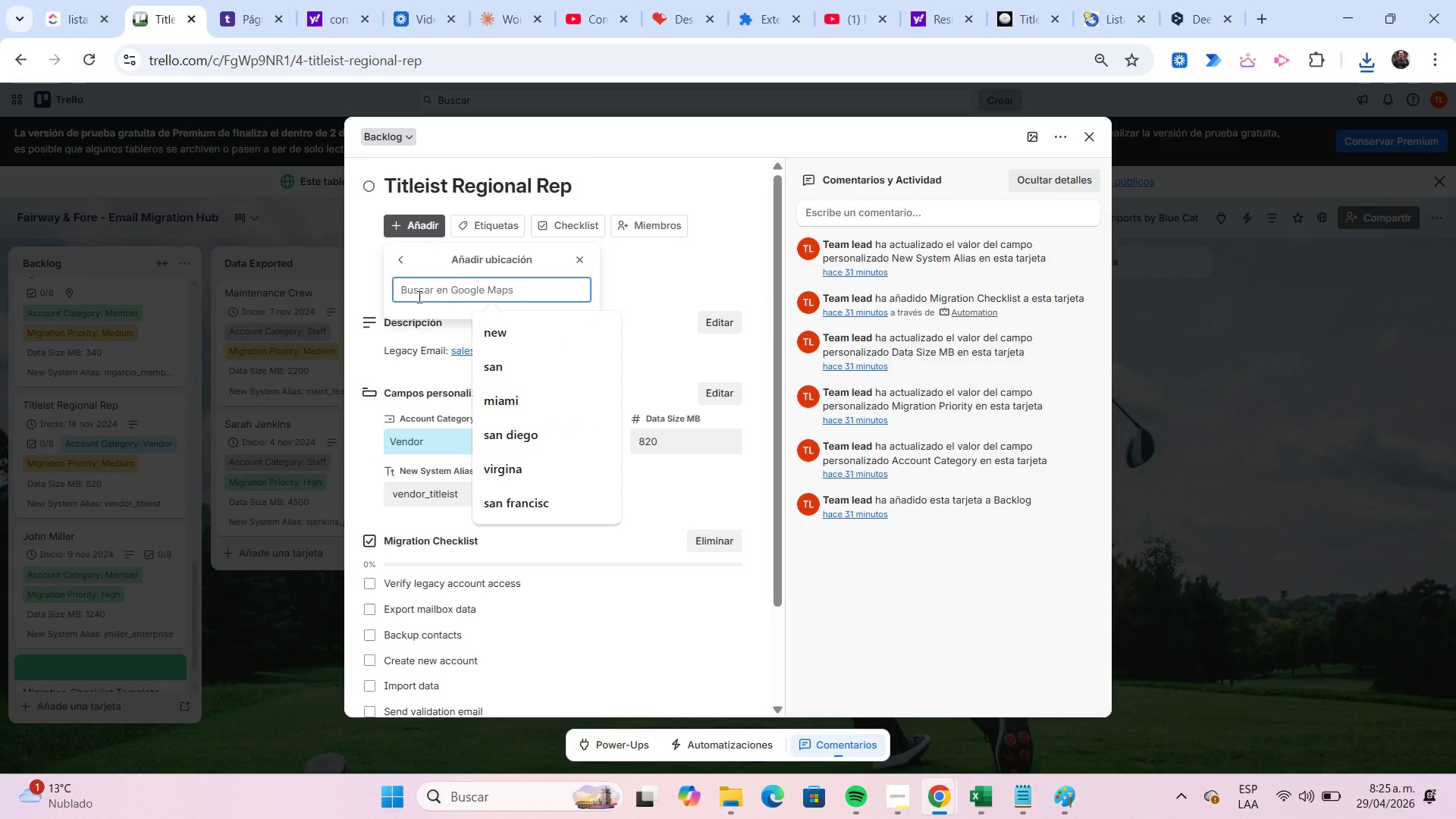 
key(Control+V)
 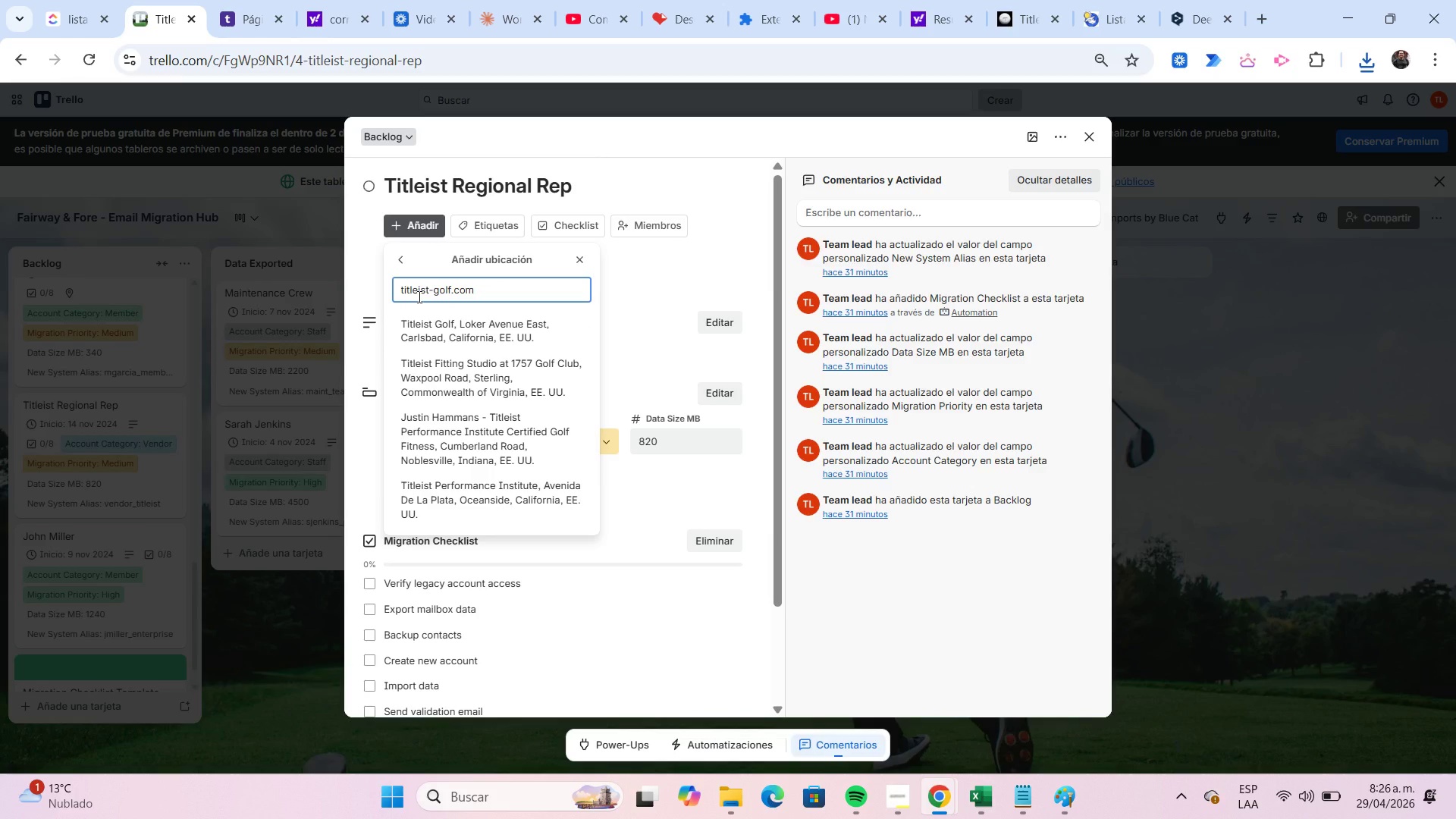 
left_click([450, 340])
 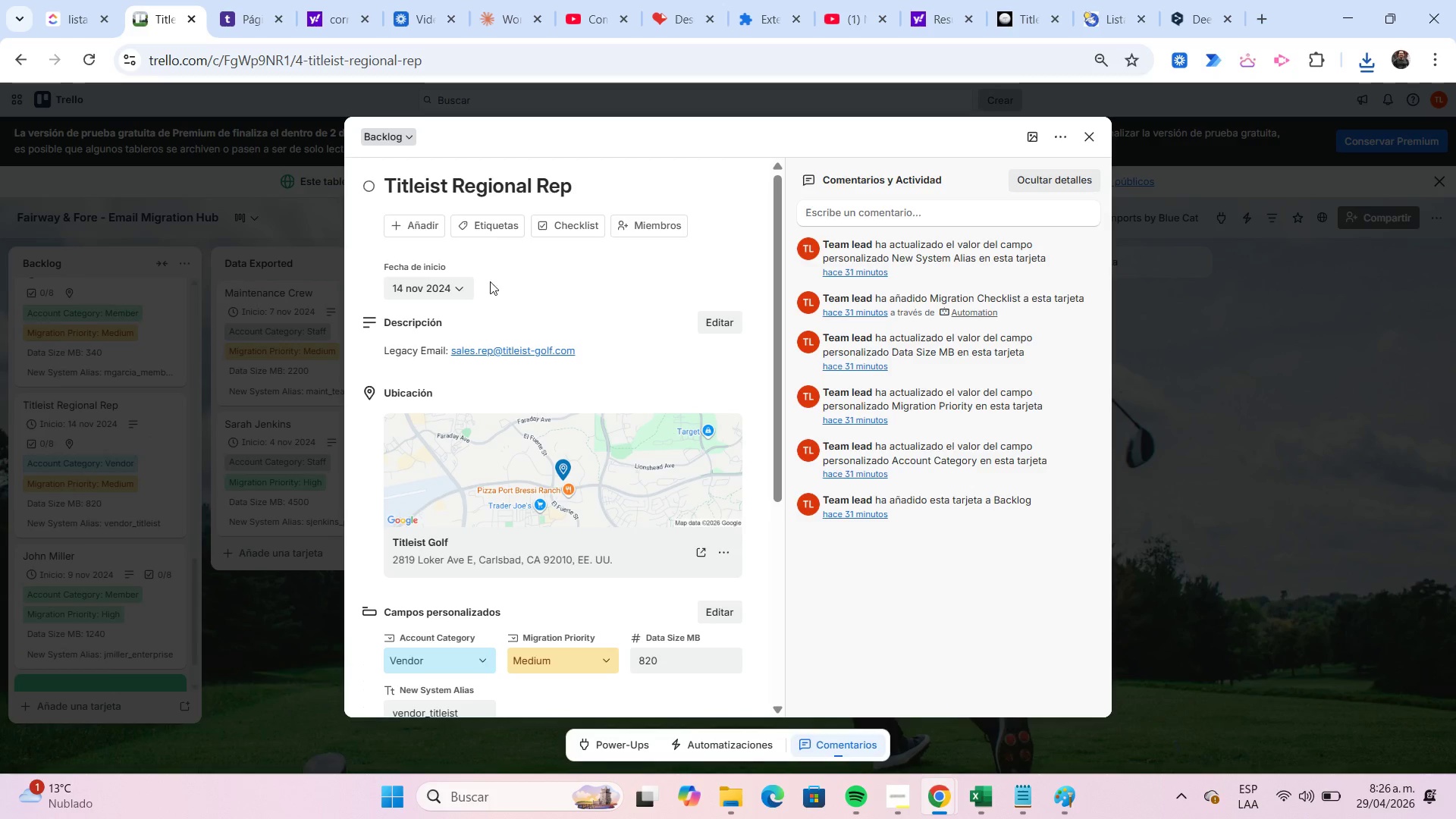 
left_click([418, 232])
 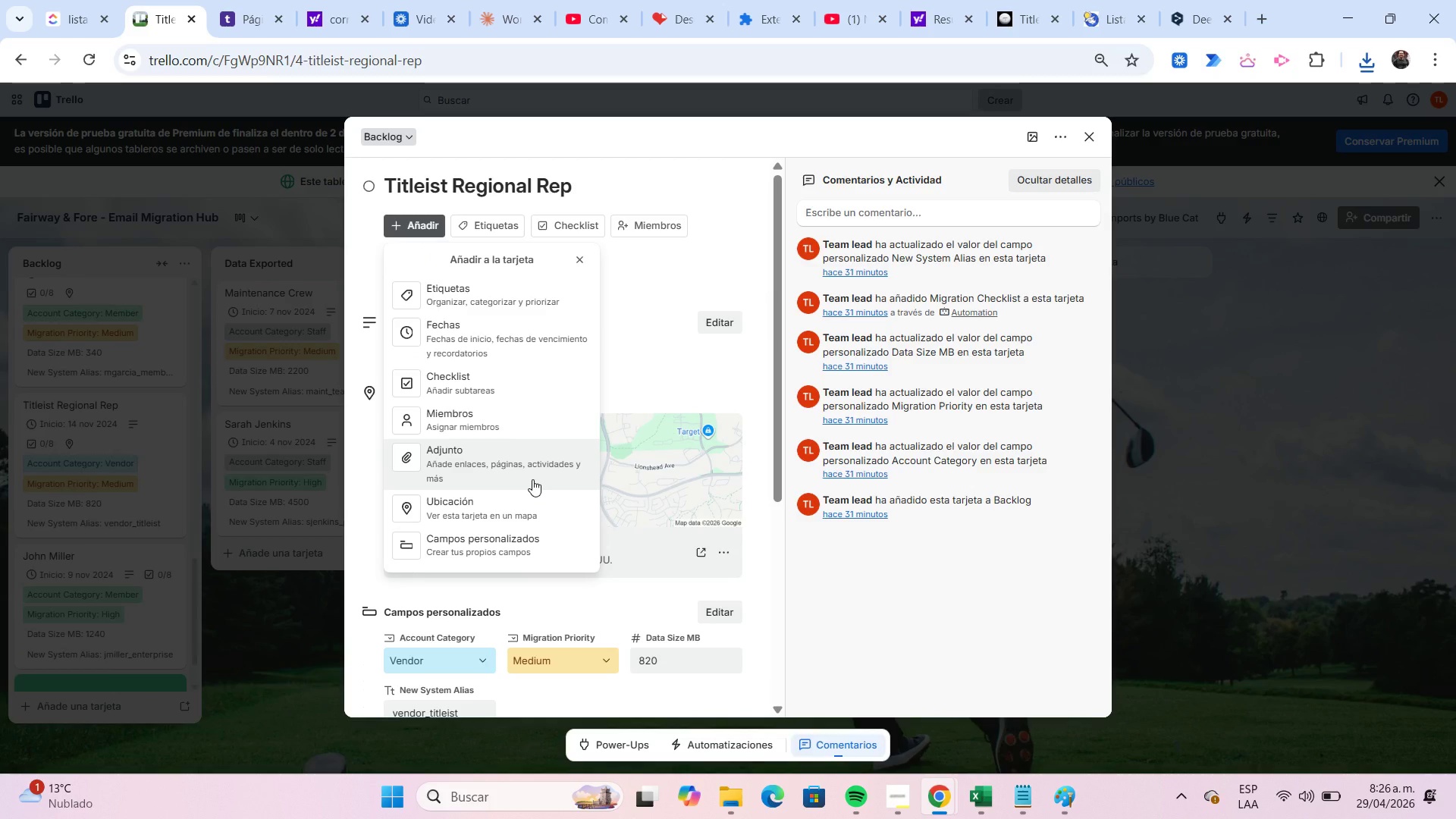 
left_click([532, 471])
 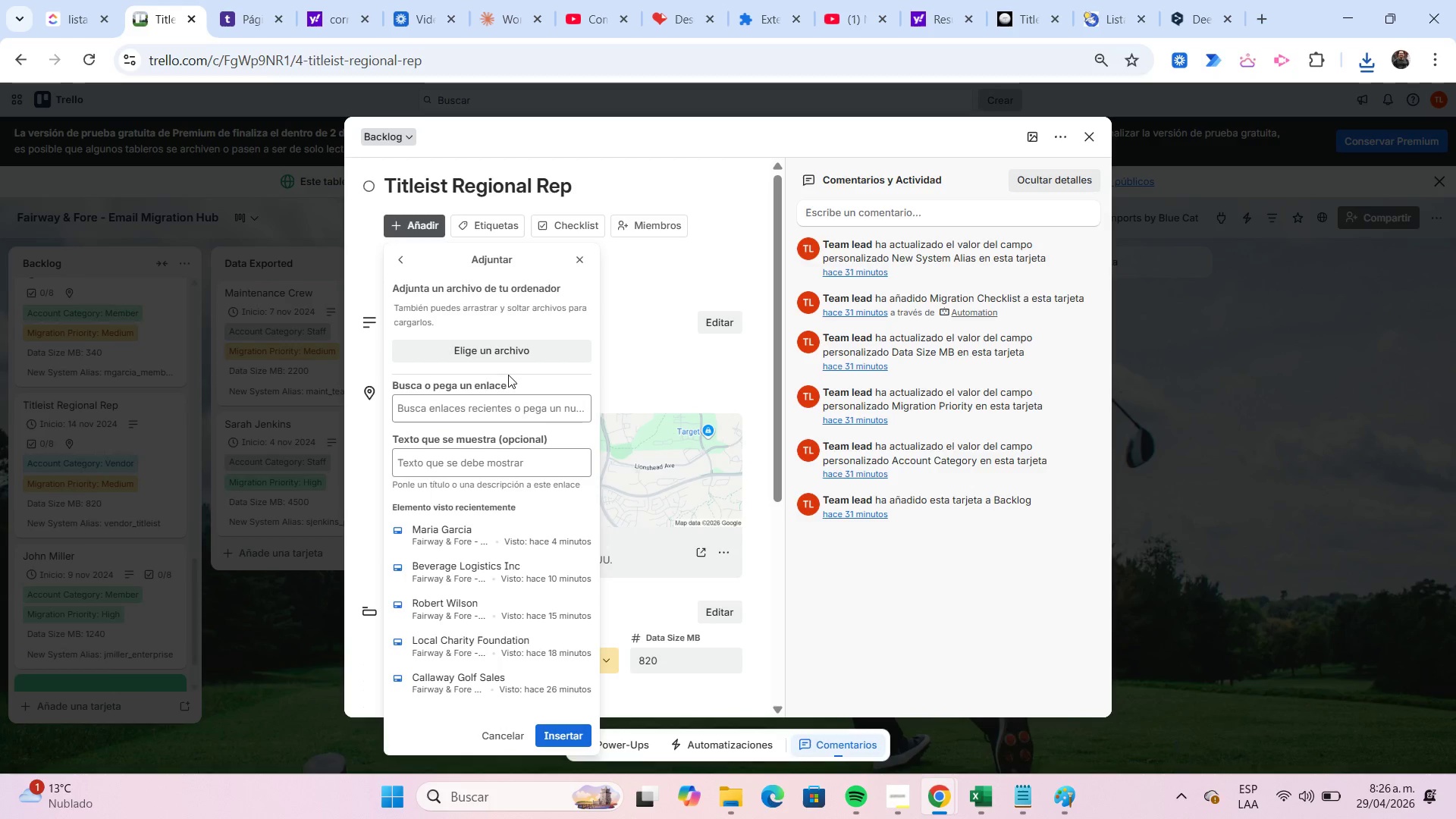 
left_click([506, 356])
 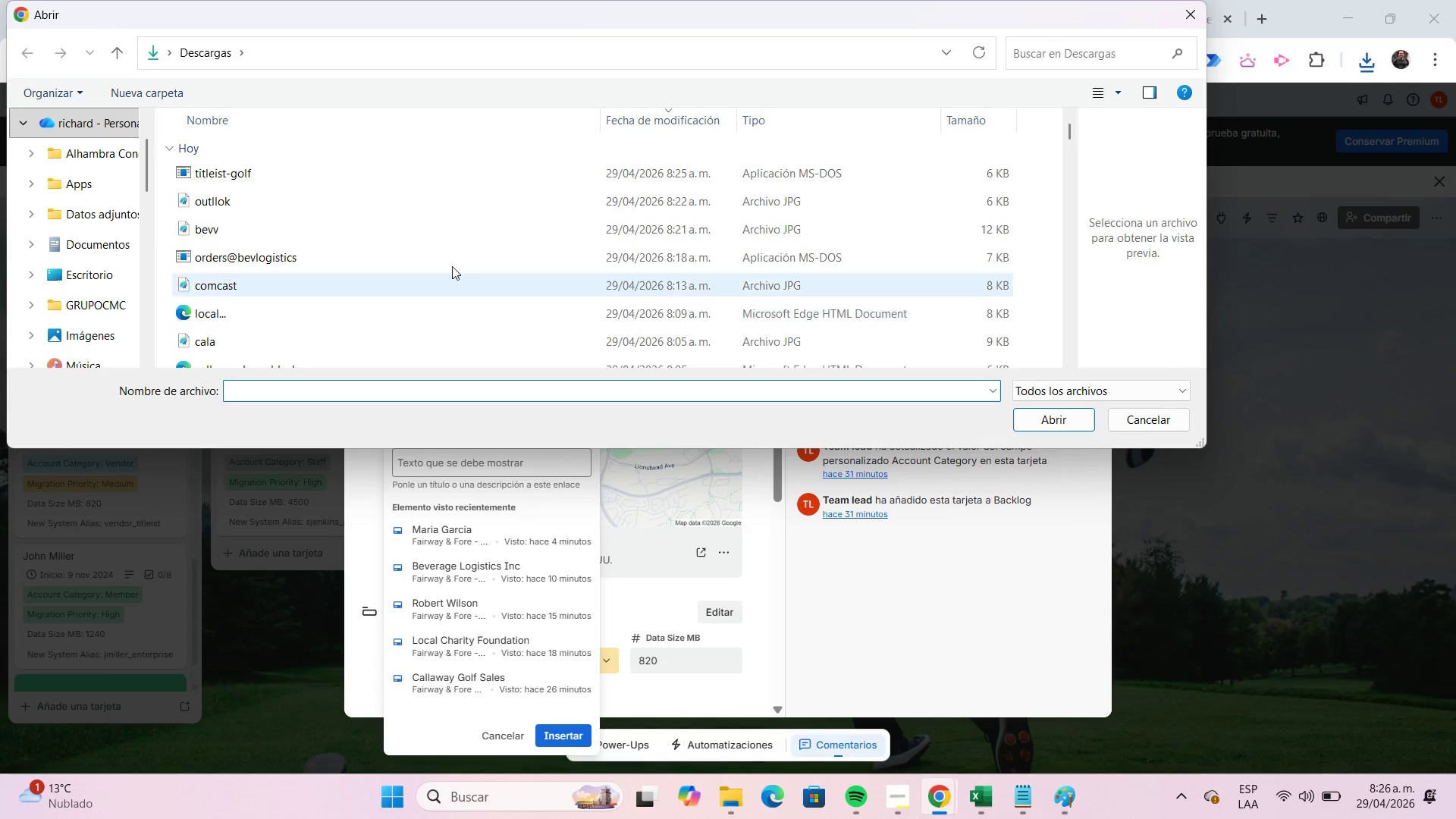 
left_click([413, 178])
 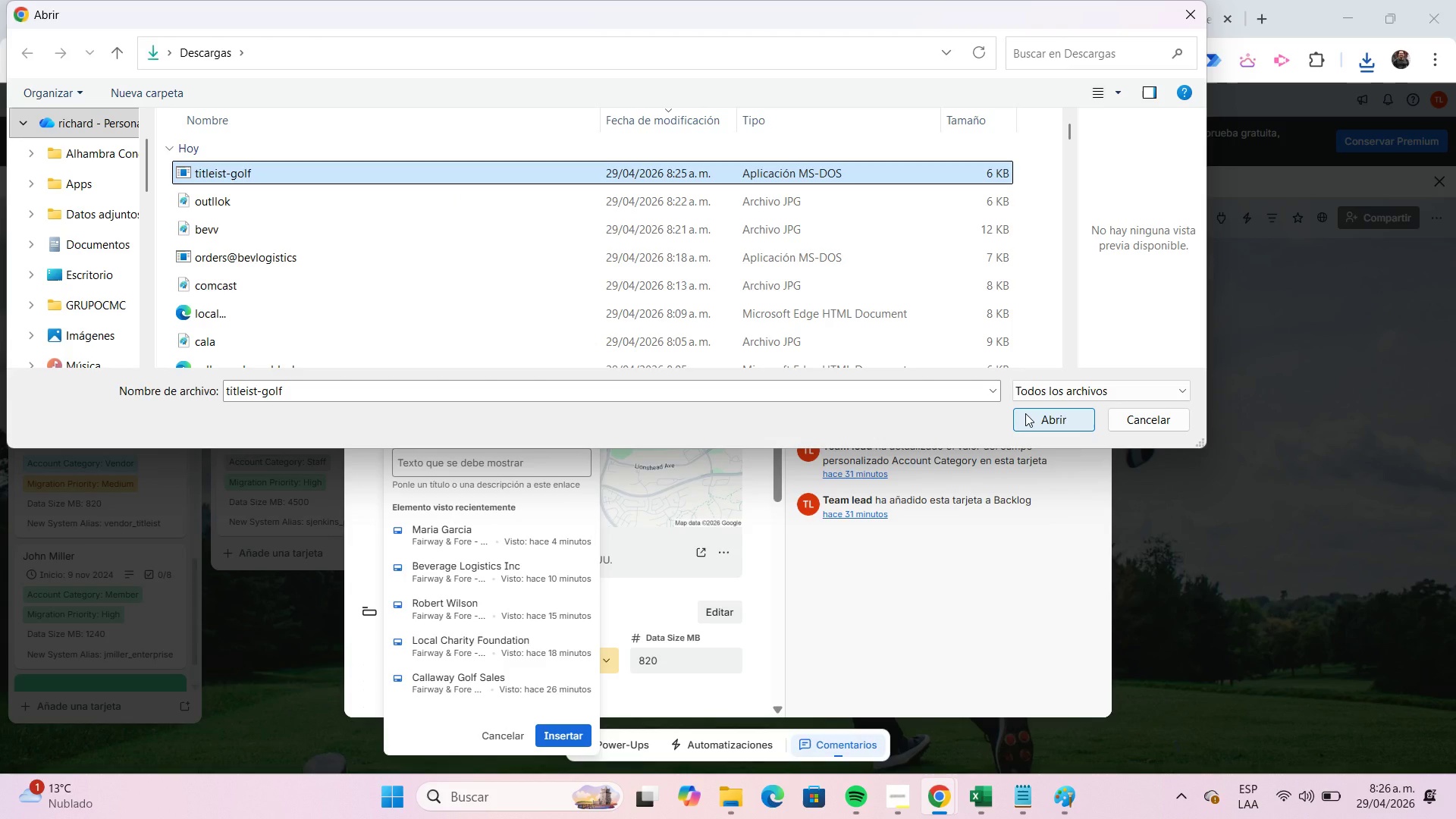 
left_click([1022, 414])
 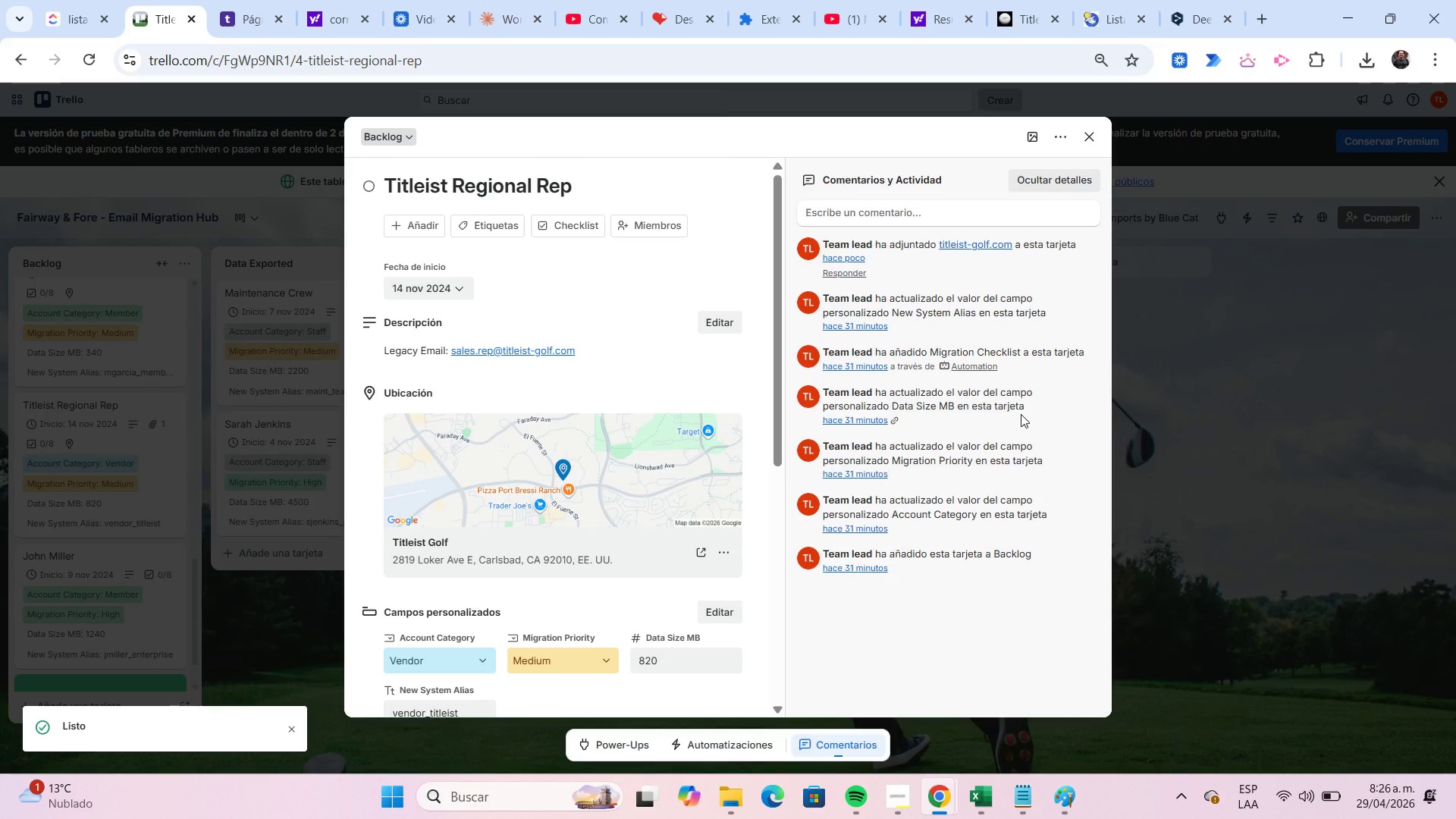 
wait(5.05)
 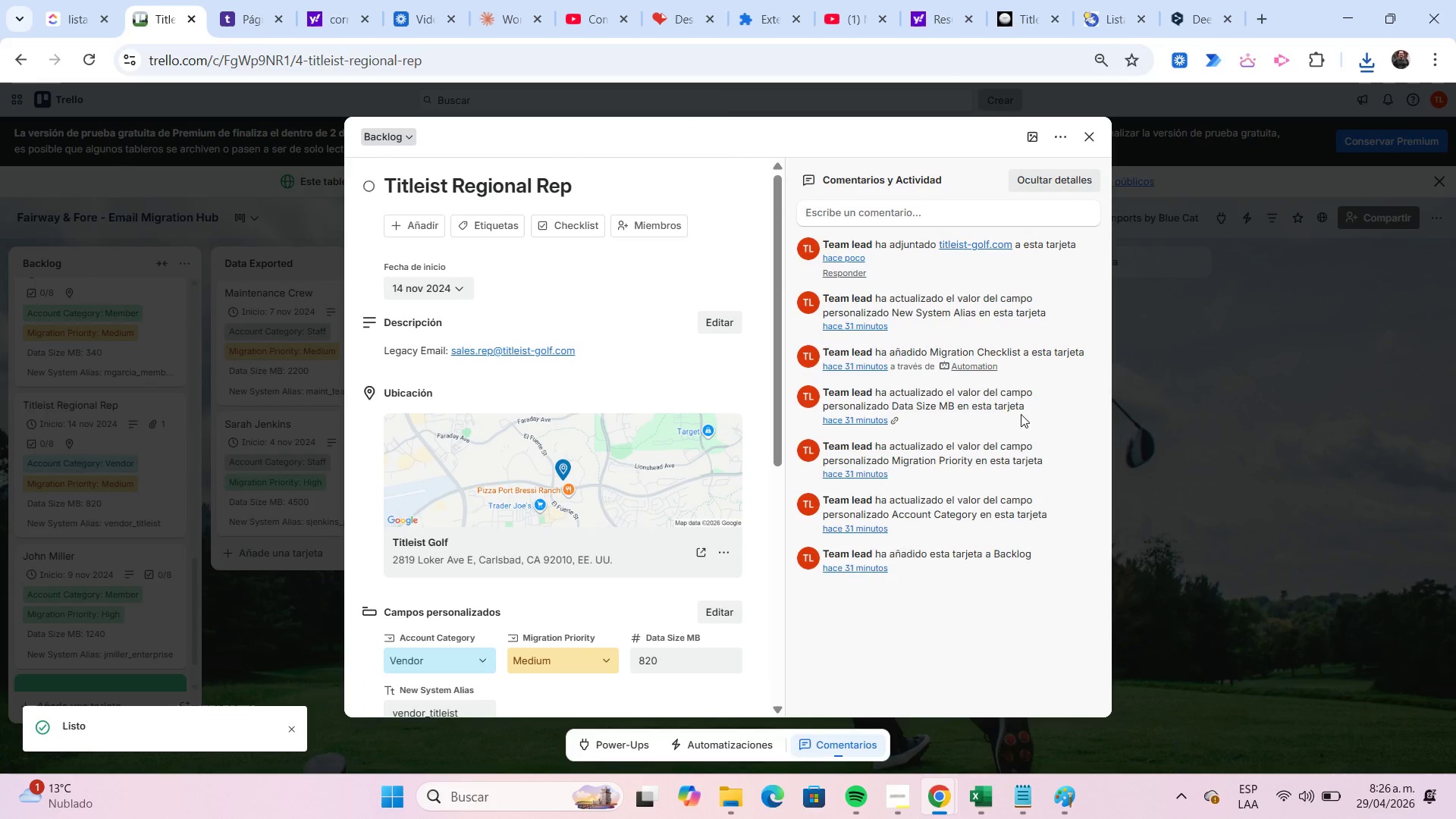 
scroll: coordinate [734, 413], scroll_direction: down, amount: 3.0
 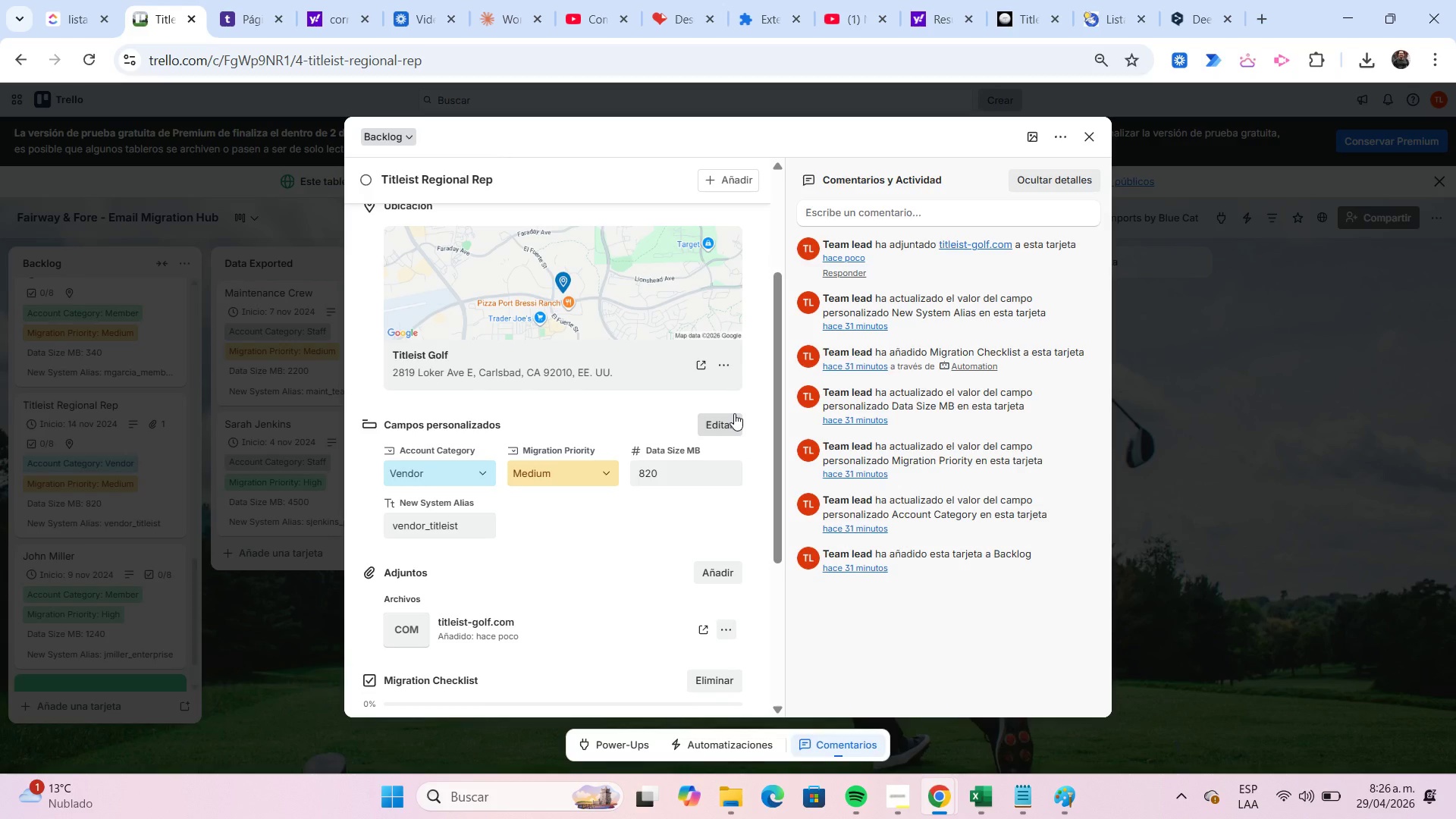 
wait(5.51)
 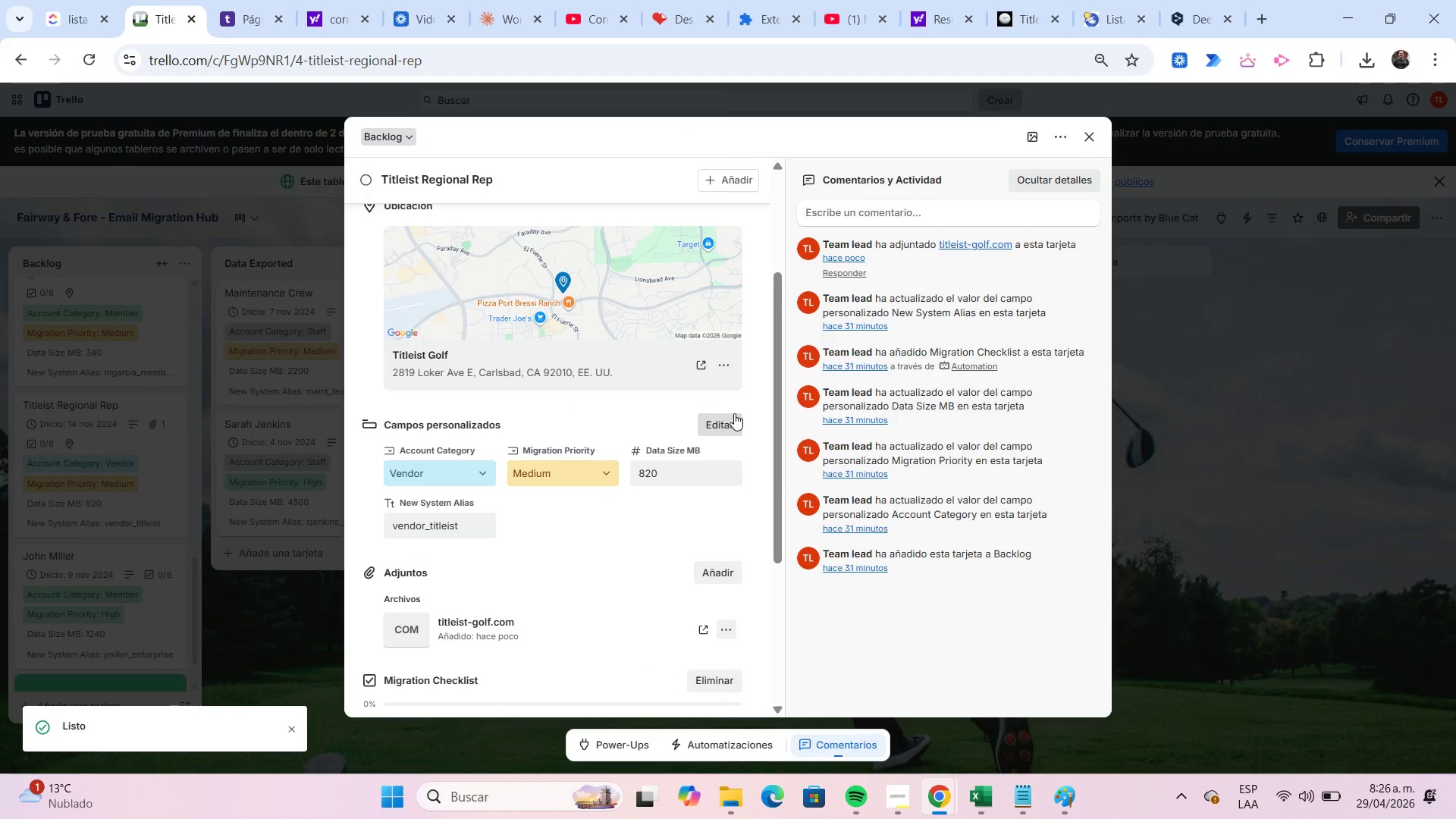 
left_click([1019, 30])
 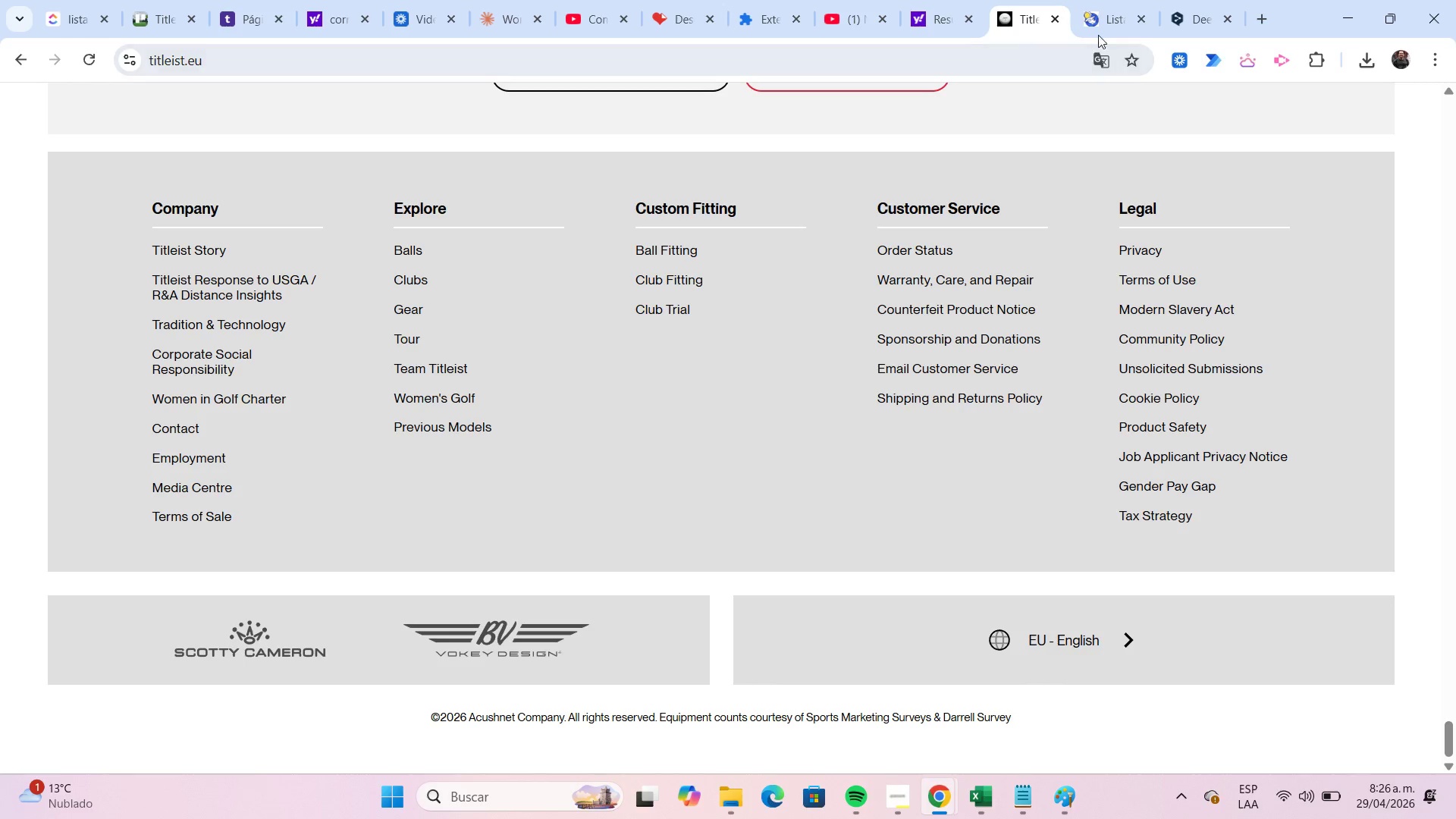 
left_click([955, 11])
 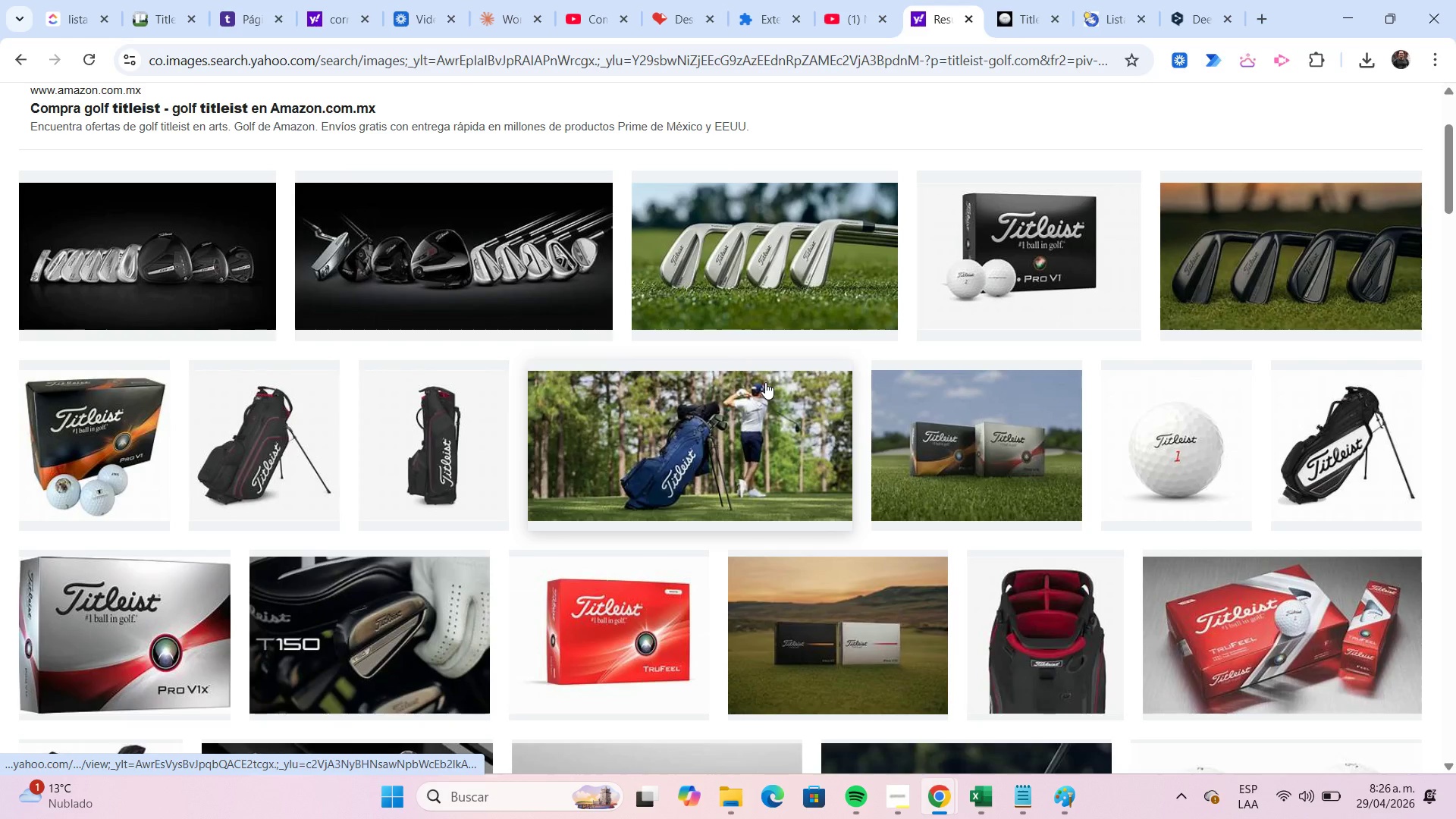 
wait(5.84)
 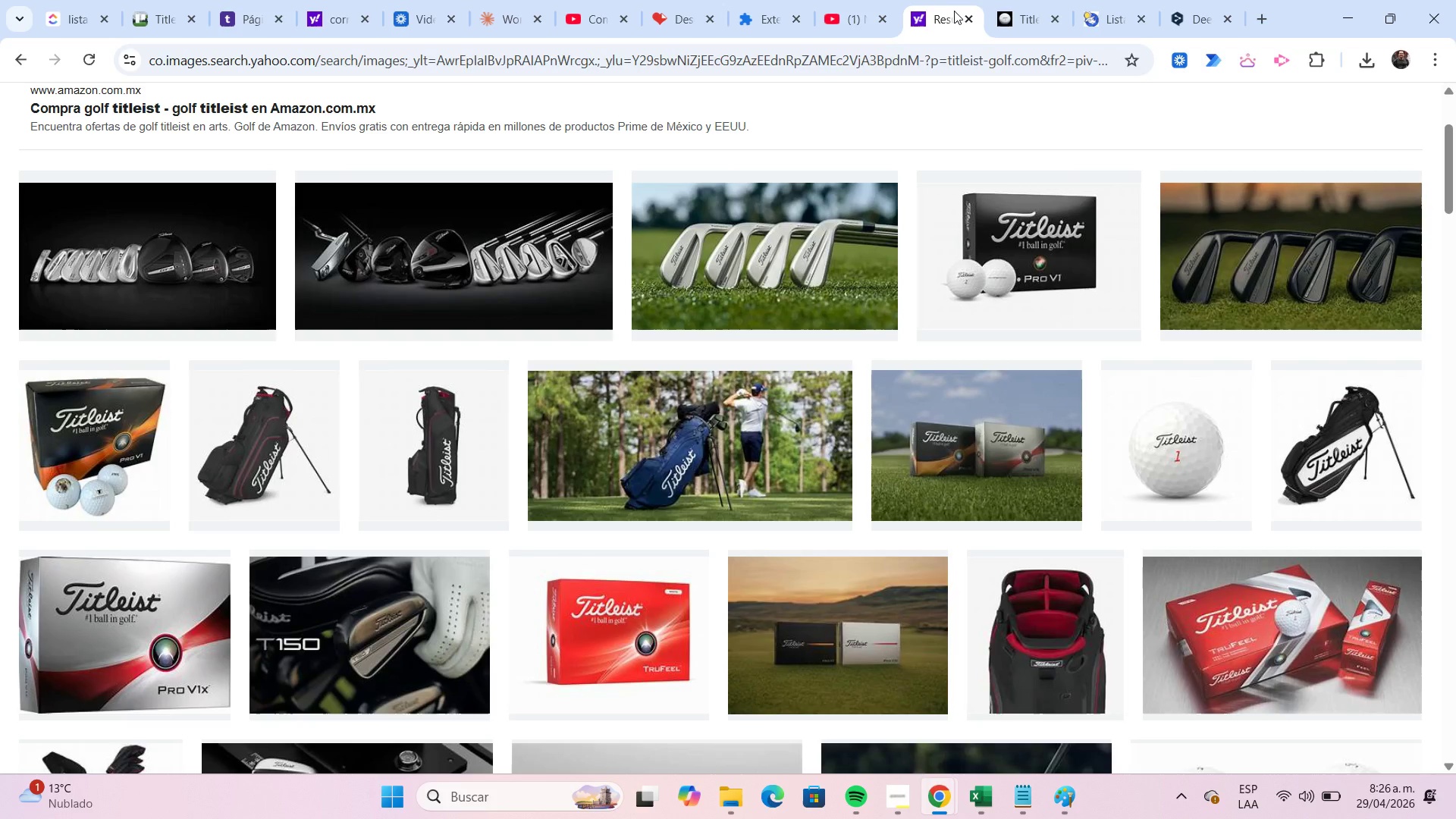 
left_click([1031, 17])
 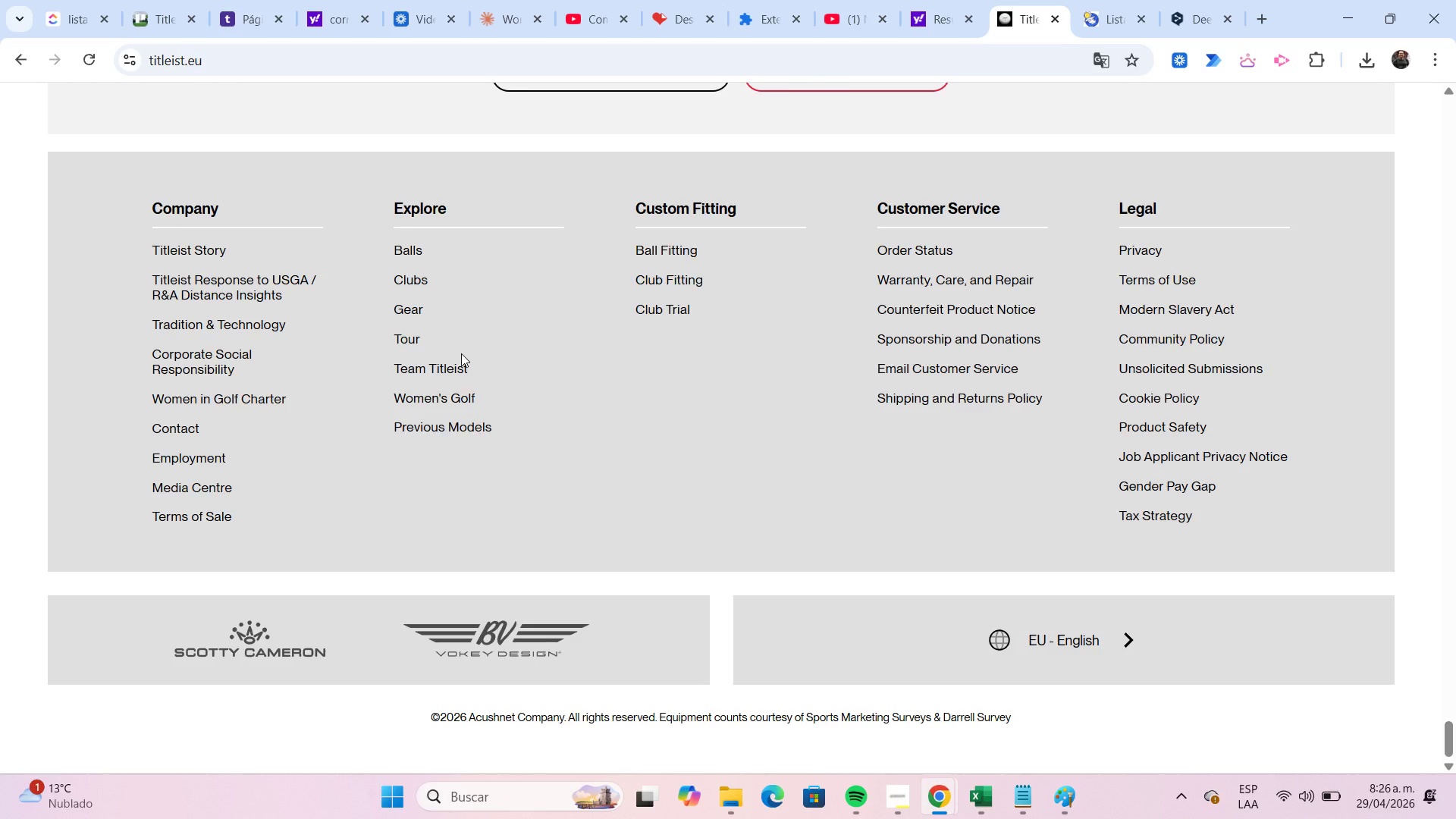 
scroll: coordinate [462, 353], scroll_direction: up, amount: 17.0
 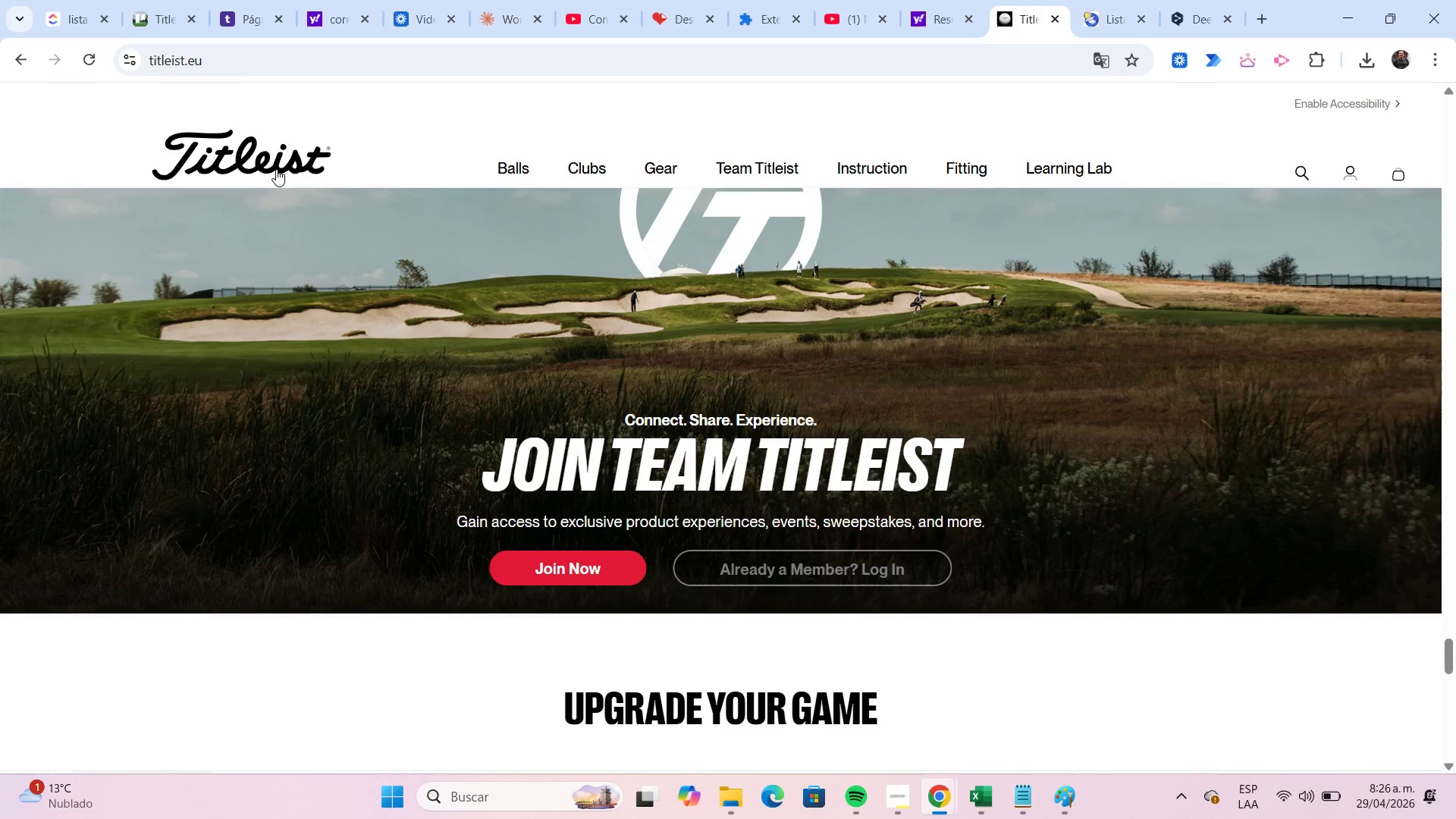 
right_click([275, 168])
 